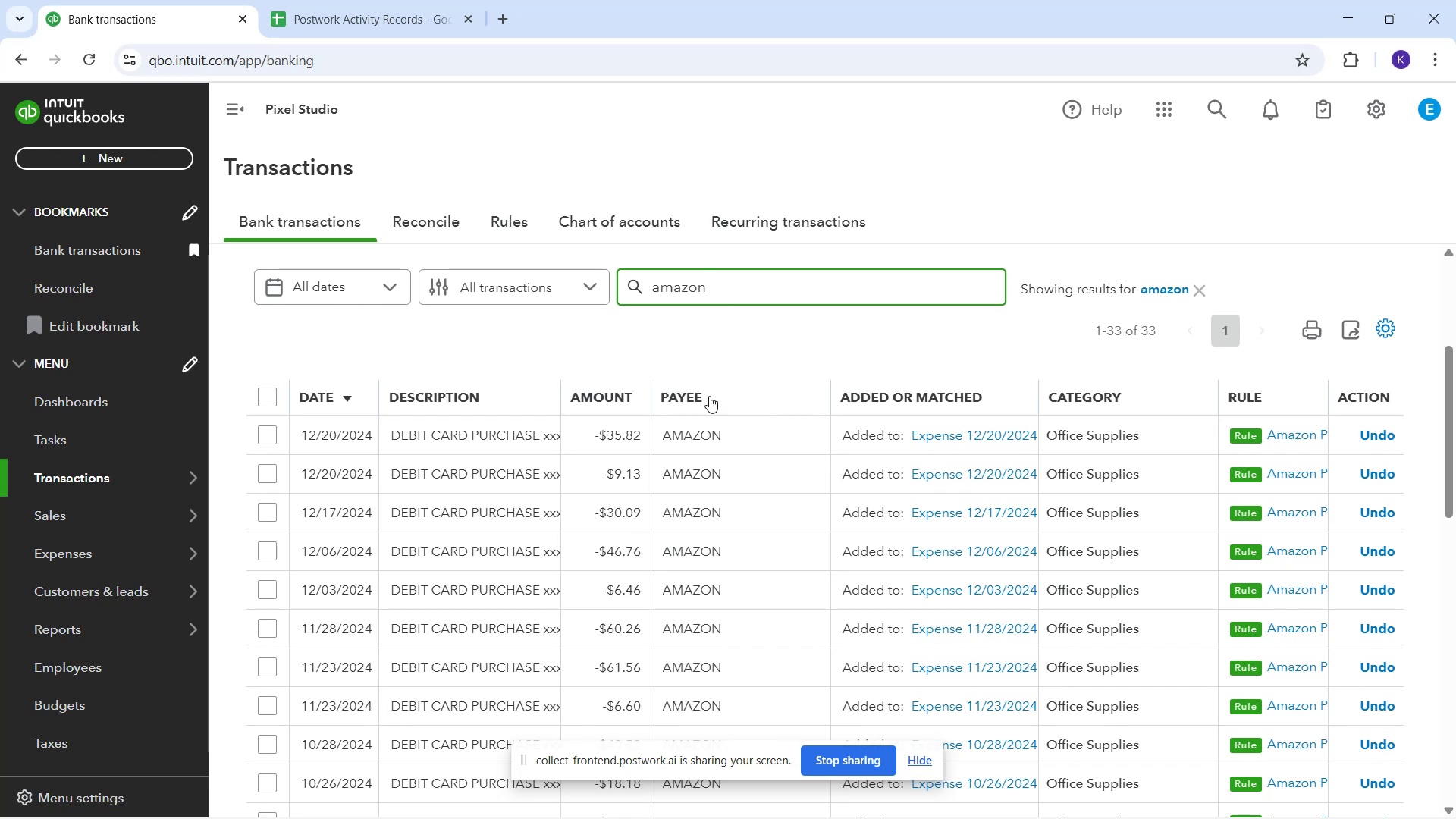 
wait(5.83)
 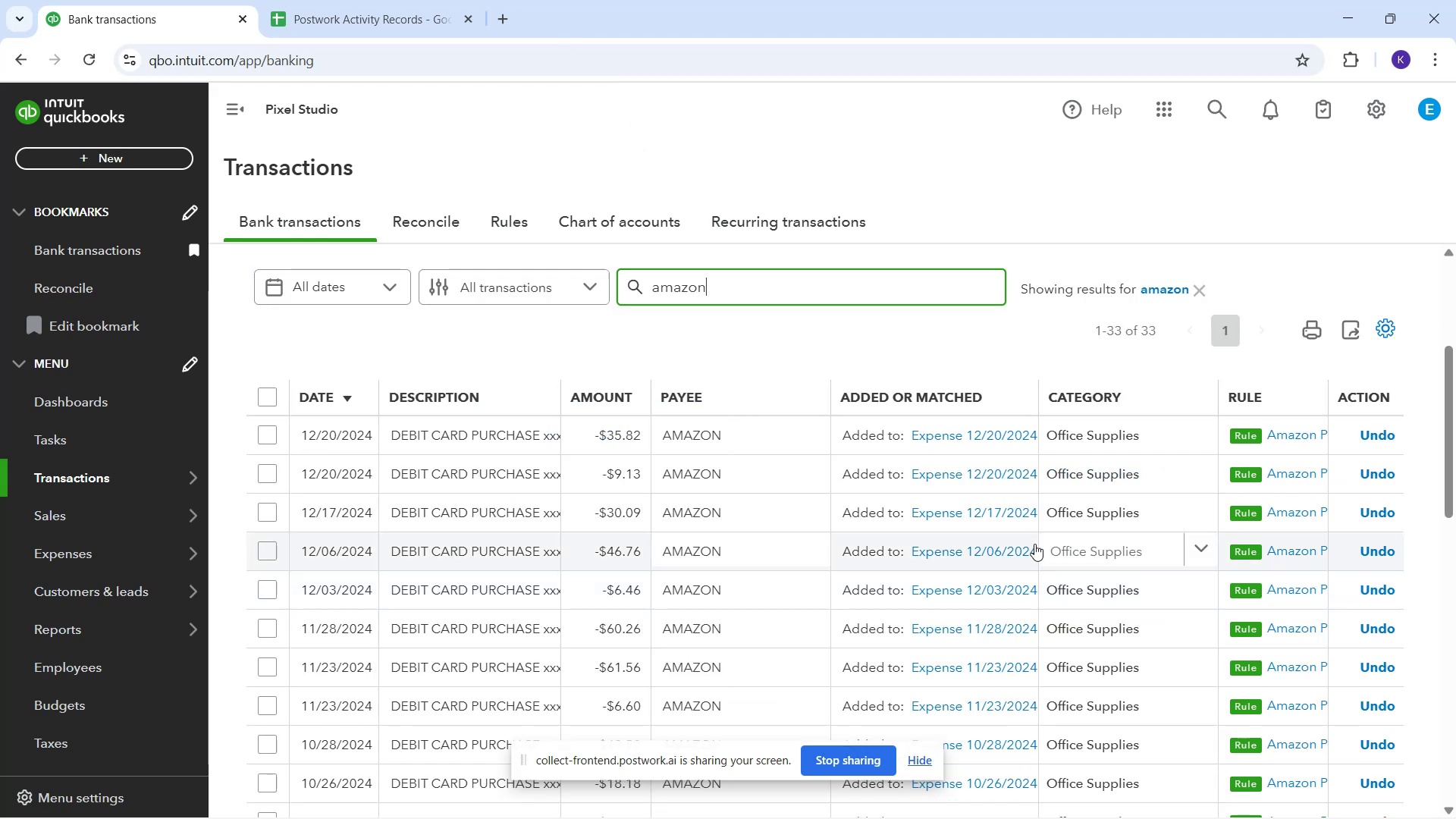 
scroll: coordinate [660, 621], scroll_direction: down, amount: 3.0
 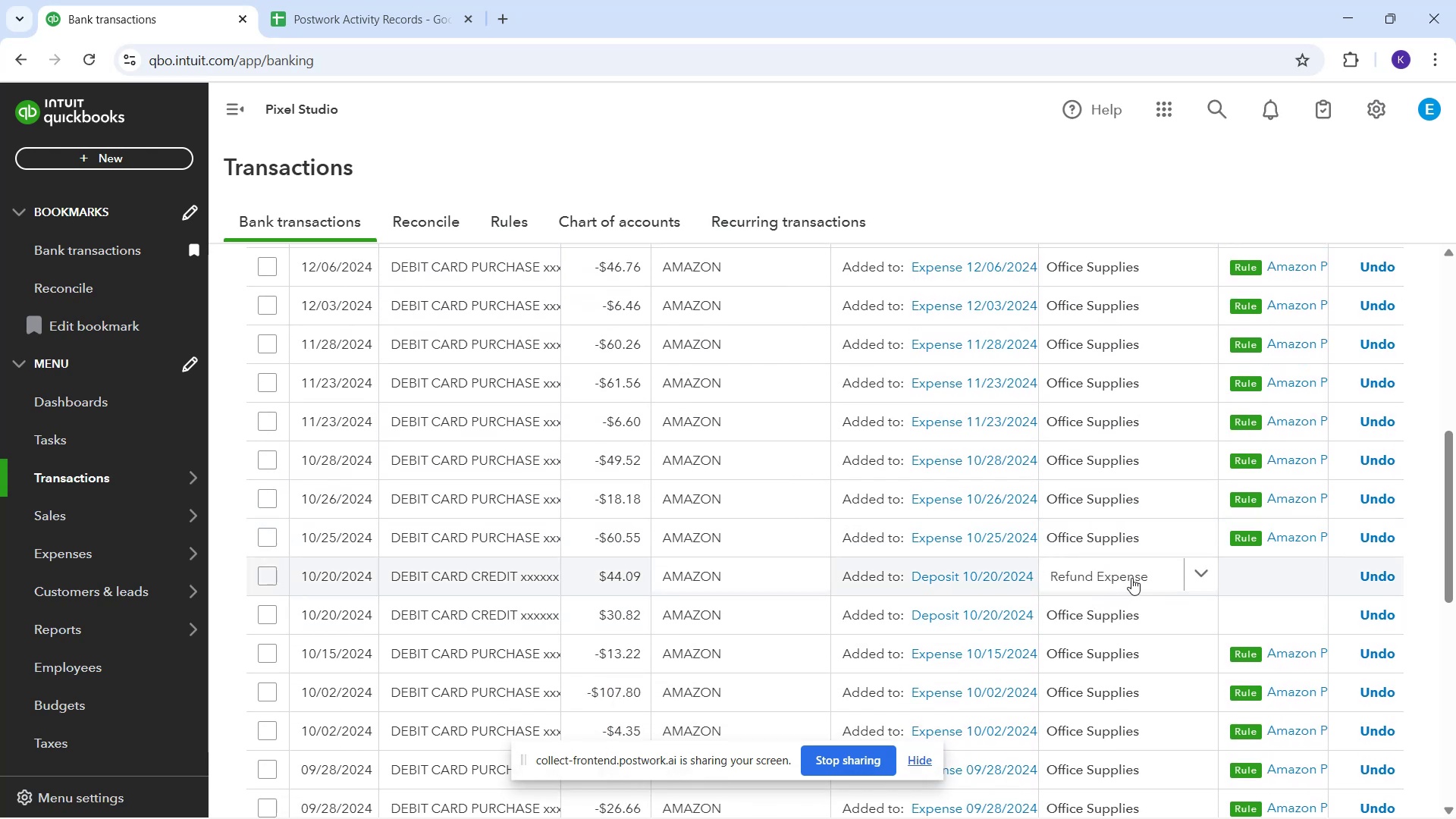 
wait(7.51)
 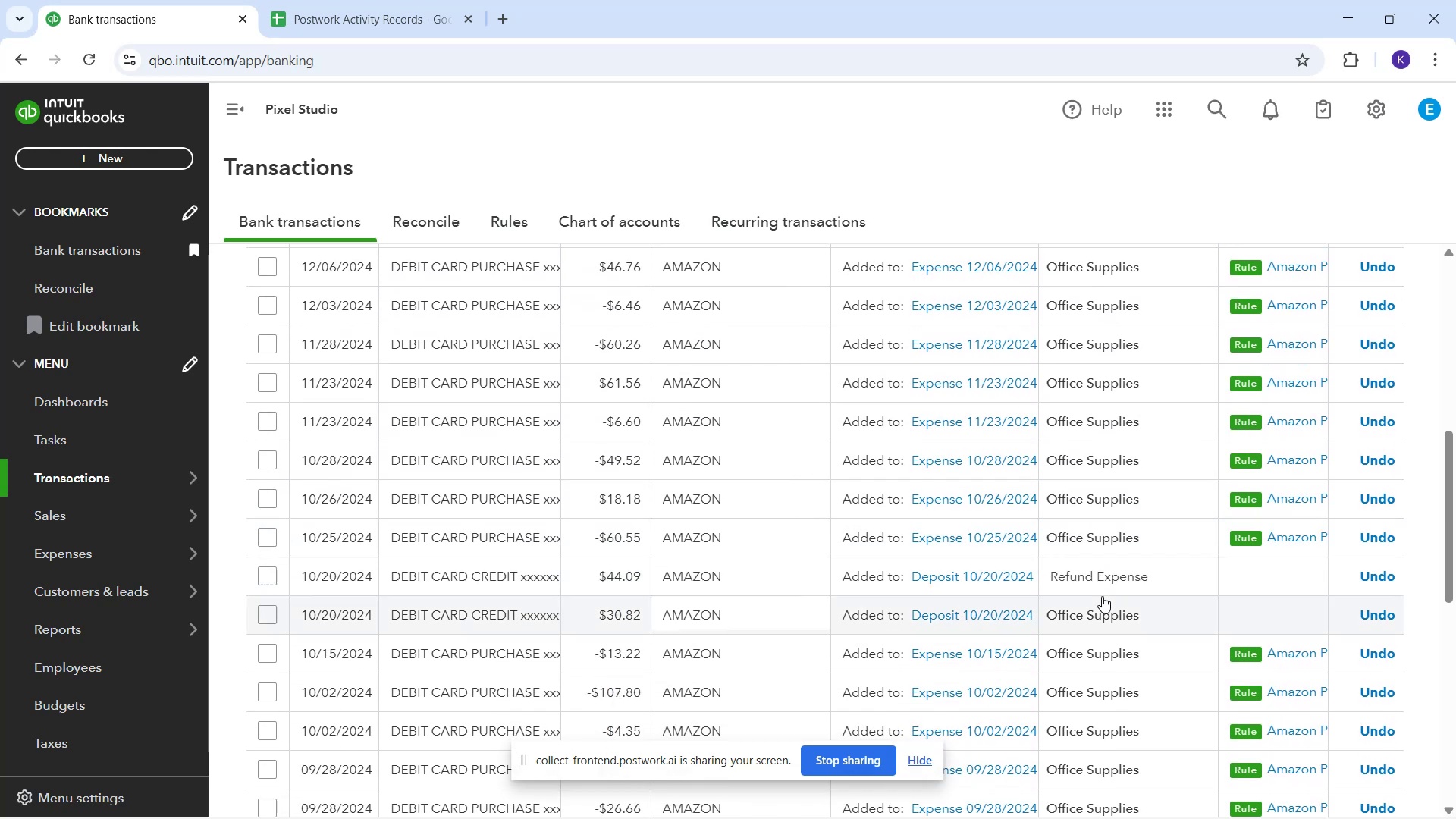 
left_click([1122, 577])
 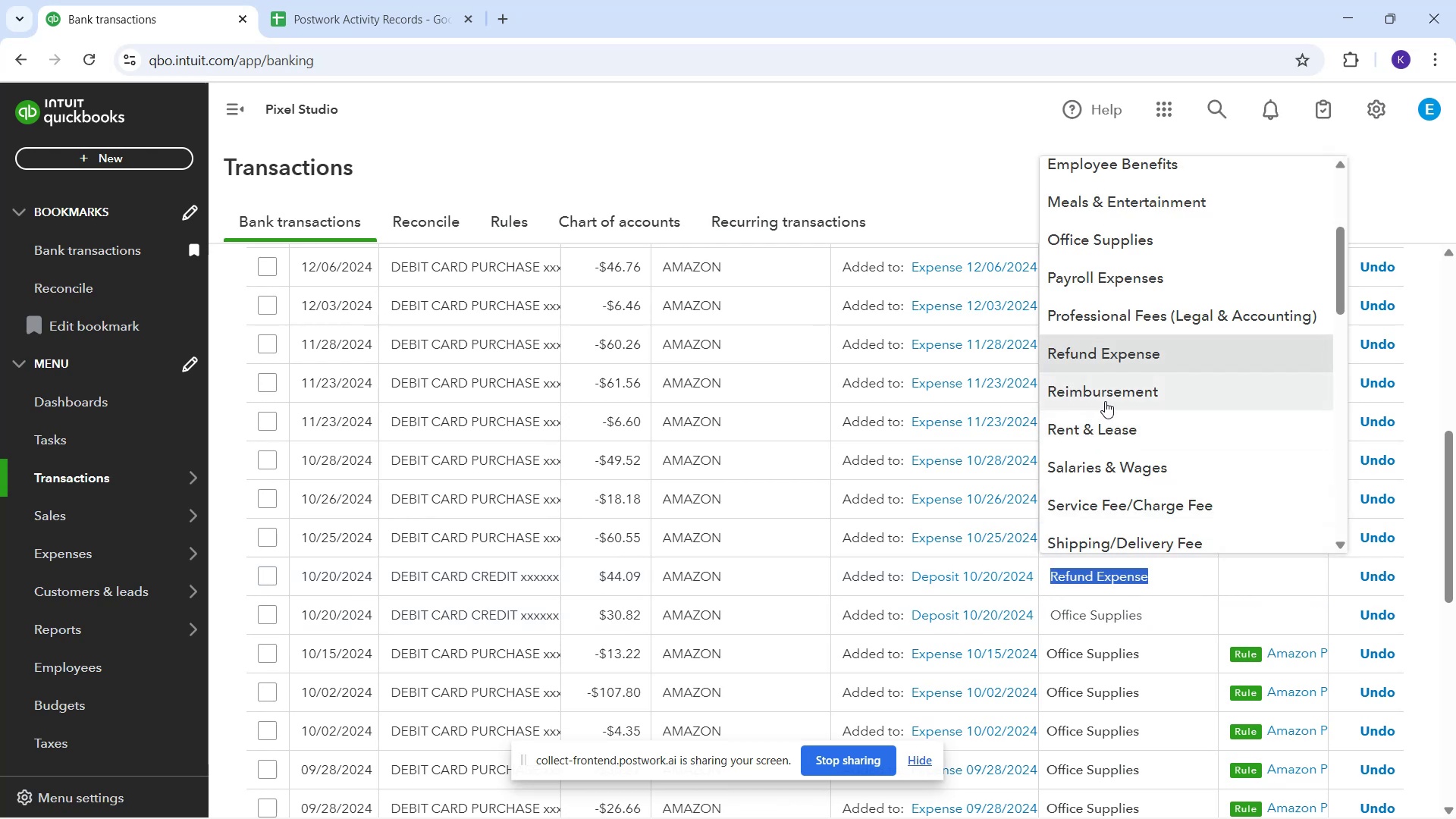 
wait(8.93)
 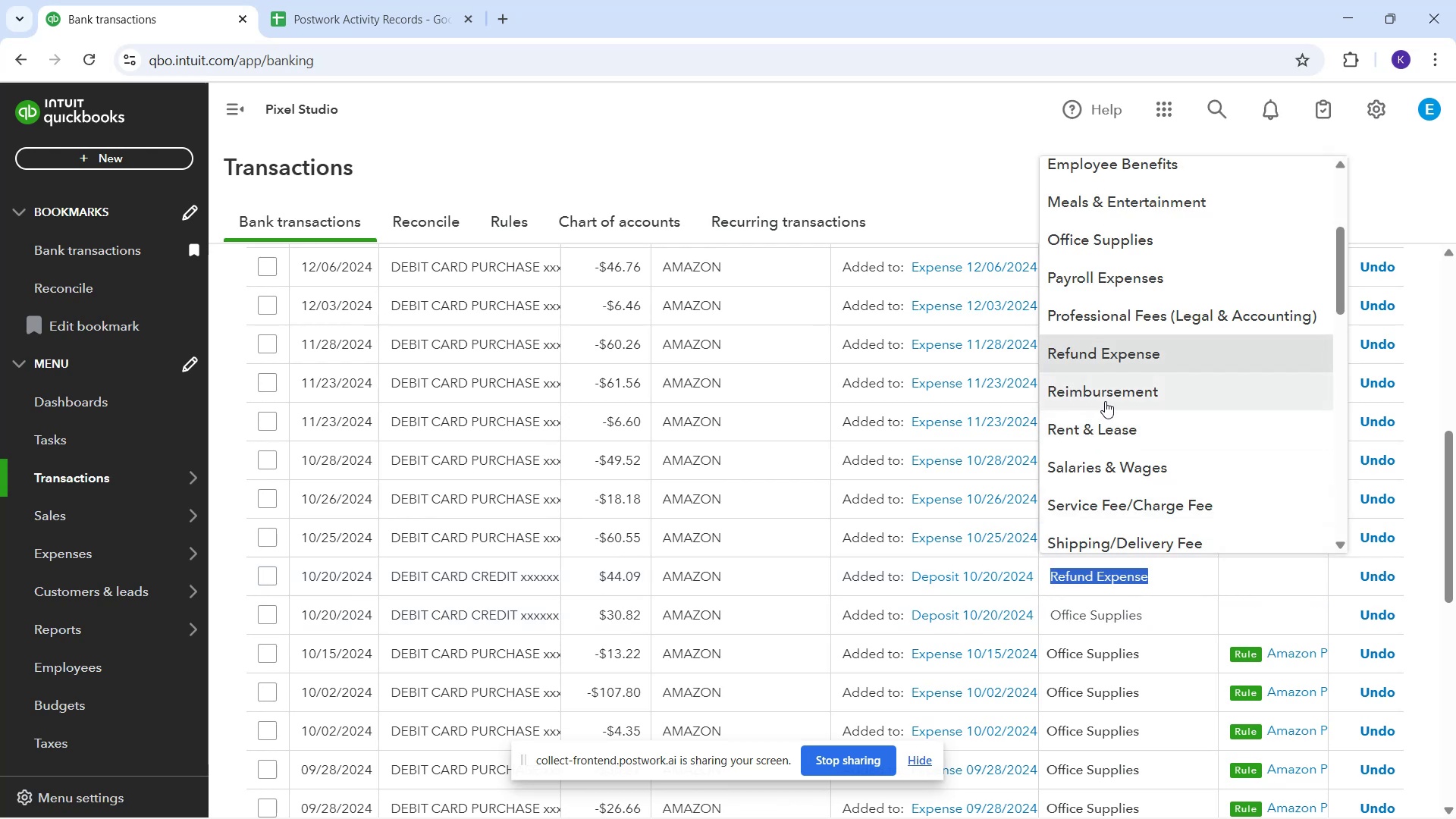 
left_click([1382, 581])
 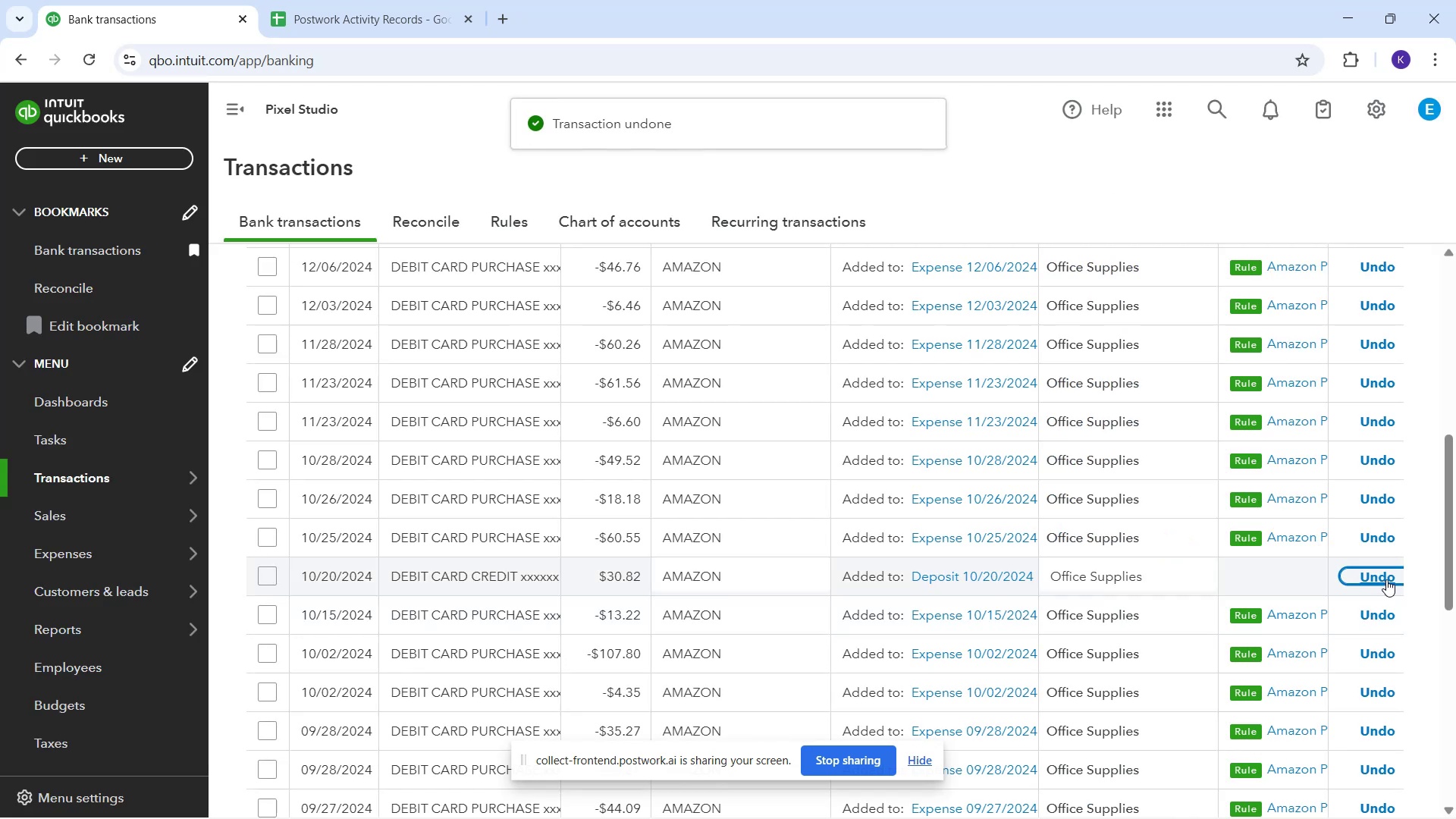 
mouse_move([719, 560])
 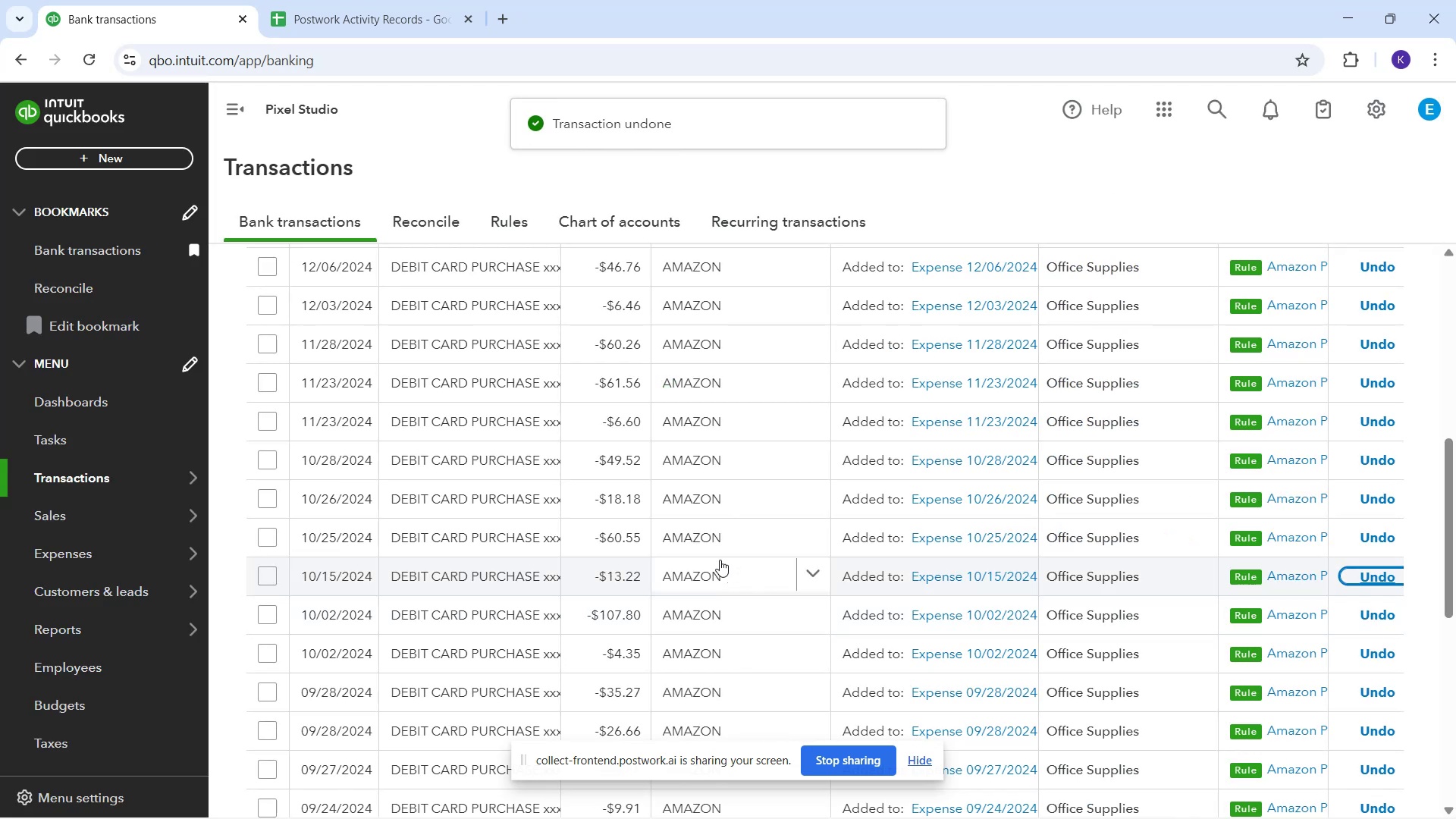 
scroll: coordinate [716, 565], scroll_direction: down, amount: 8.0
 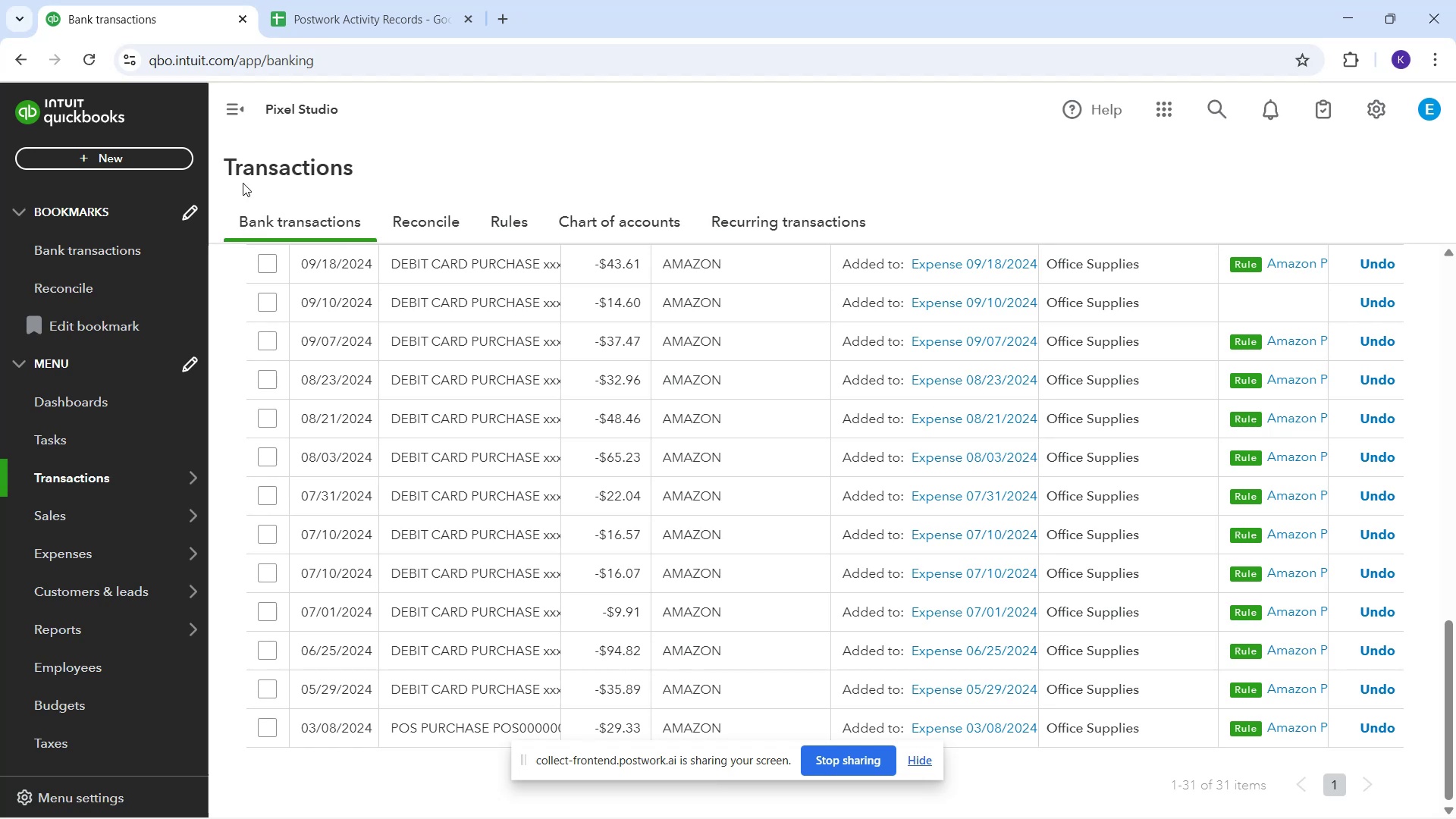 
scroll: coordinate [462, 519], scroll_direction: up, amount: 15.0
 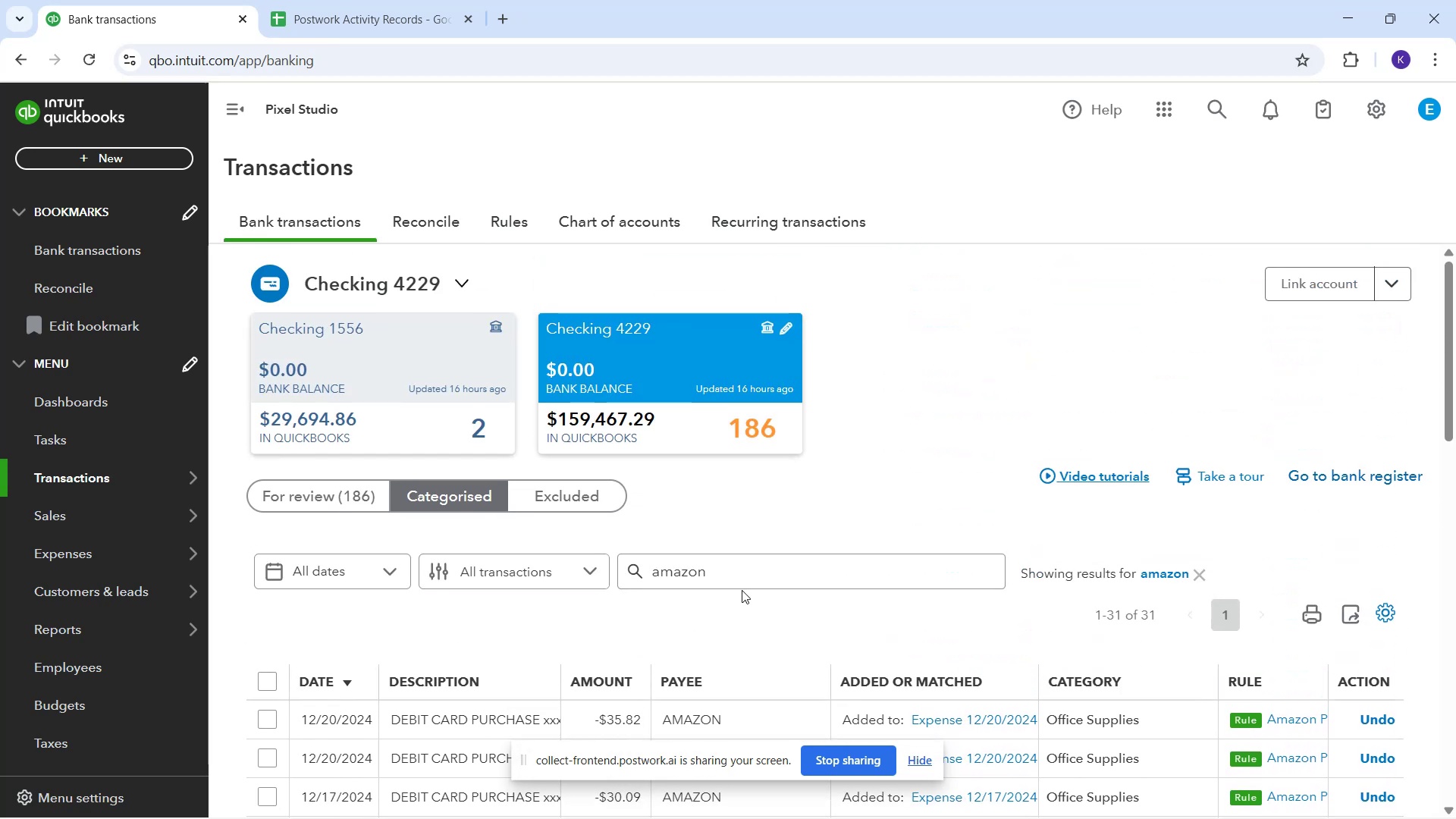 
left_click([756, 570])
 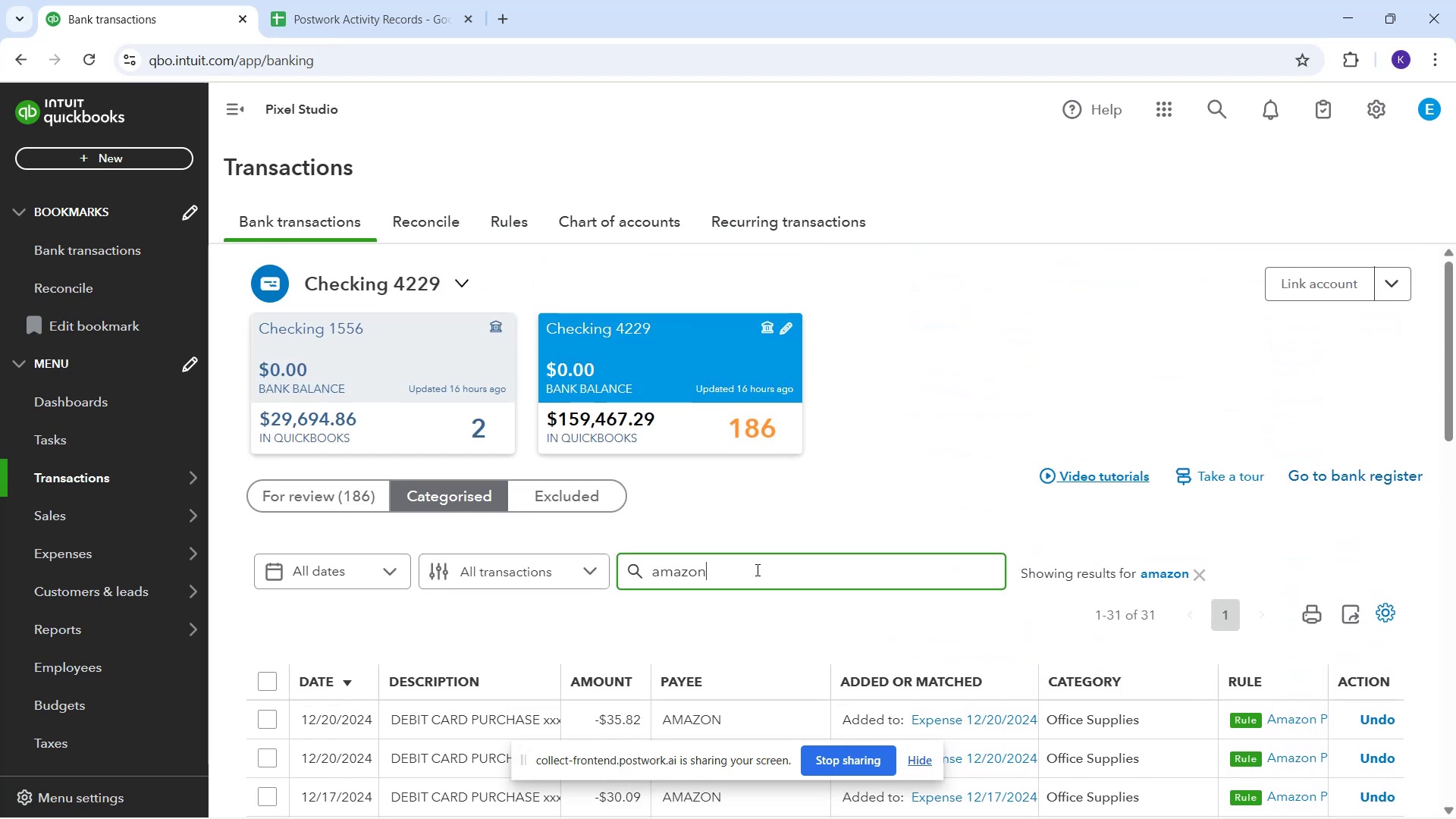 
left_click_drag(start_coordinate=[755, 570], to_coordinate=[507, 576])
 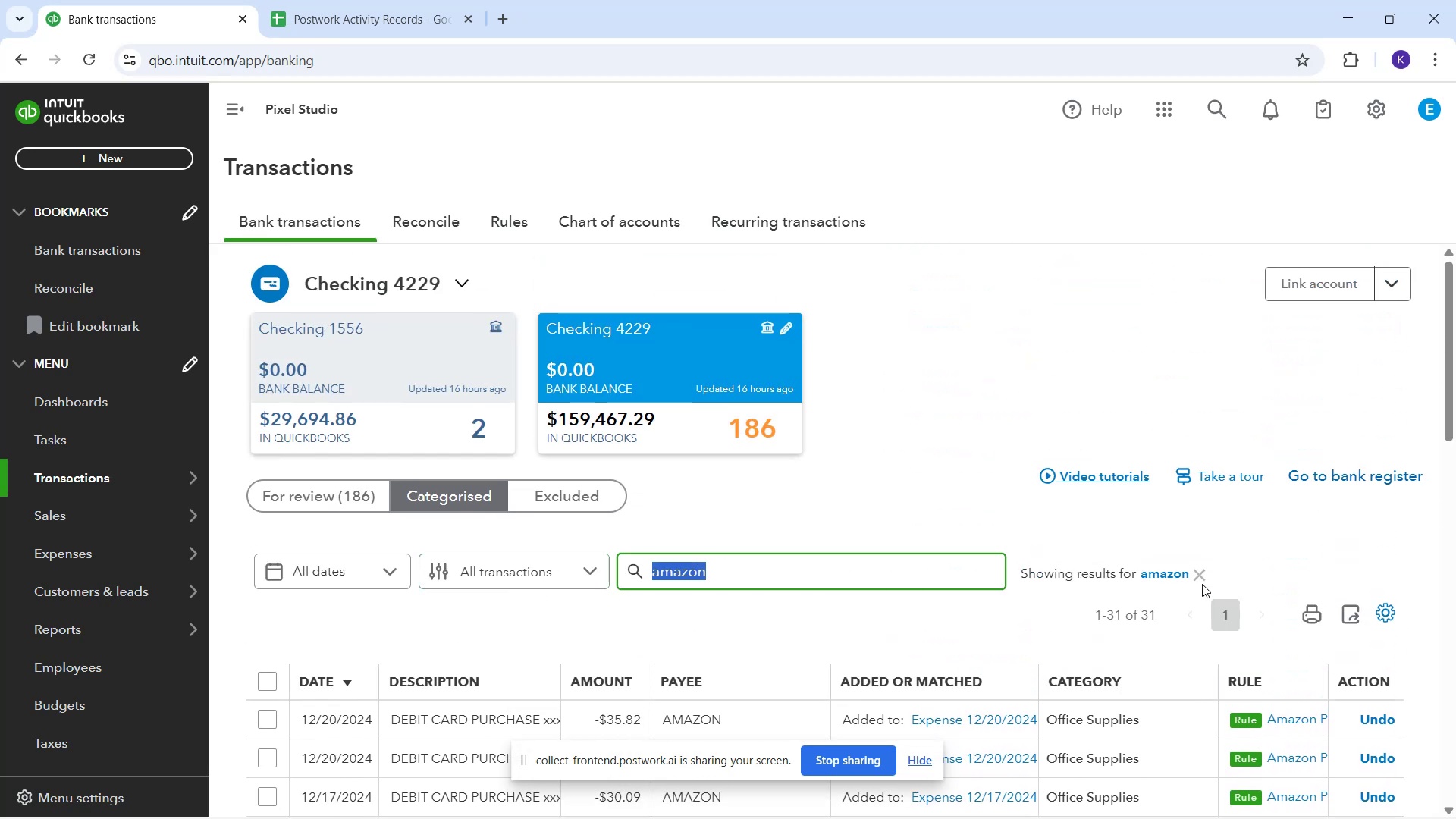 
left_click([1199, 578])
 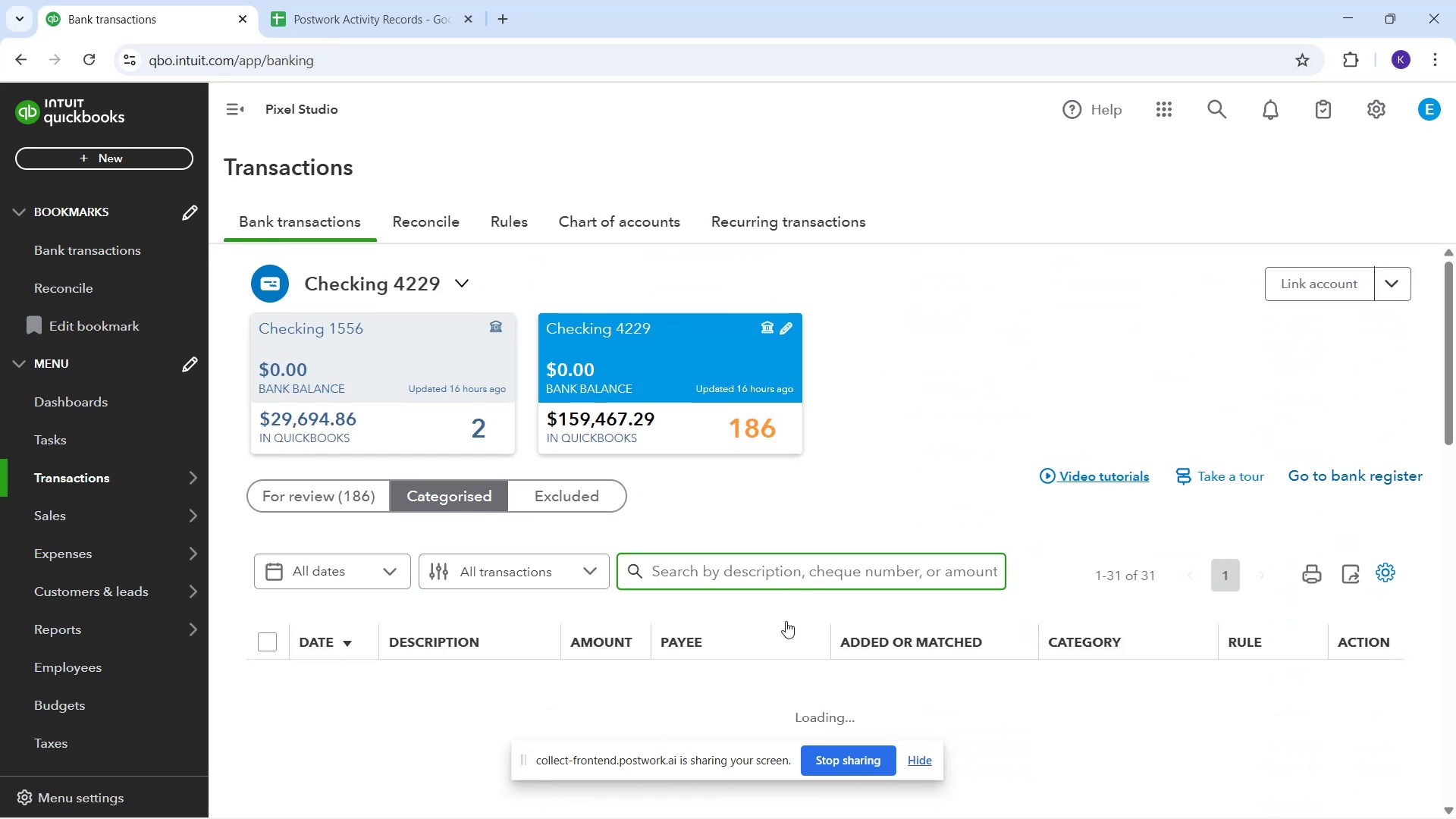 
scroll: coordinate [703, 642], scroll_direction: down, amount: 12.0
 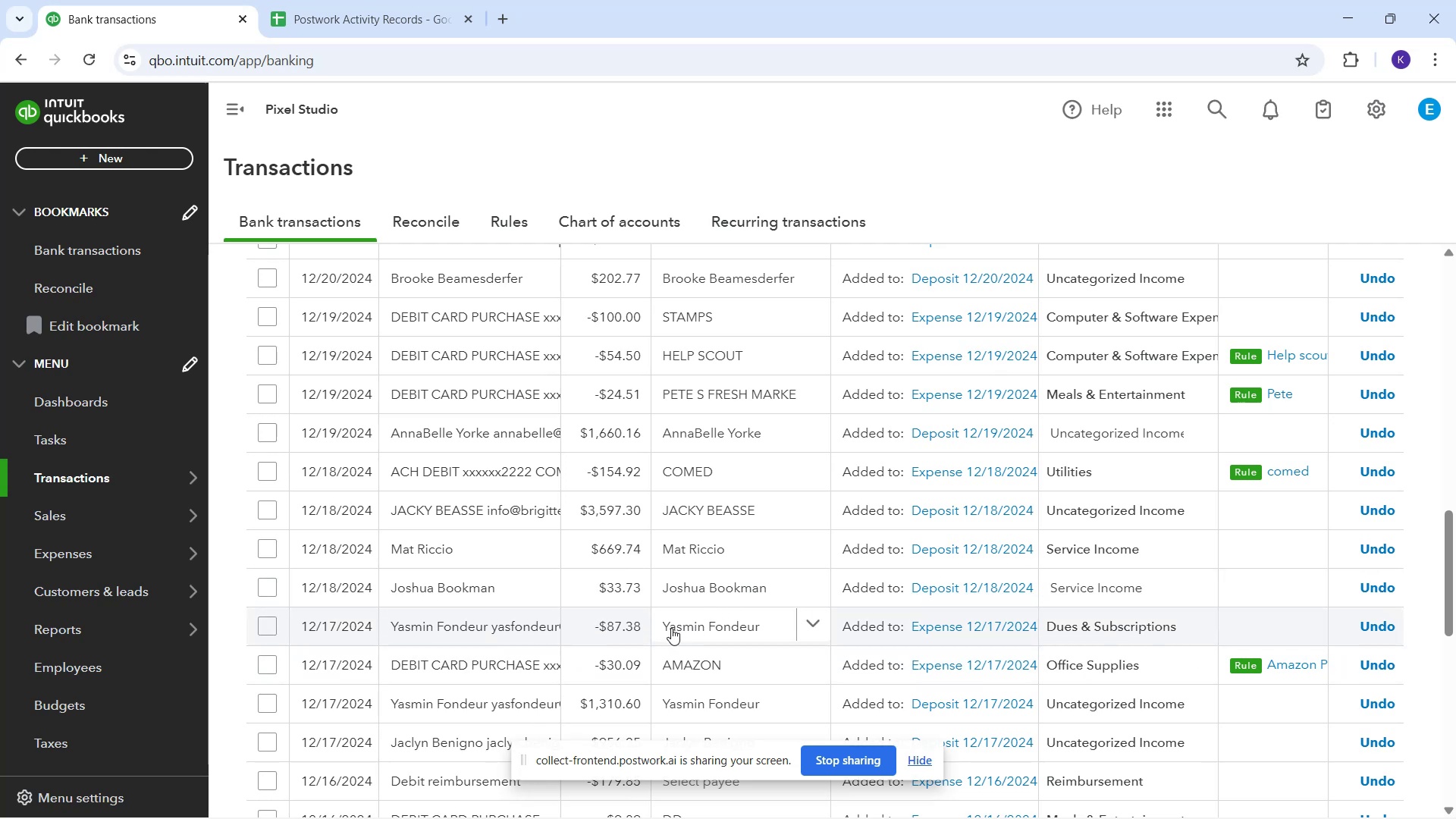 
wait(6.72)
 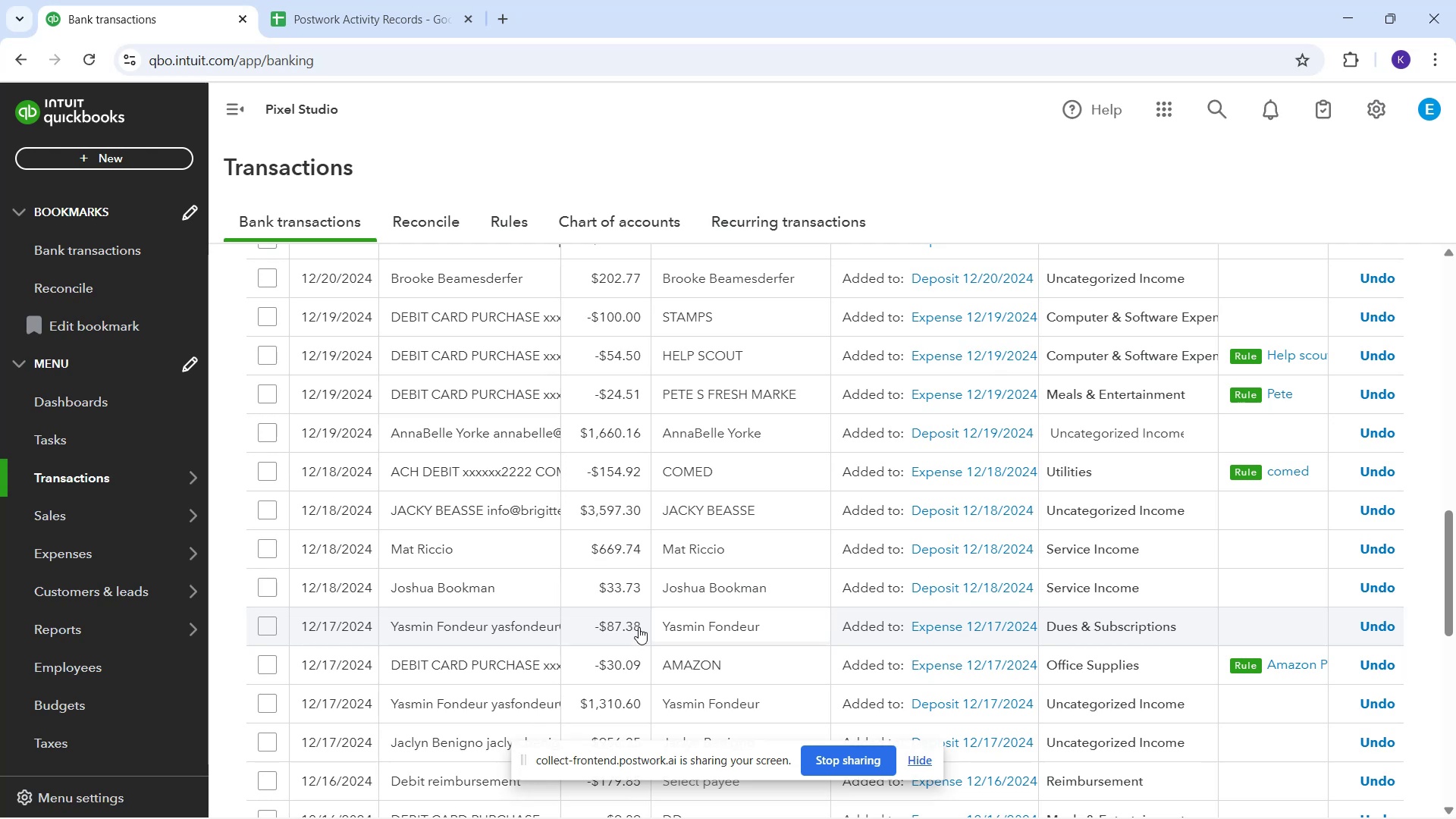 
scroll: coordinate [411, 526], scroll_direction: up, amount: 11.0
 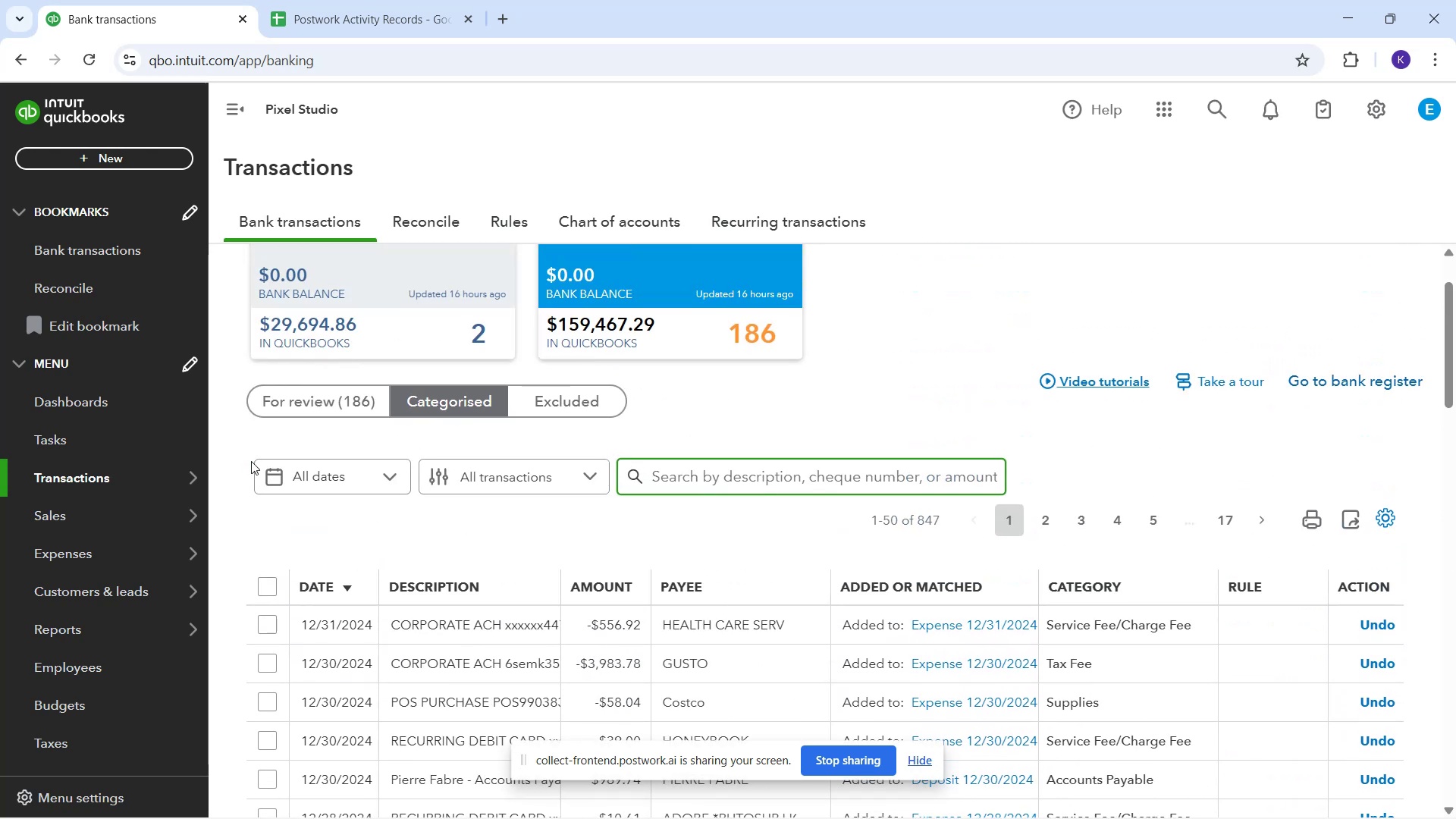 
left_click([270, 403])
 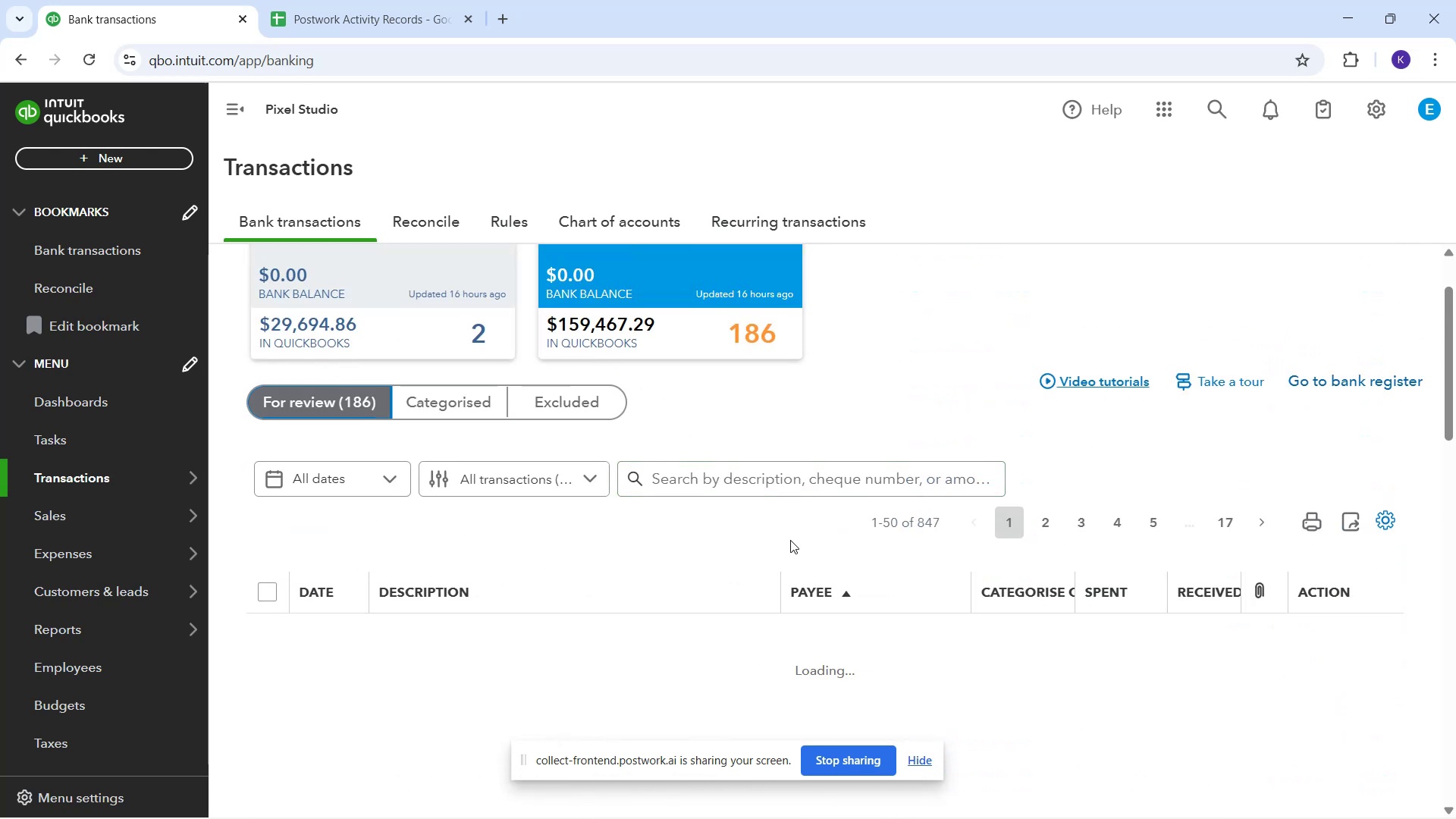 
scroll: coordinate [777, 571], scroll_direction: down, amount: 2.0
 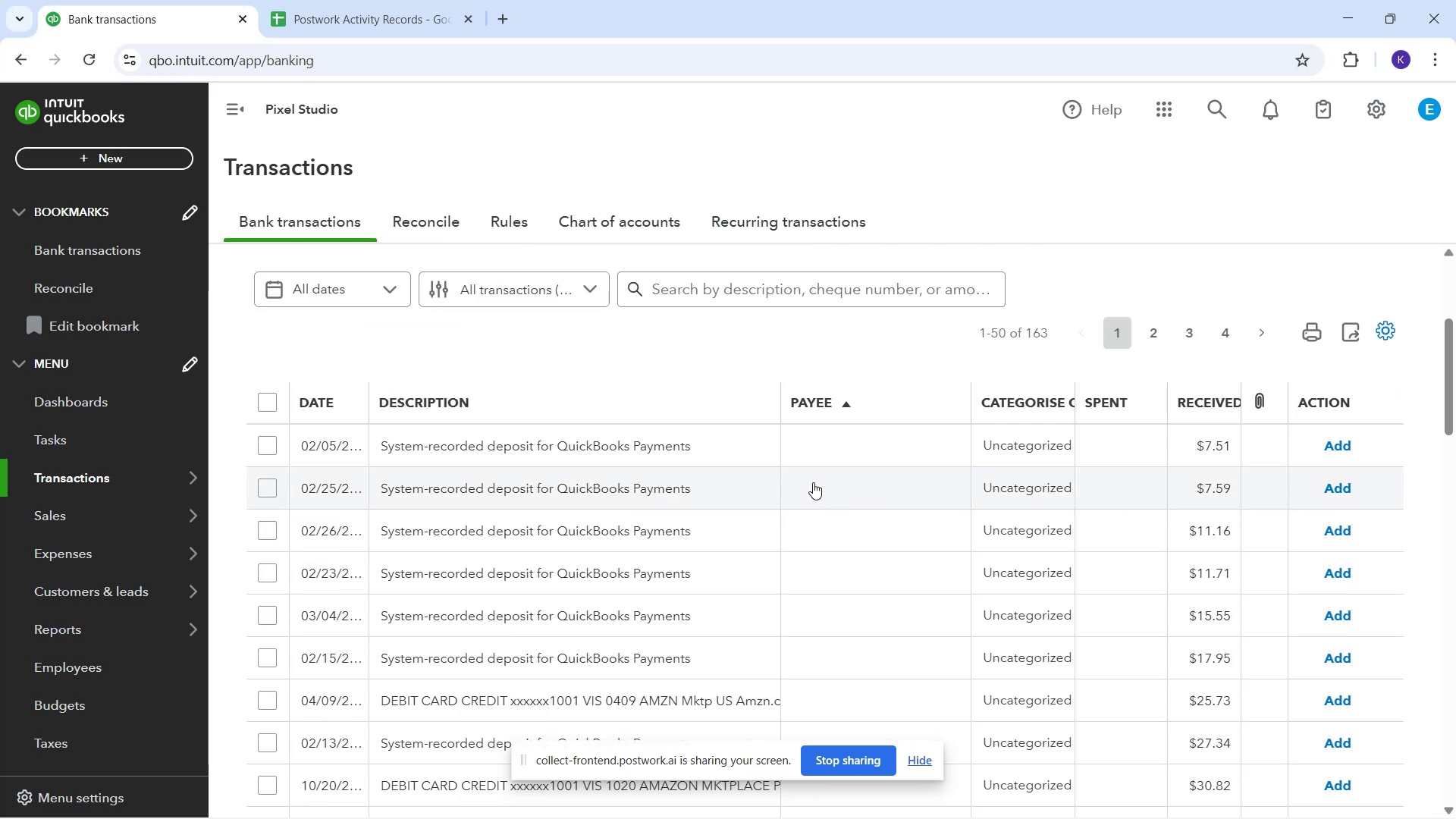 
left_click([858, 447])
 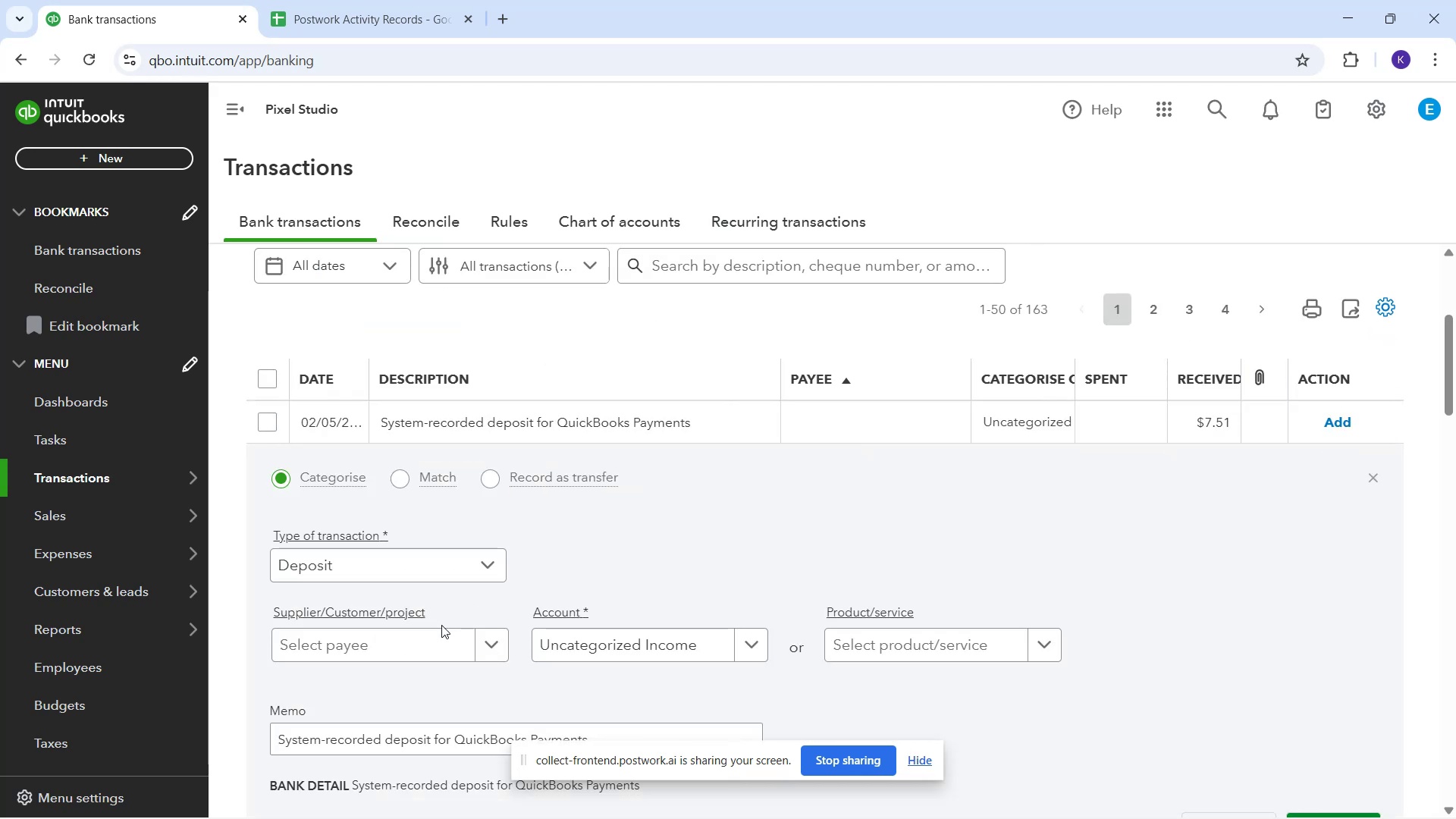 
left_click([431, 639])
 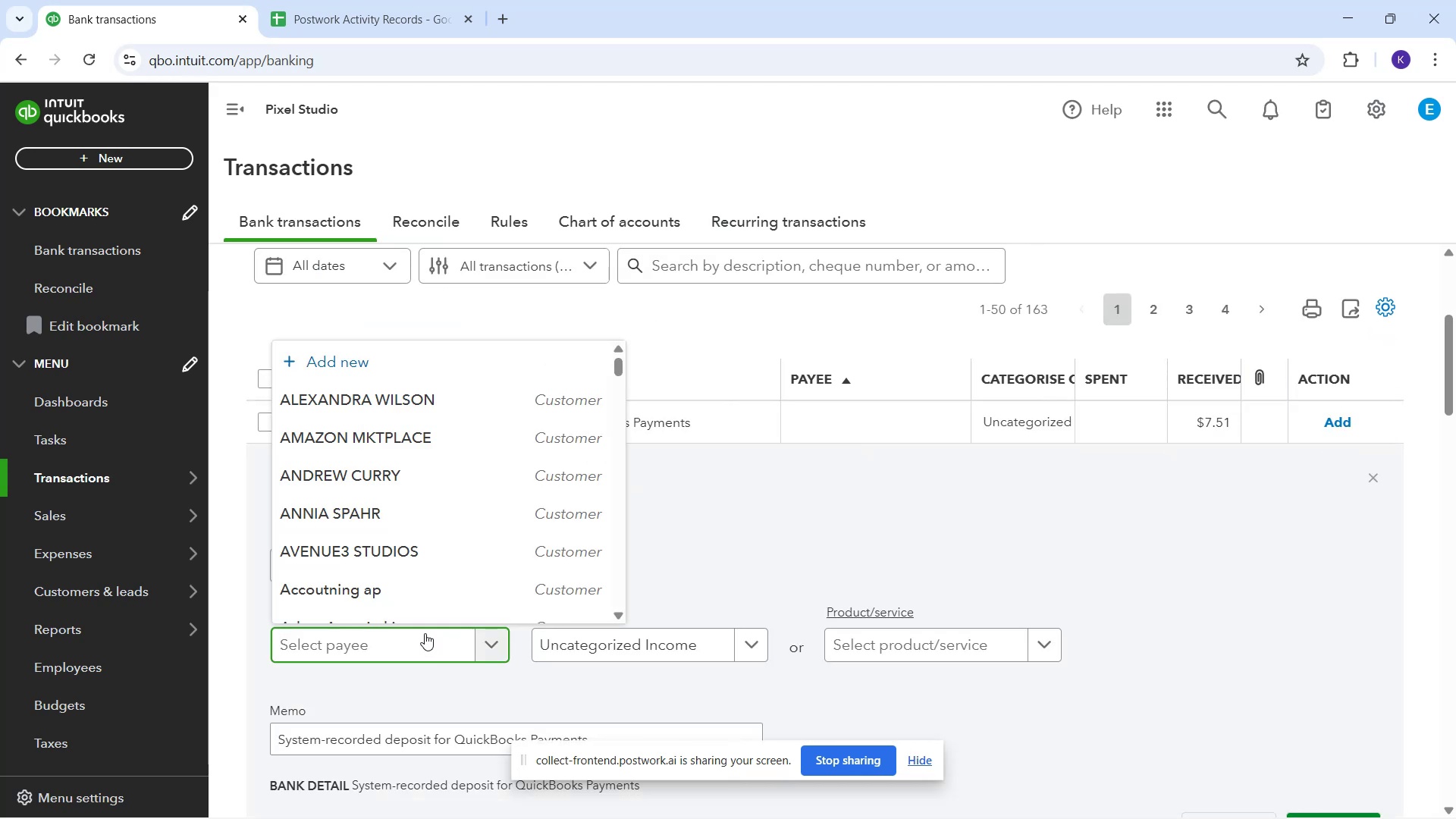 
type(qui)
 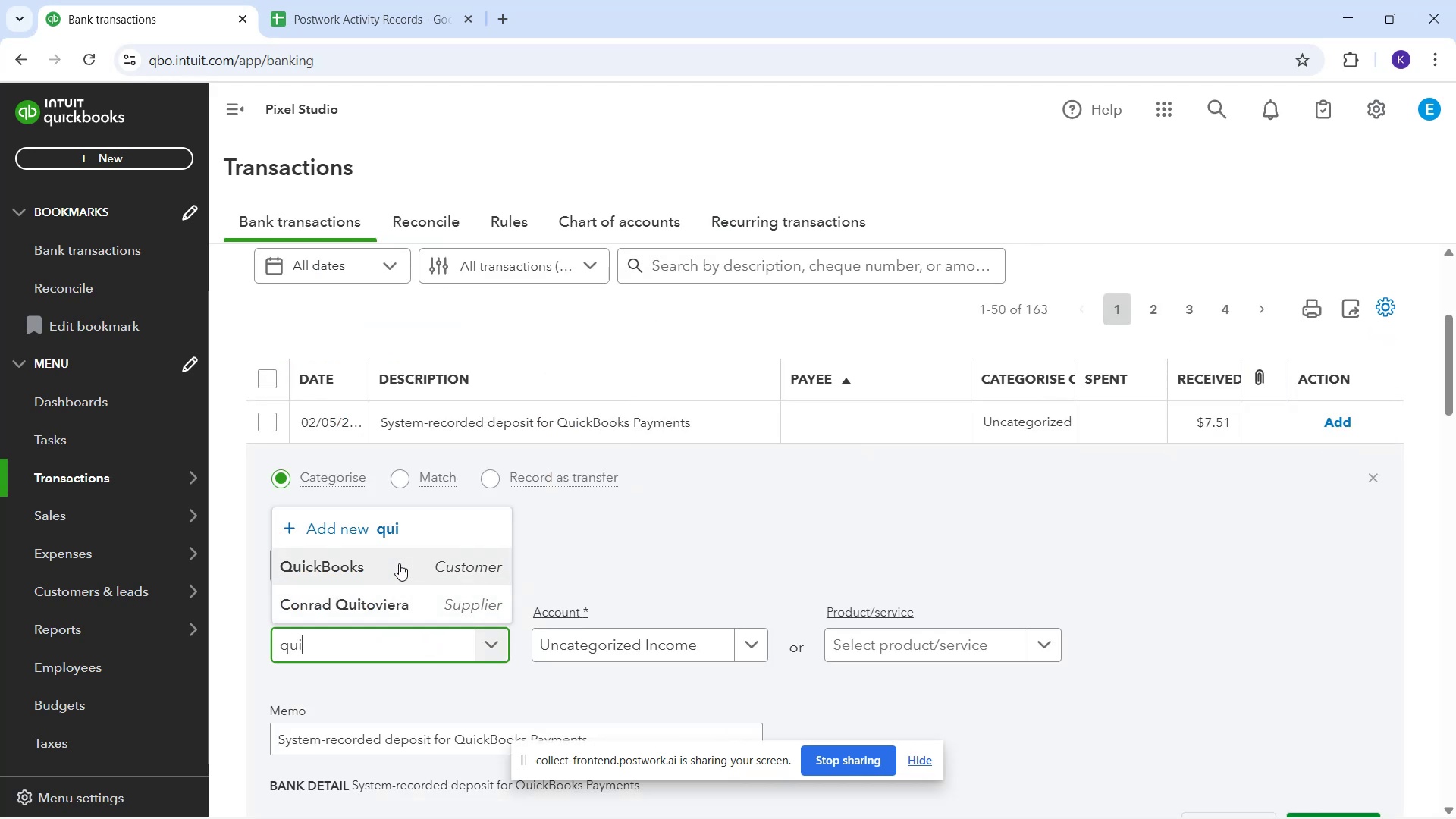 
left_click([399, 563])
 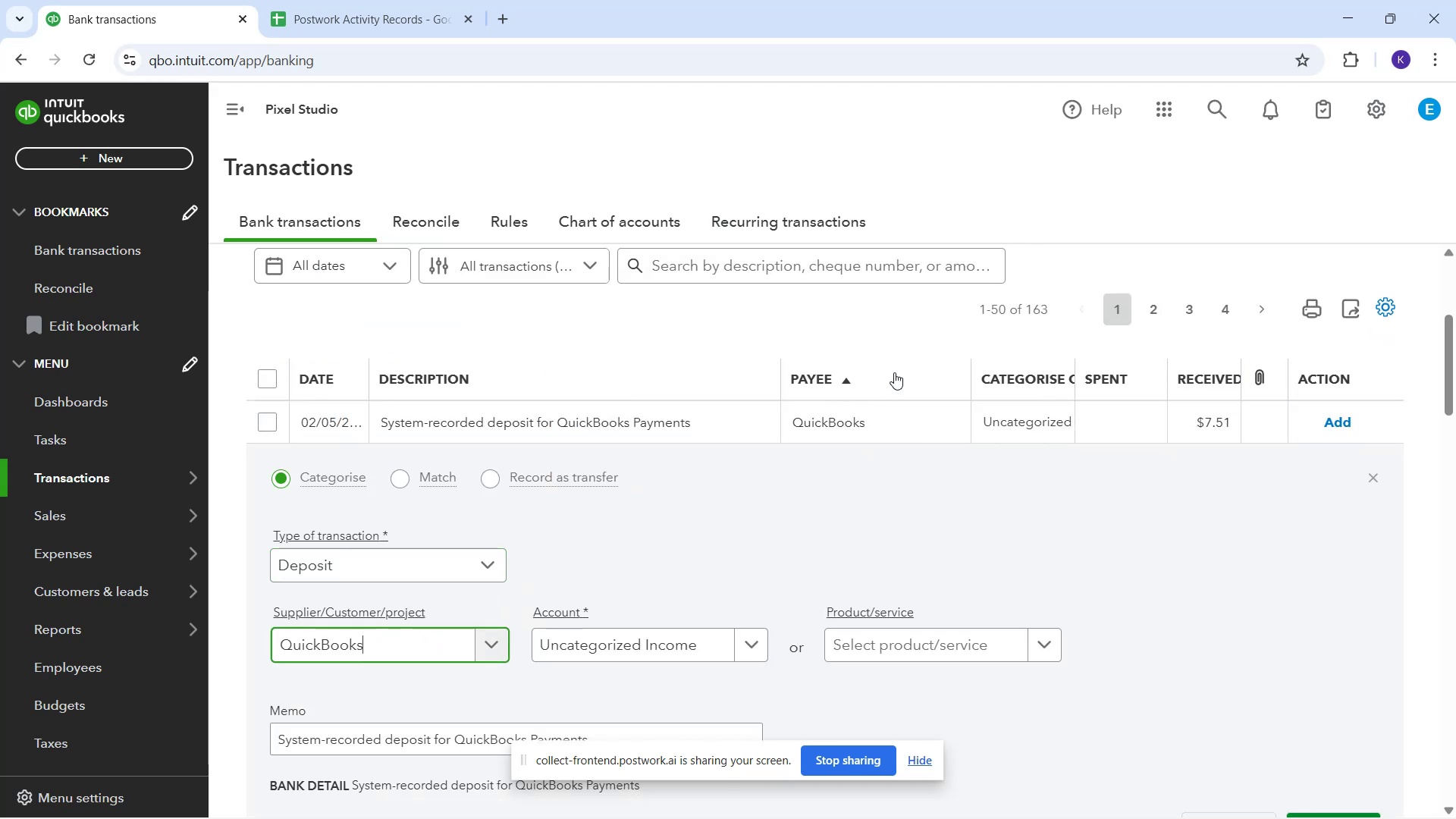 
left_click([893, 372])
 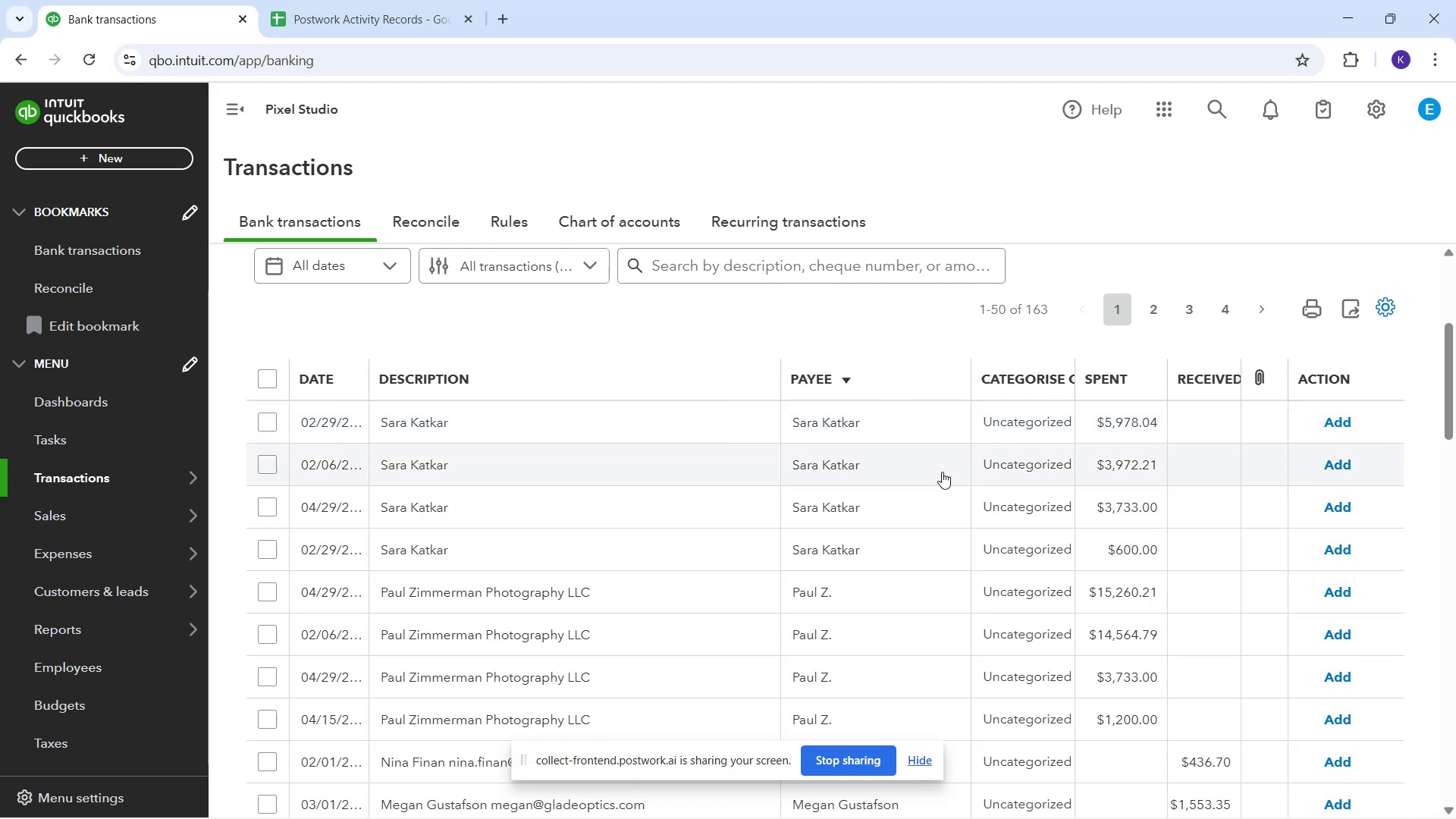 
scroll: coordinate [790, 477], scroll_direction: up, amount: 2.0
 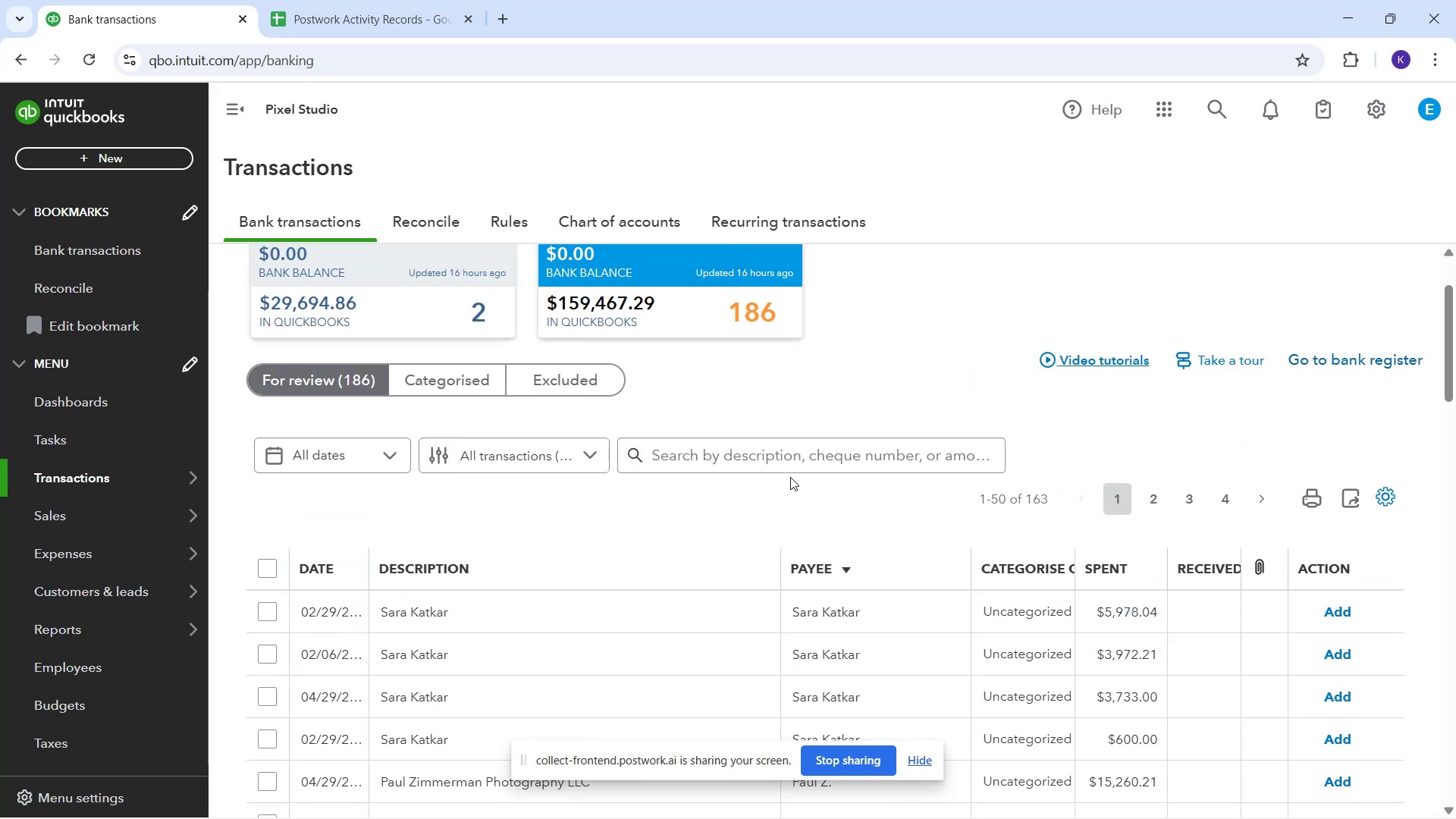 
scroll: coordinate [790, 477], scroll_direction: down, amount: 2.0
 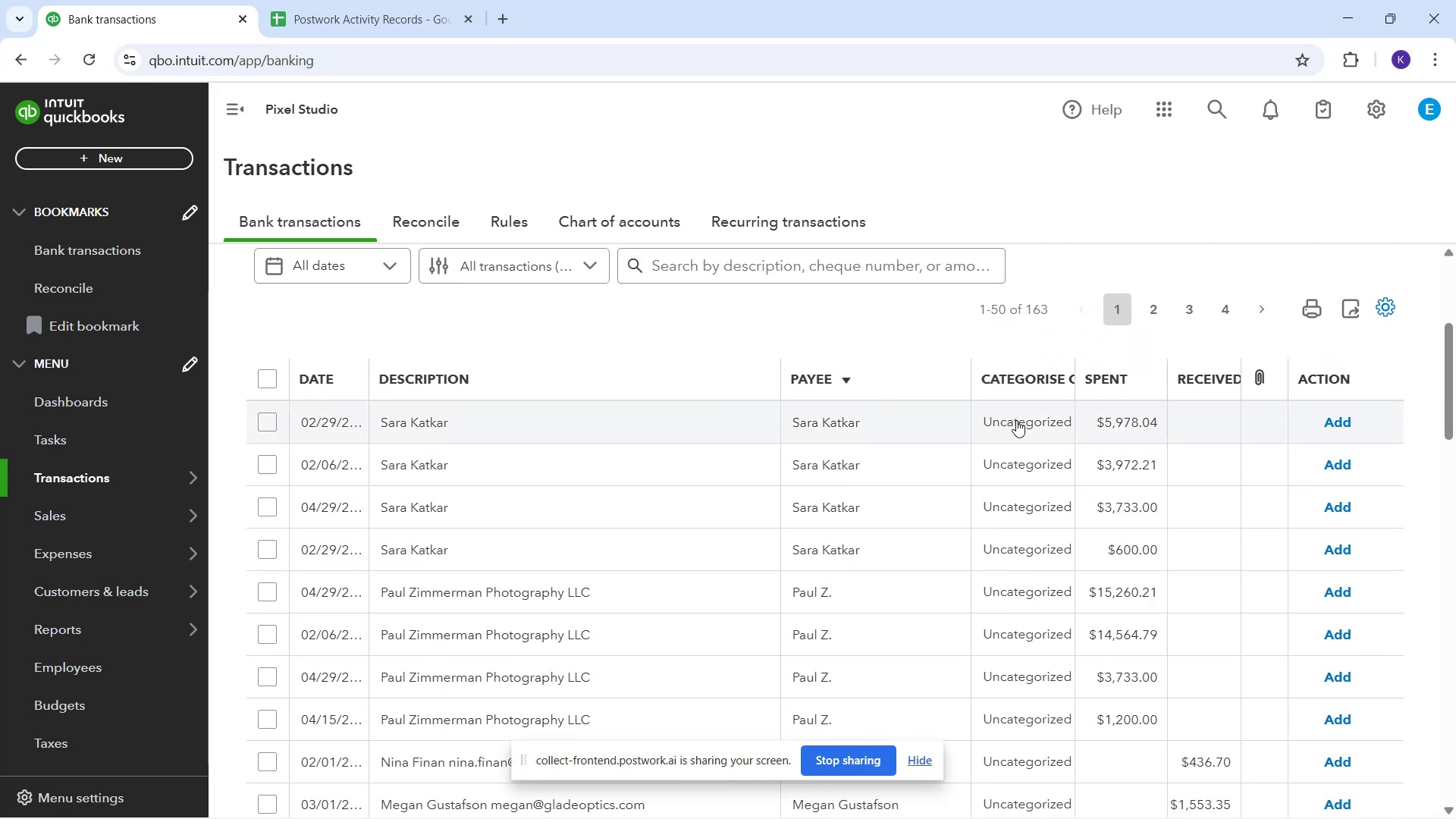 
left_click([1018, 422])
 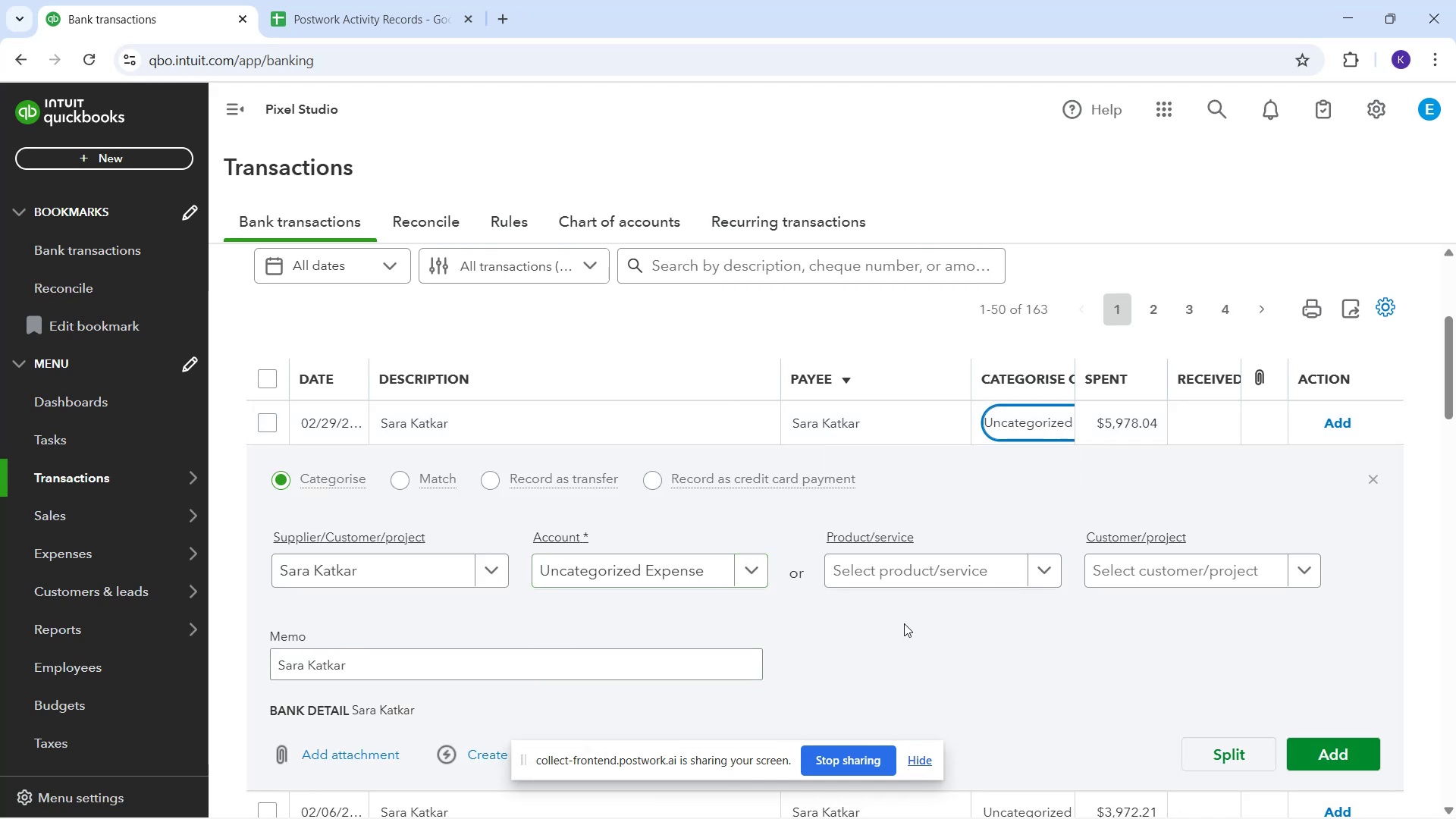 
wait(5.99)
 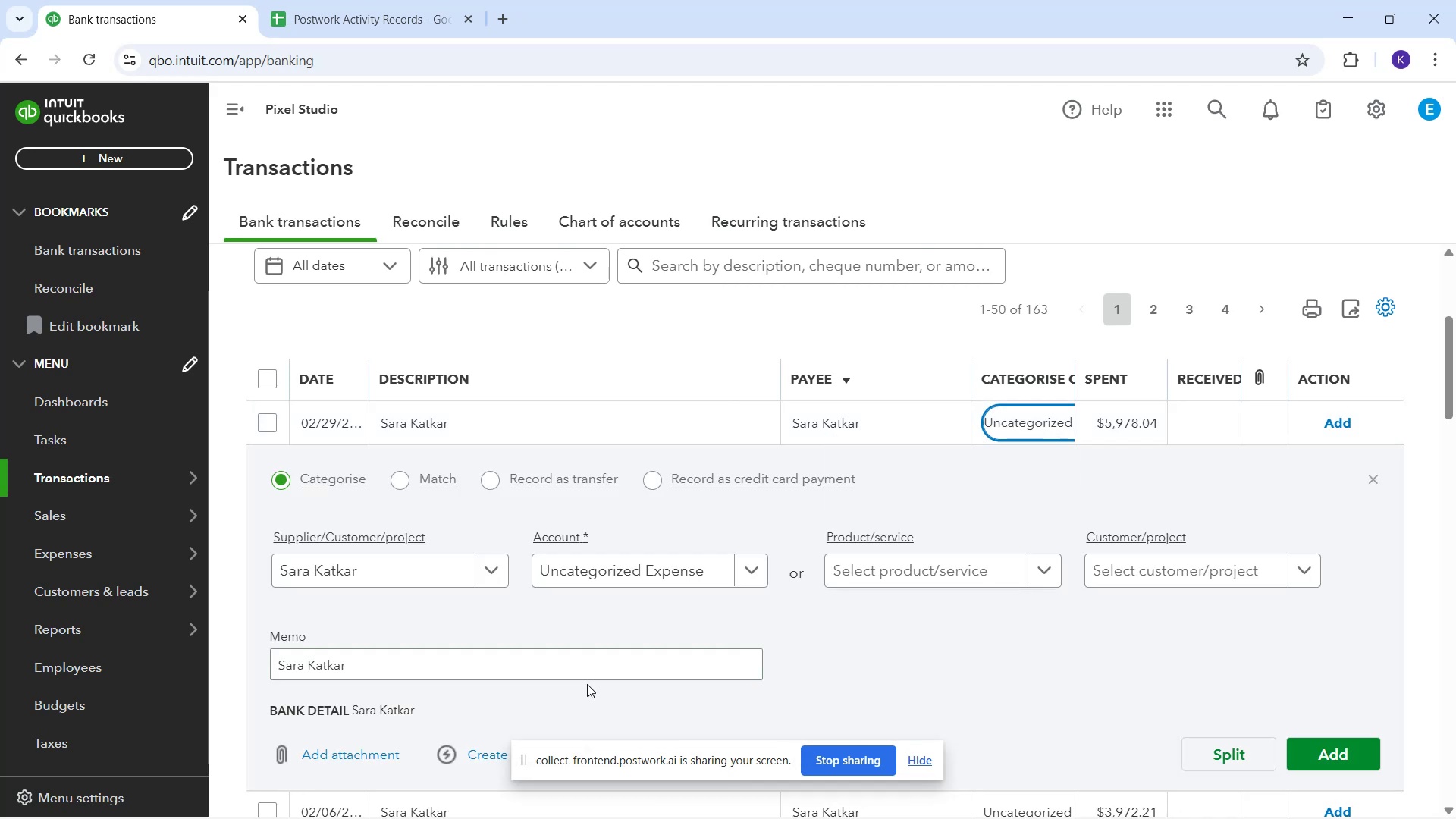 
left_click([1342, 418])
 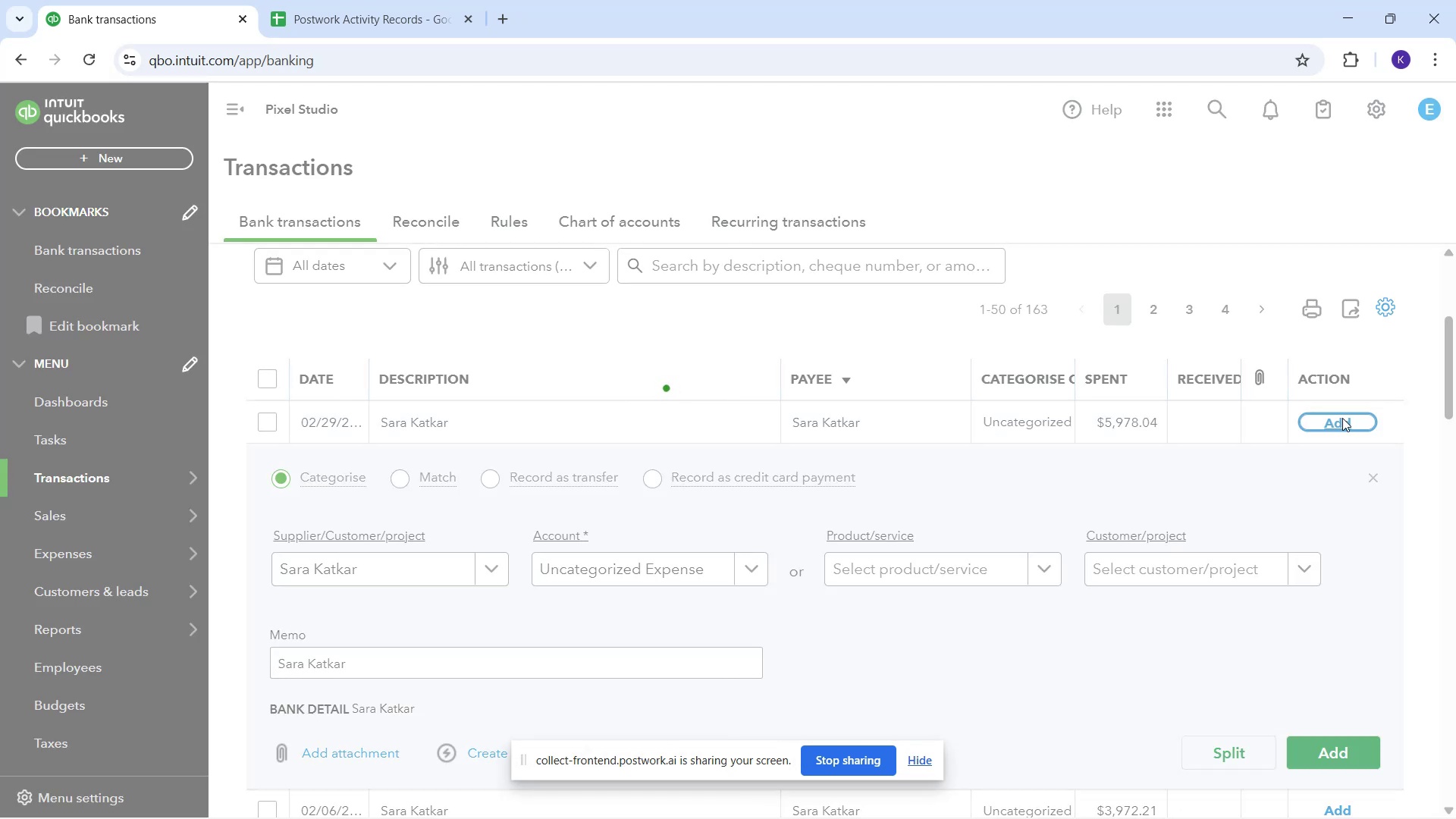 
left_click([1342, 418])
 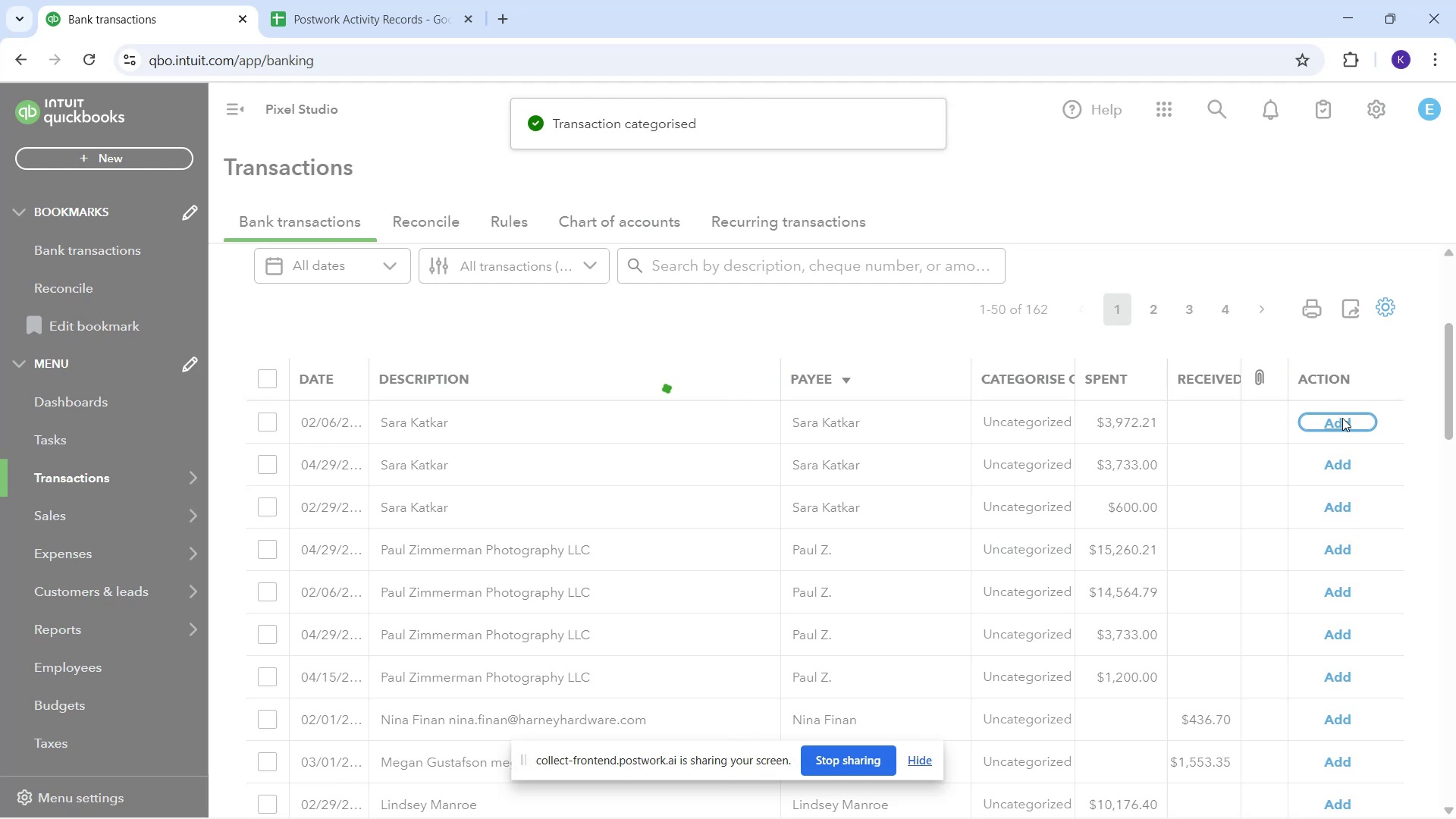 
left_click([1342, 418])
 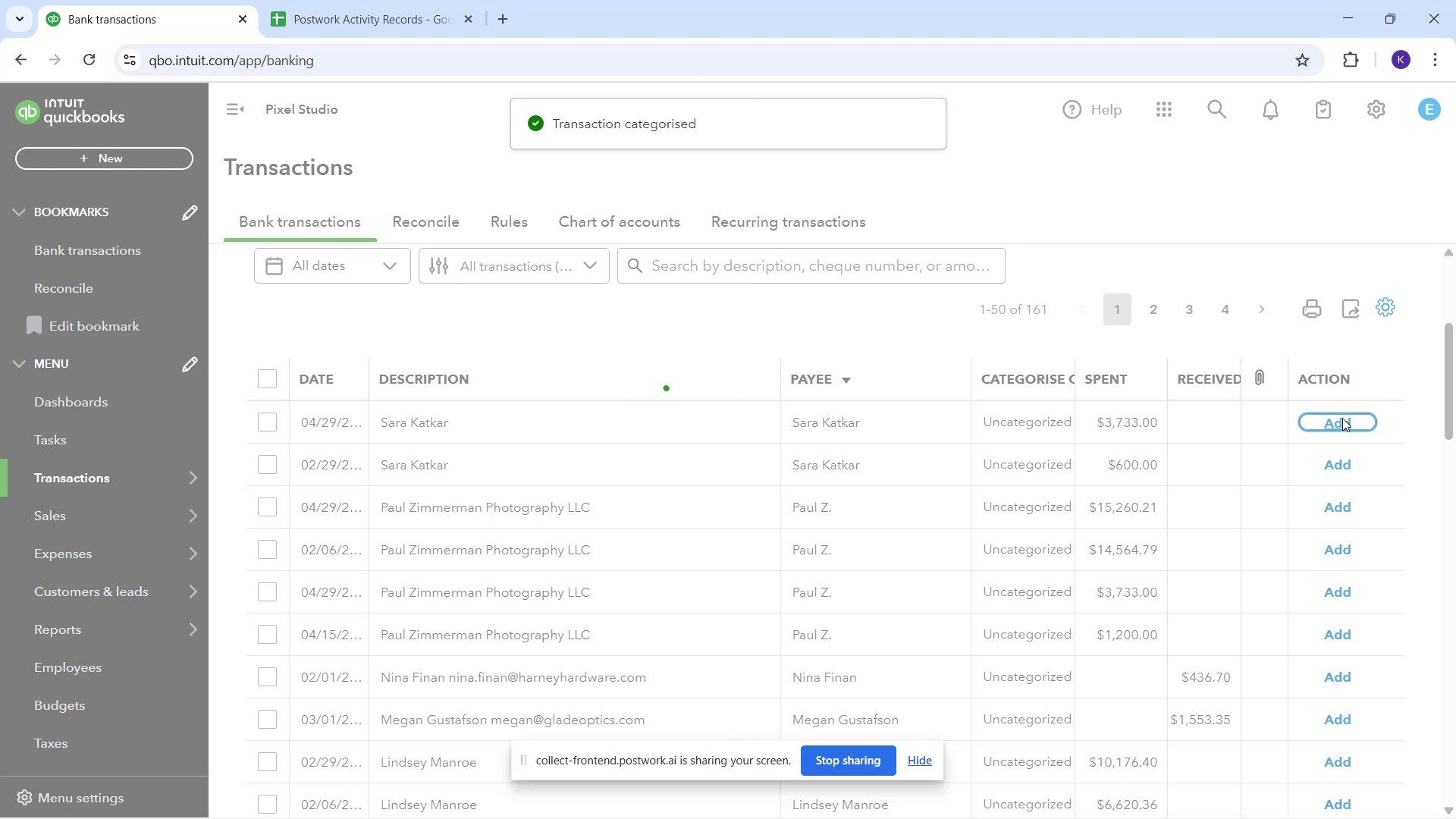 
left_click([1342, 418])
 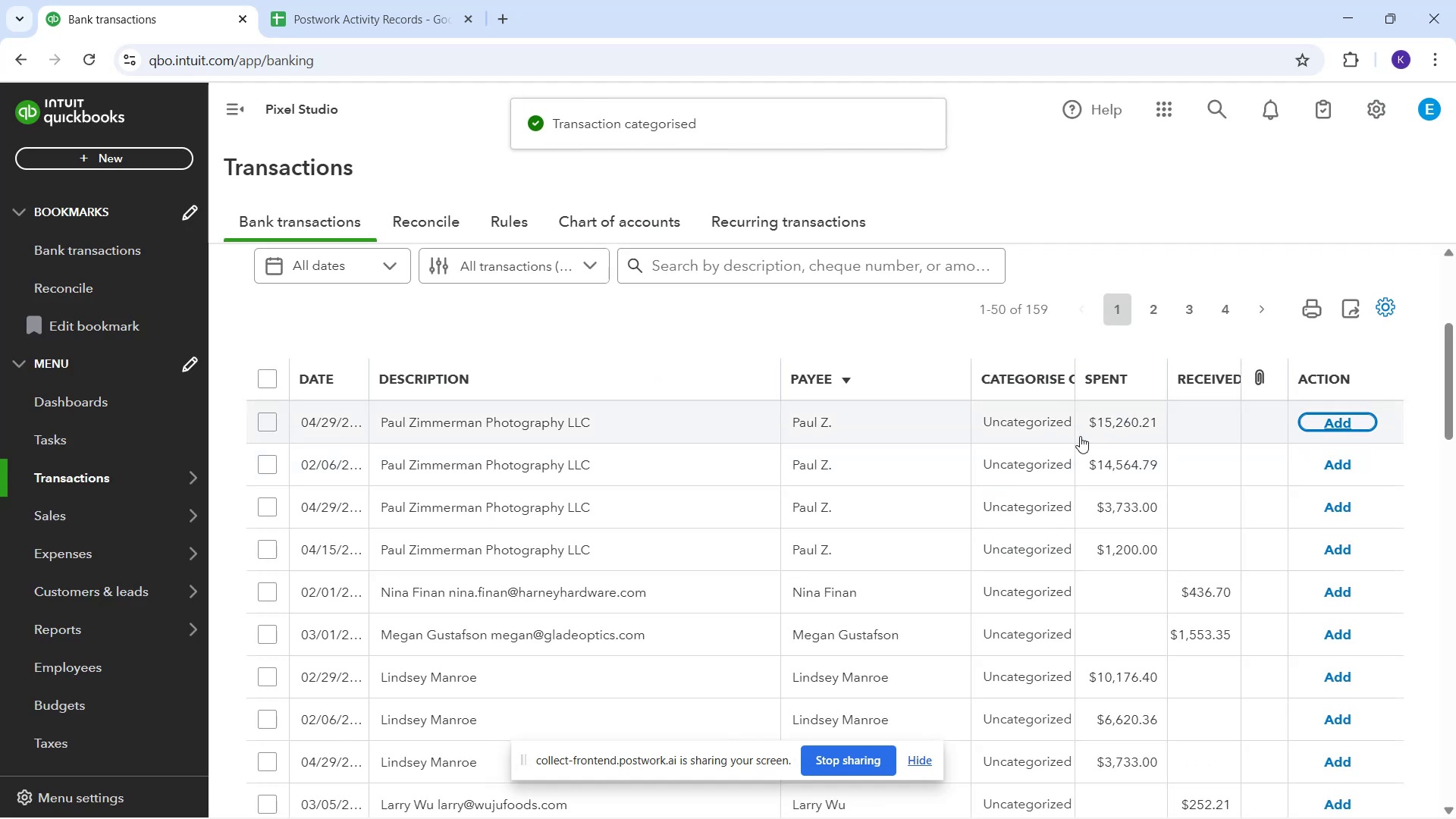 
left_click([1043, 429])
 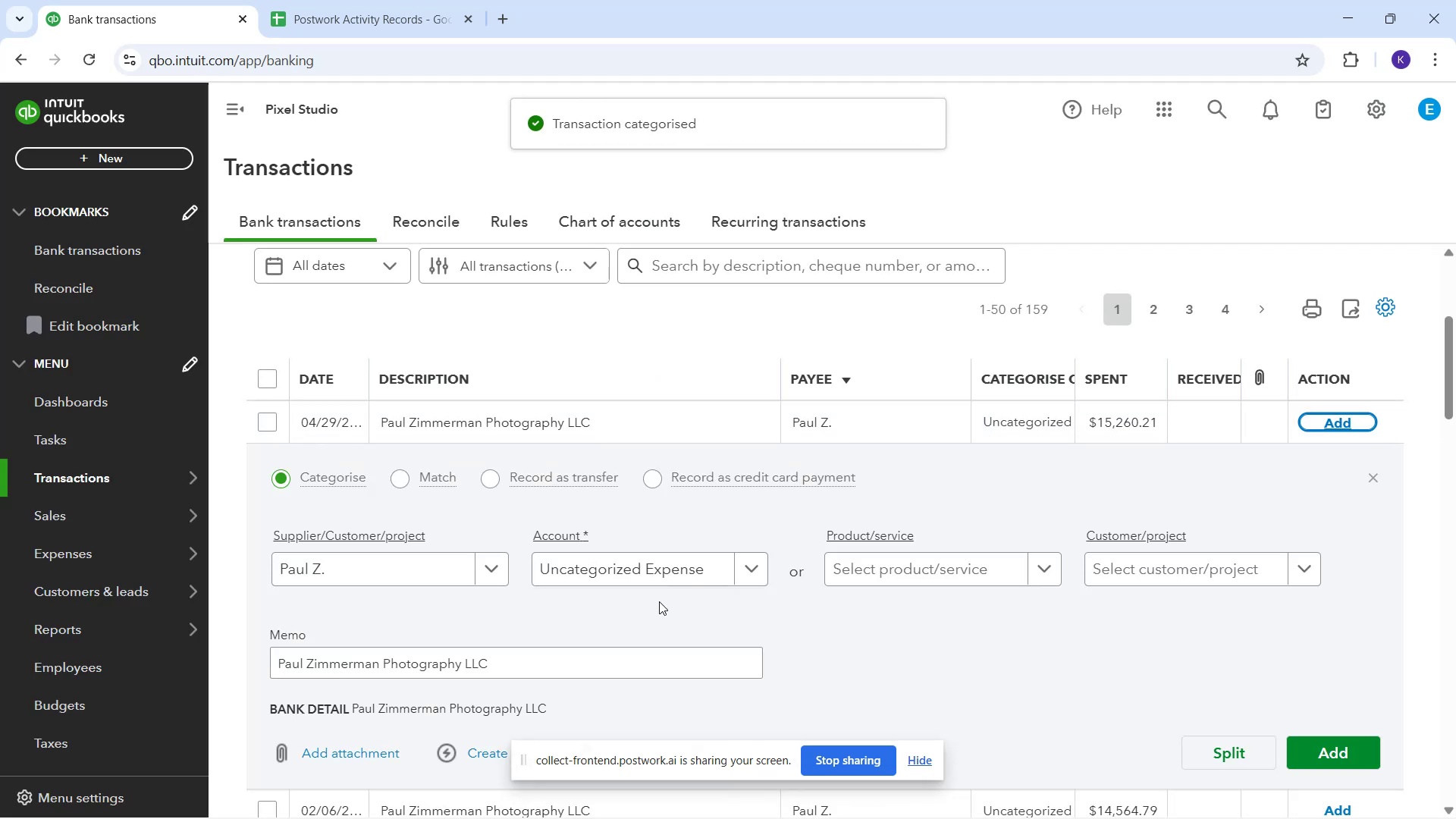 
left_click([641, 563])
 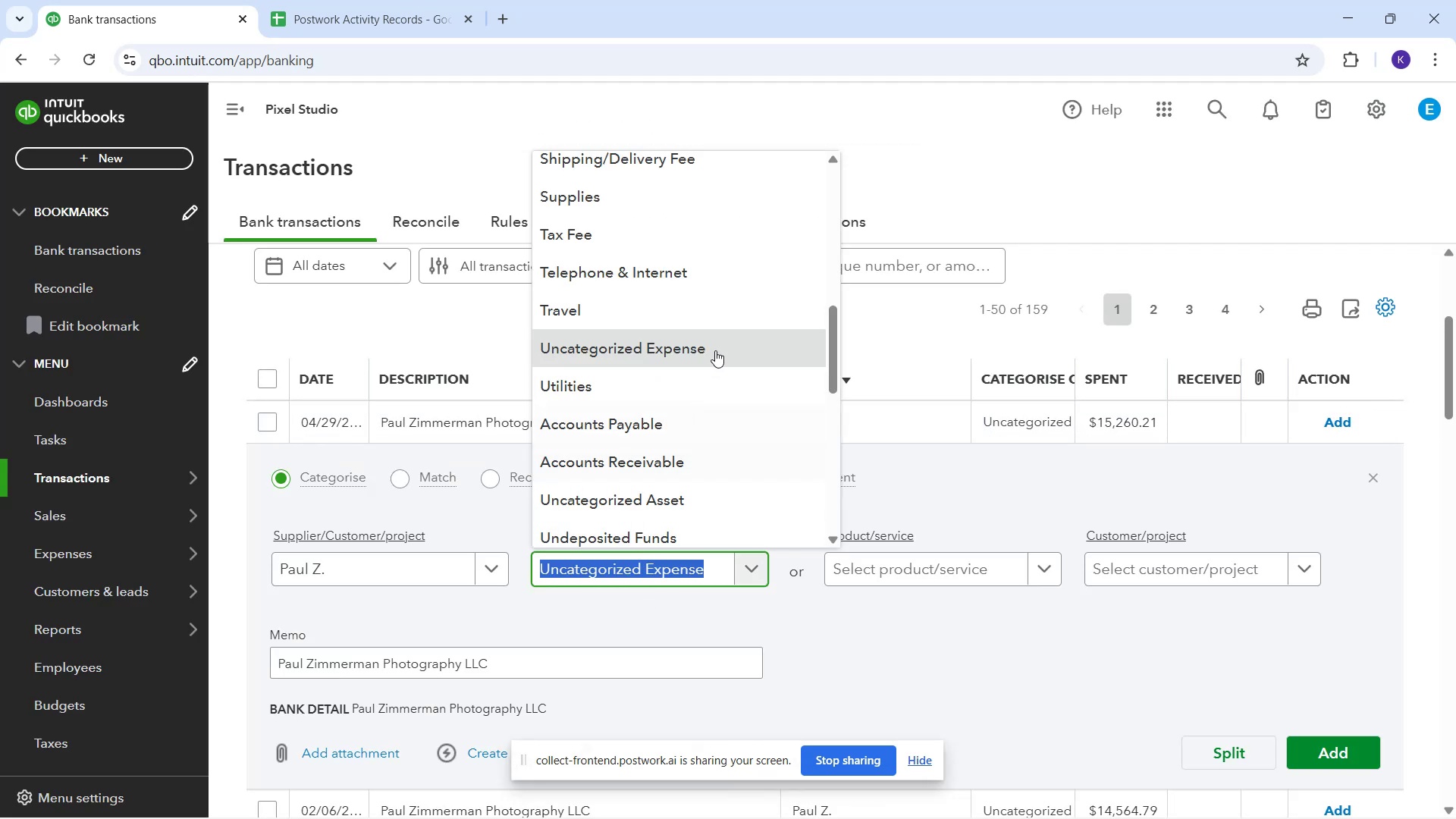 
scroll: coordinate [732, 295], scroll_direction: up, amount: 4.0
 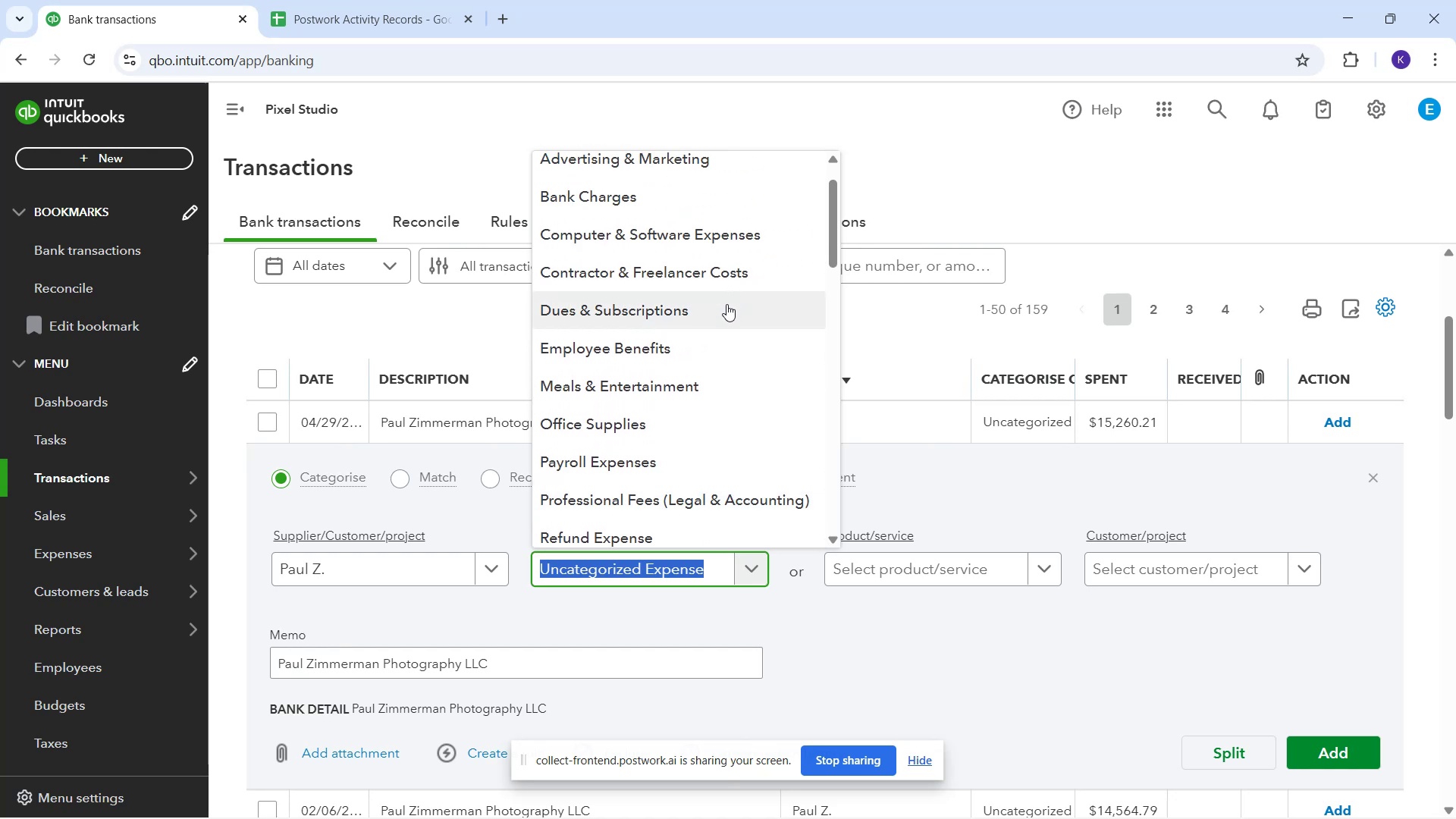 
mouse_move([739, 239])
 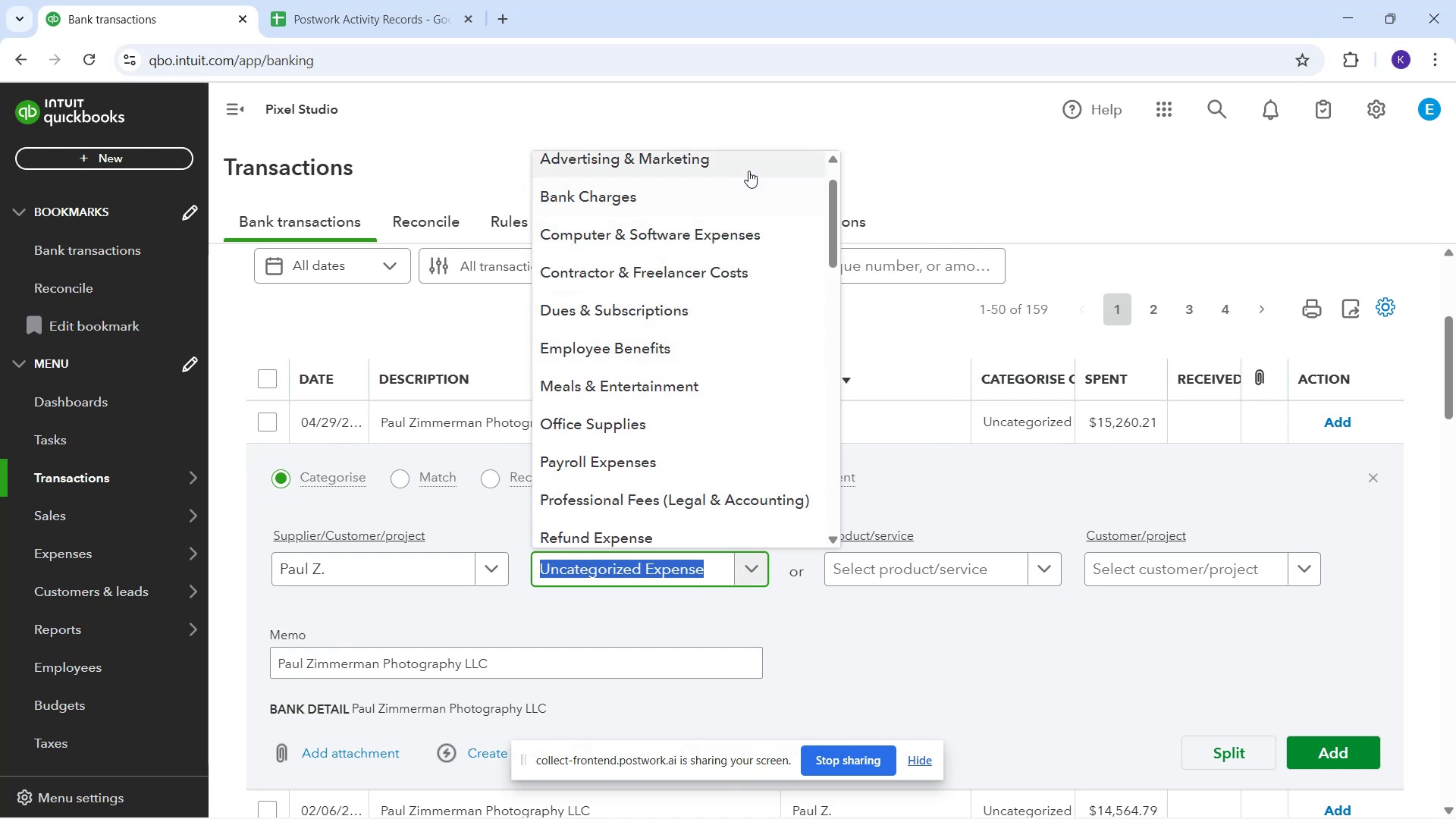 
left_click([748, 171])
 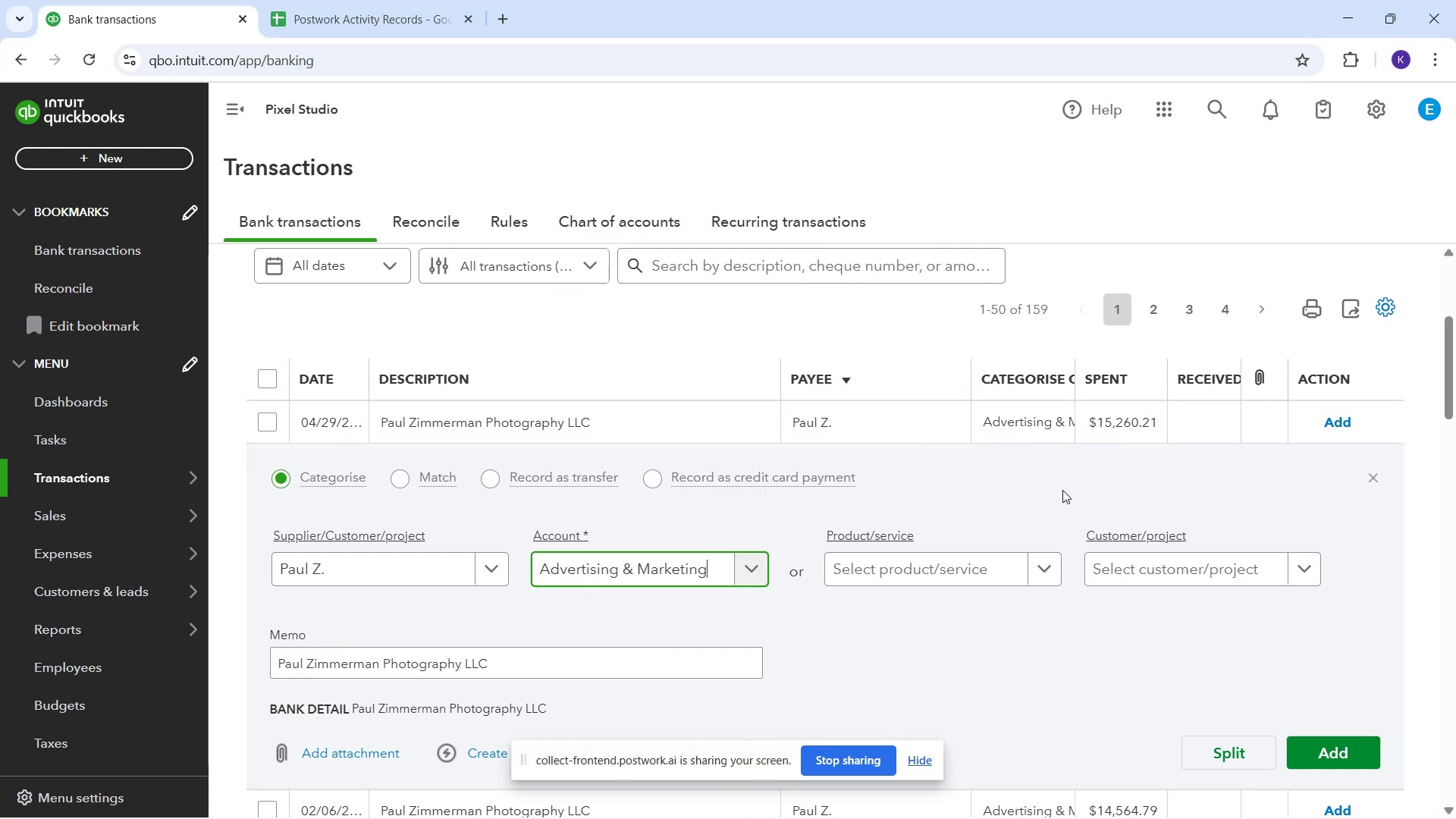 
scroll: coordinate [1279, 497], scroll_direction: down, amount: 3.0
 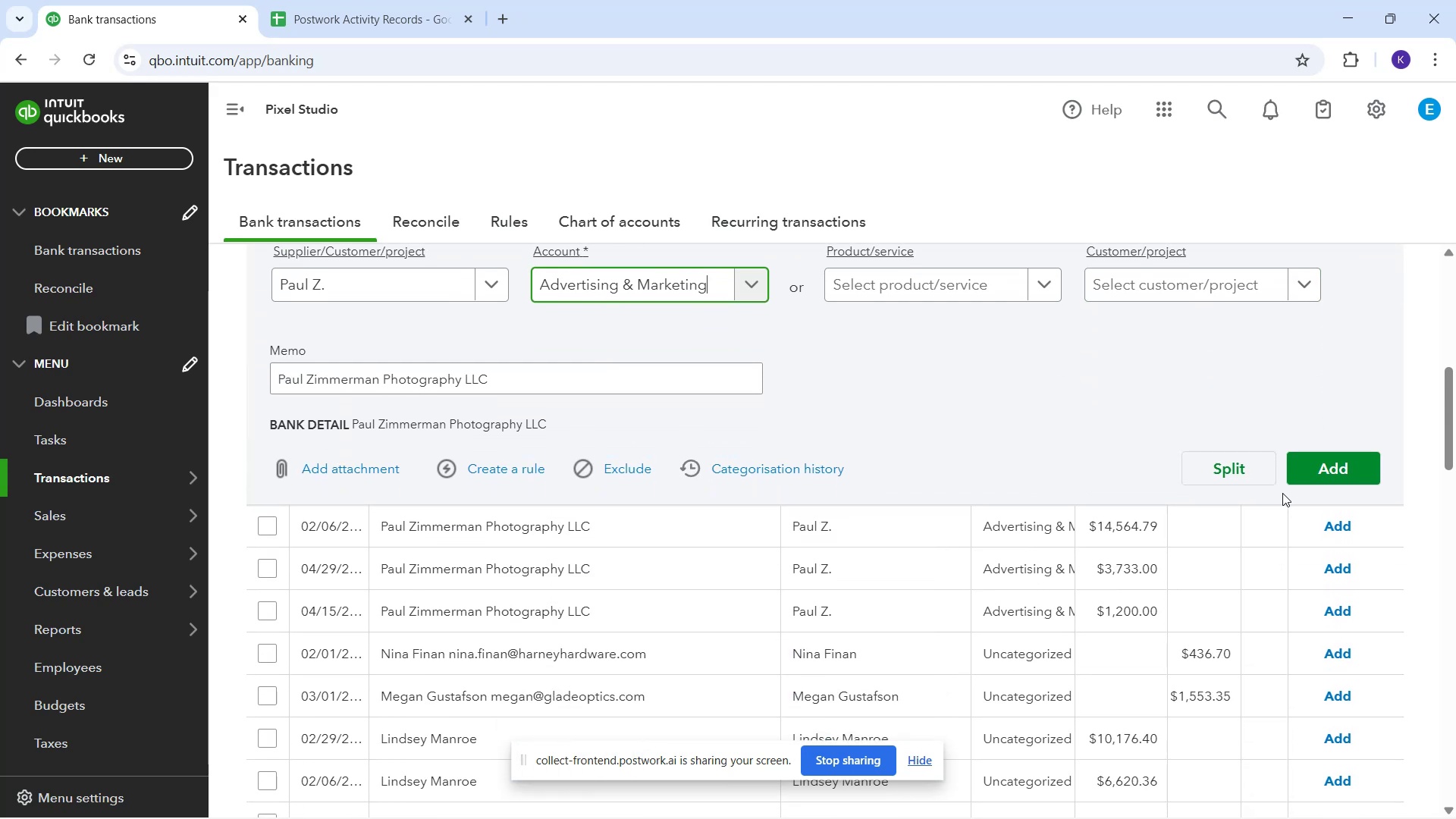 
scroll: coordinate [1454, 805], scroll_direction: up, amount: 2.0
 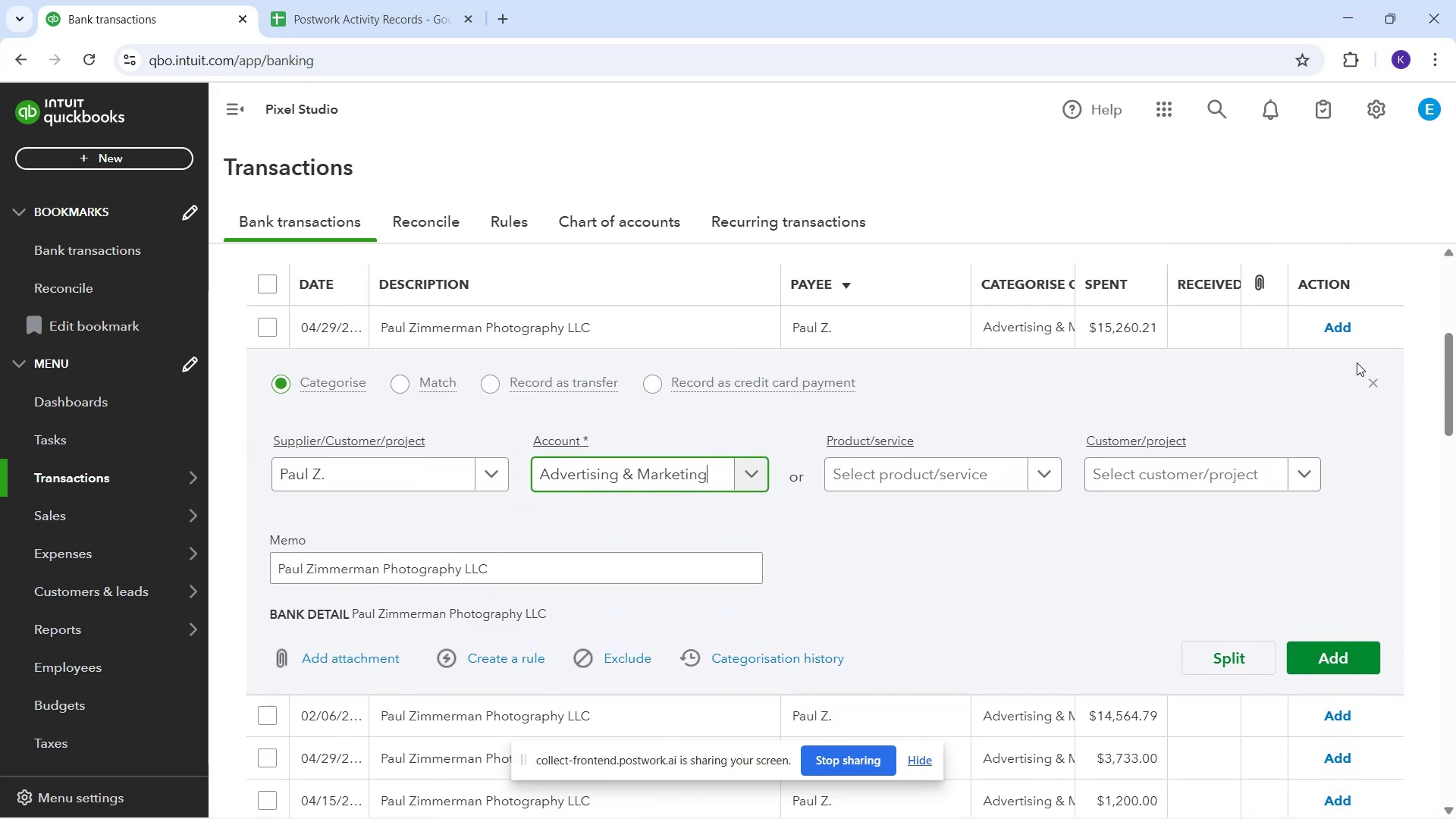 
left_click([1358, 322])
 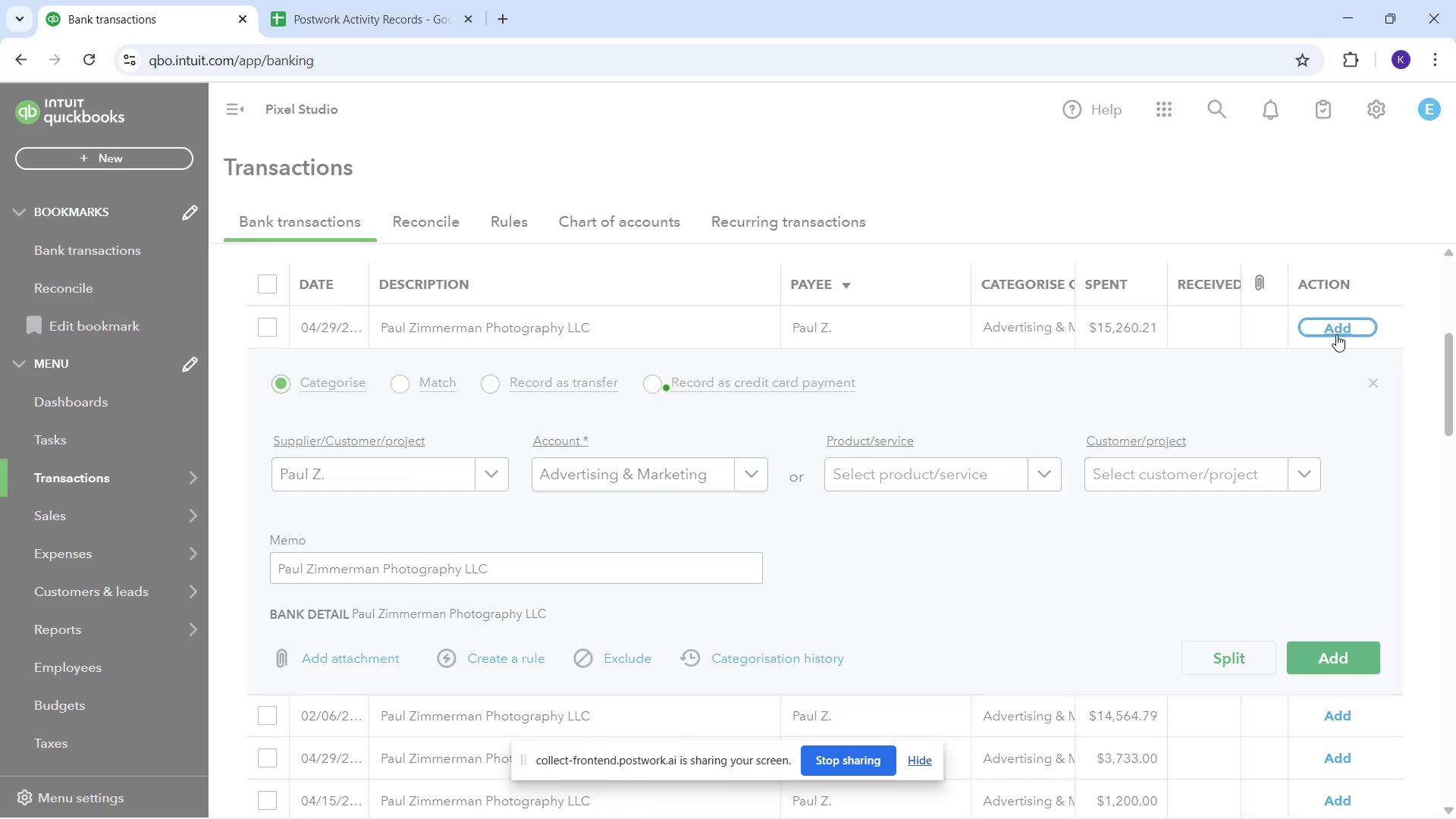 
left_click([1342, 327])
 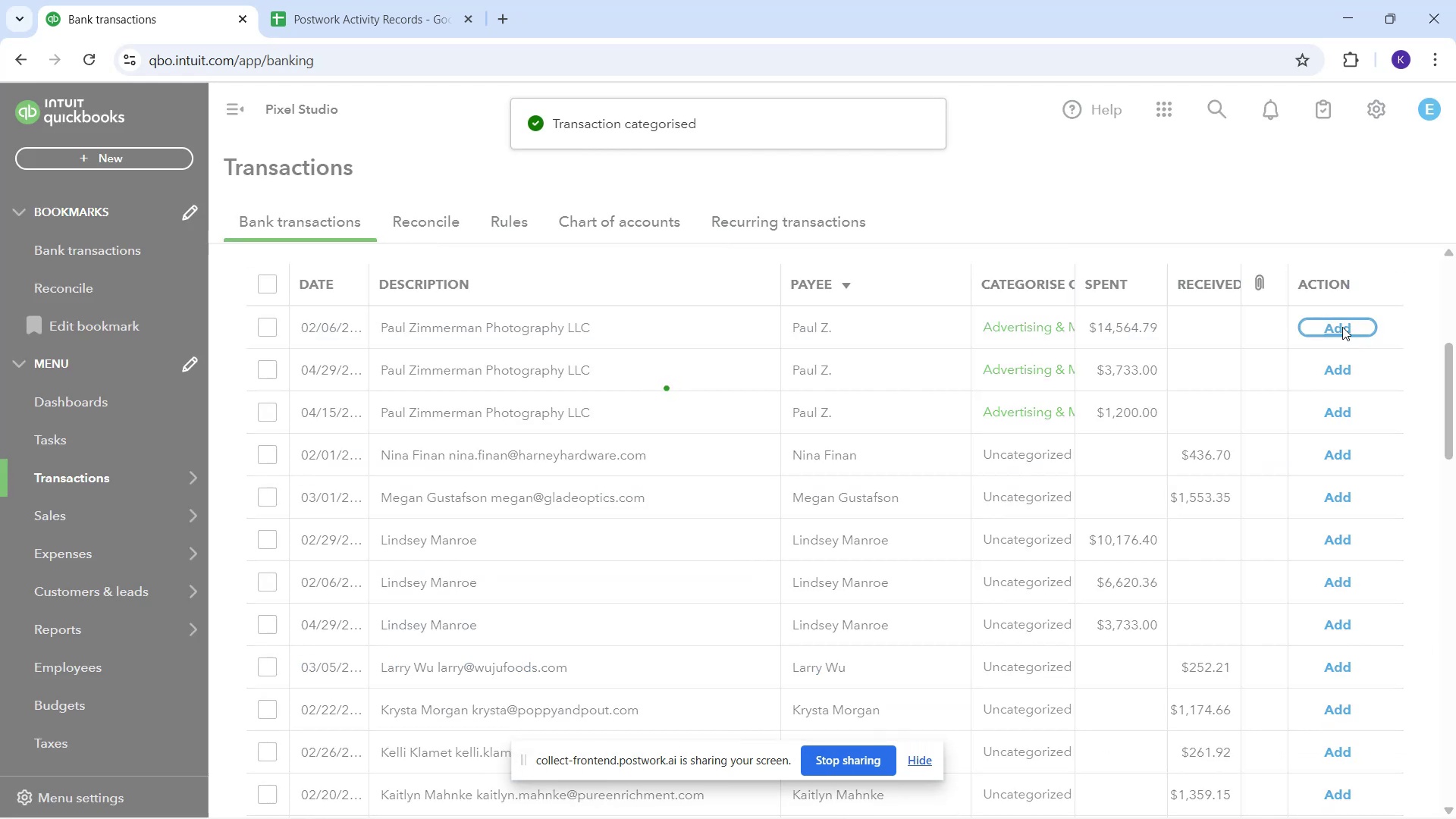 
left_click([1342, 327])
 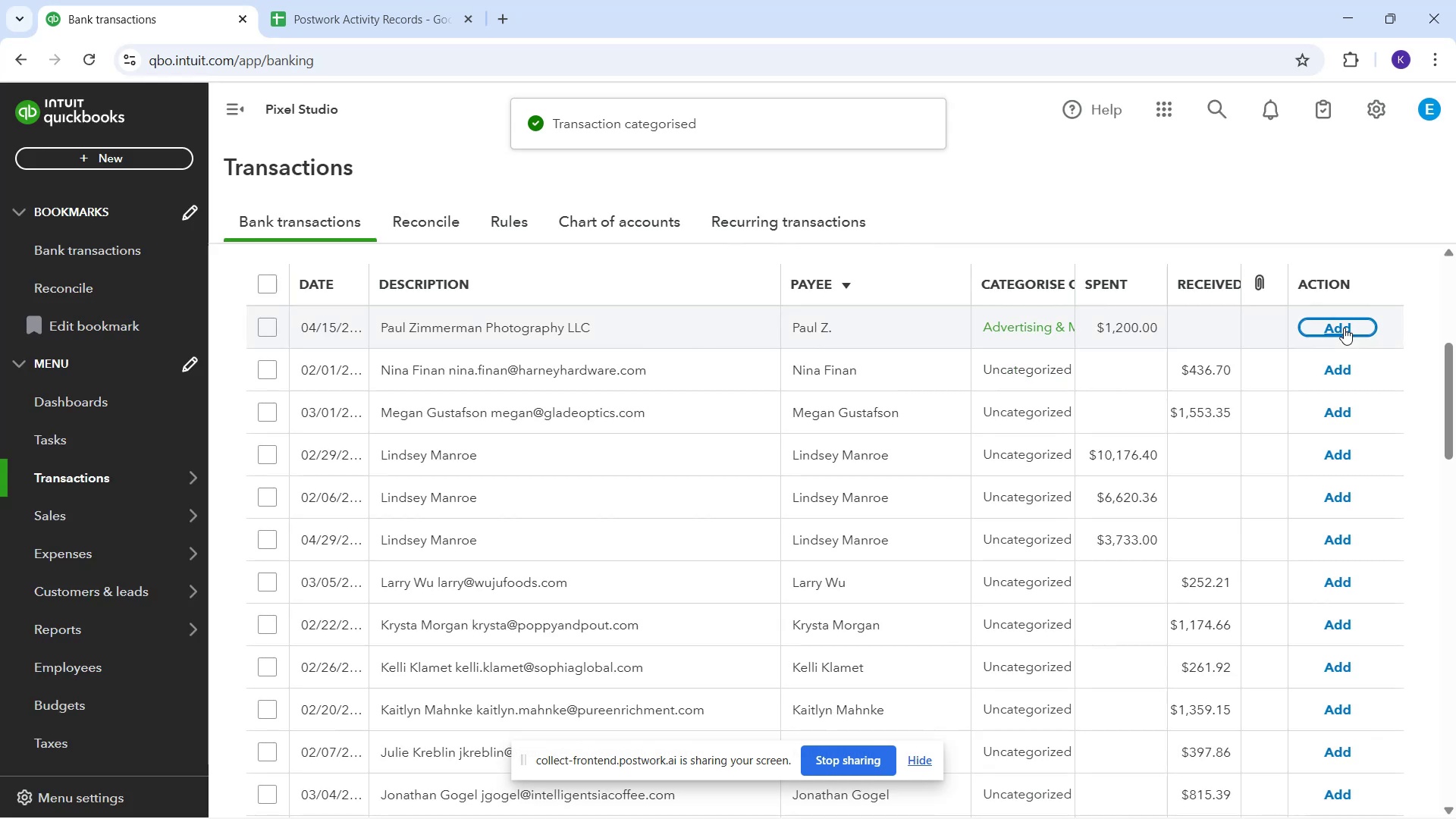 
left_click([1344, 325])
 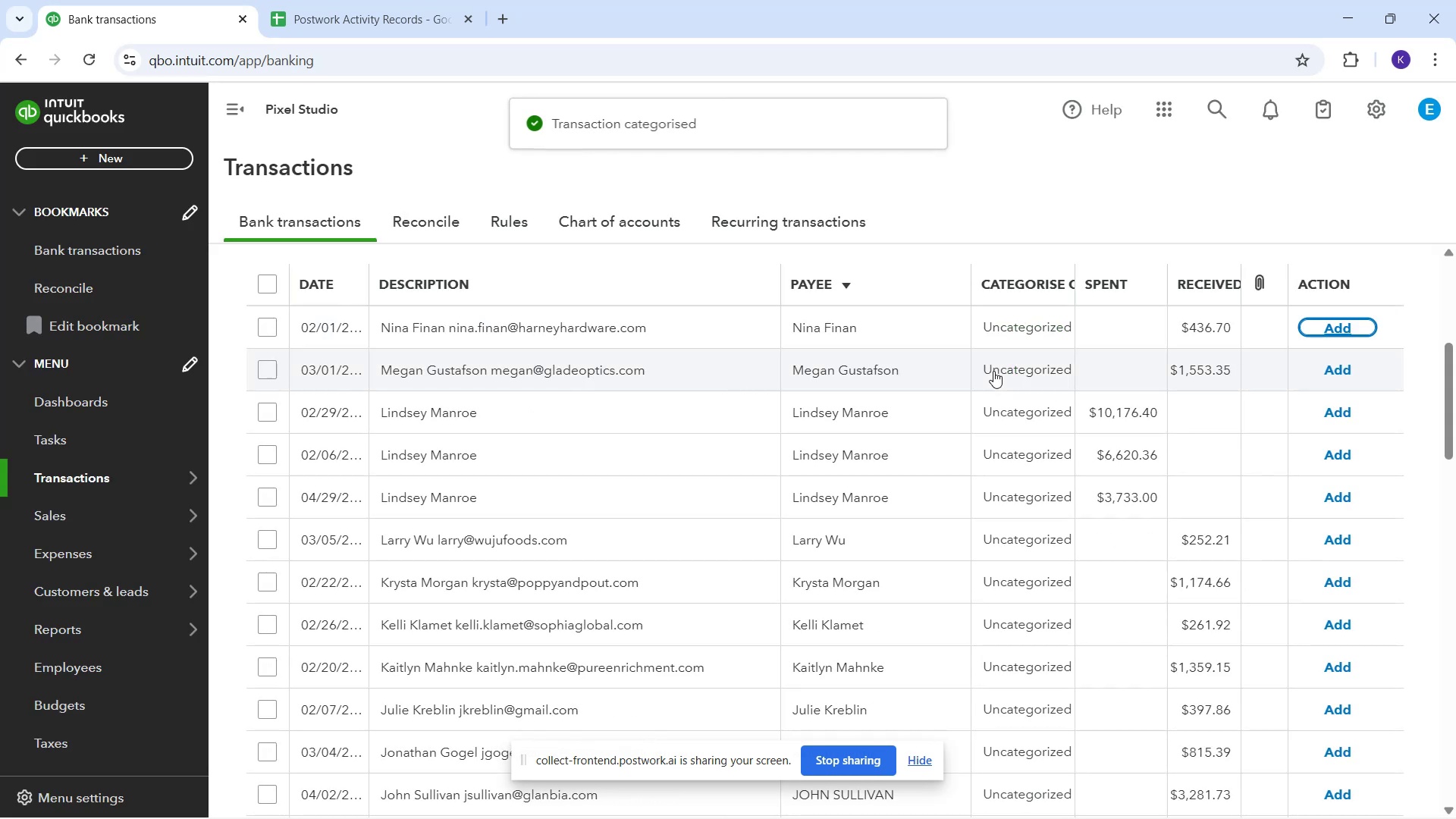 
left_click([1014, 338])
 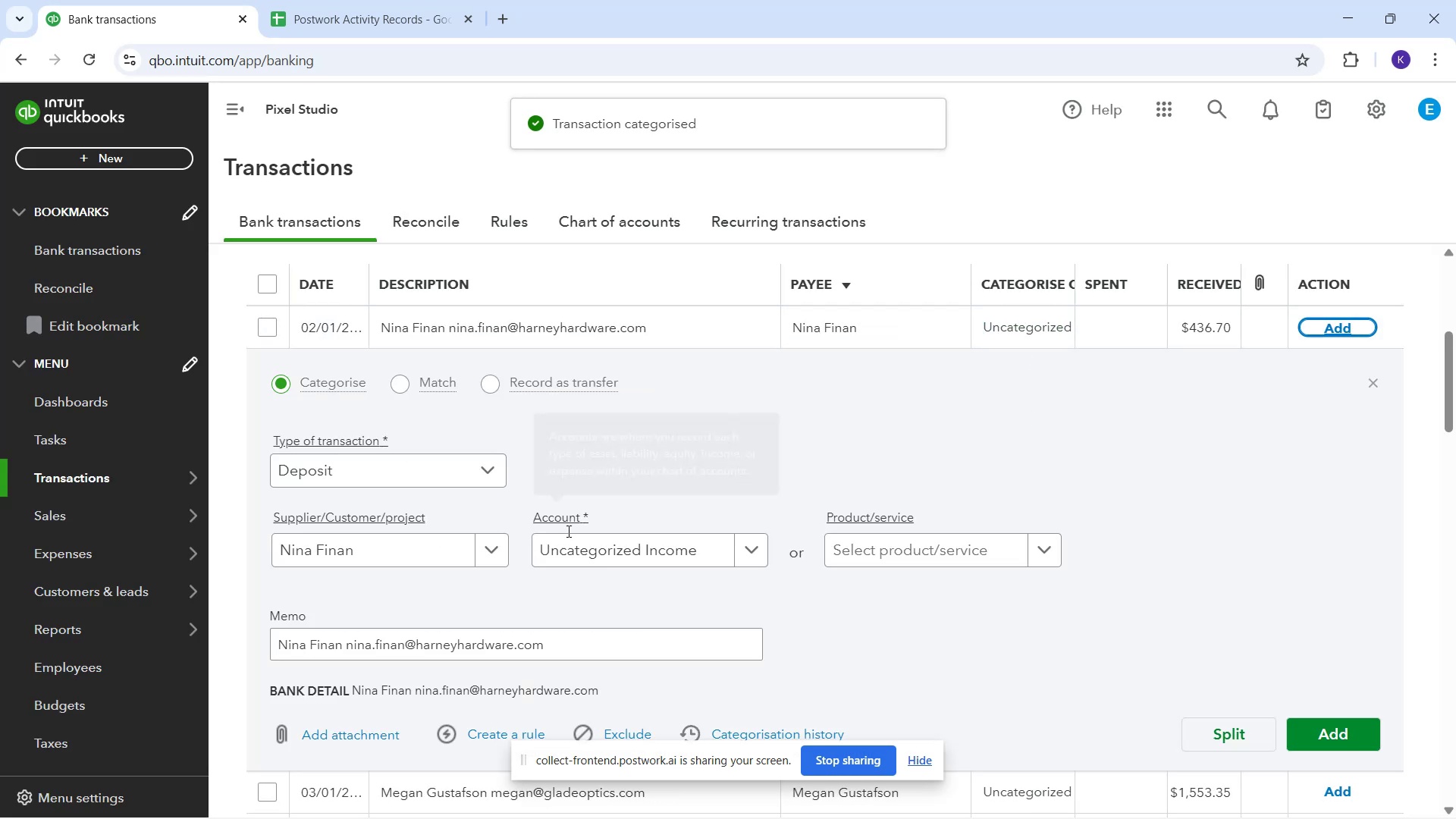 
left_click([576, 550])
 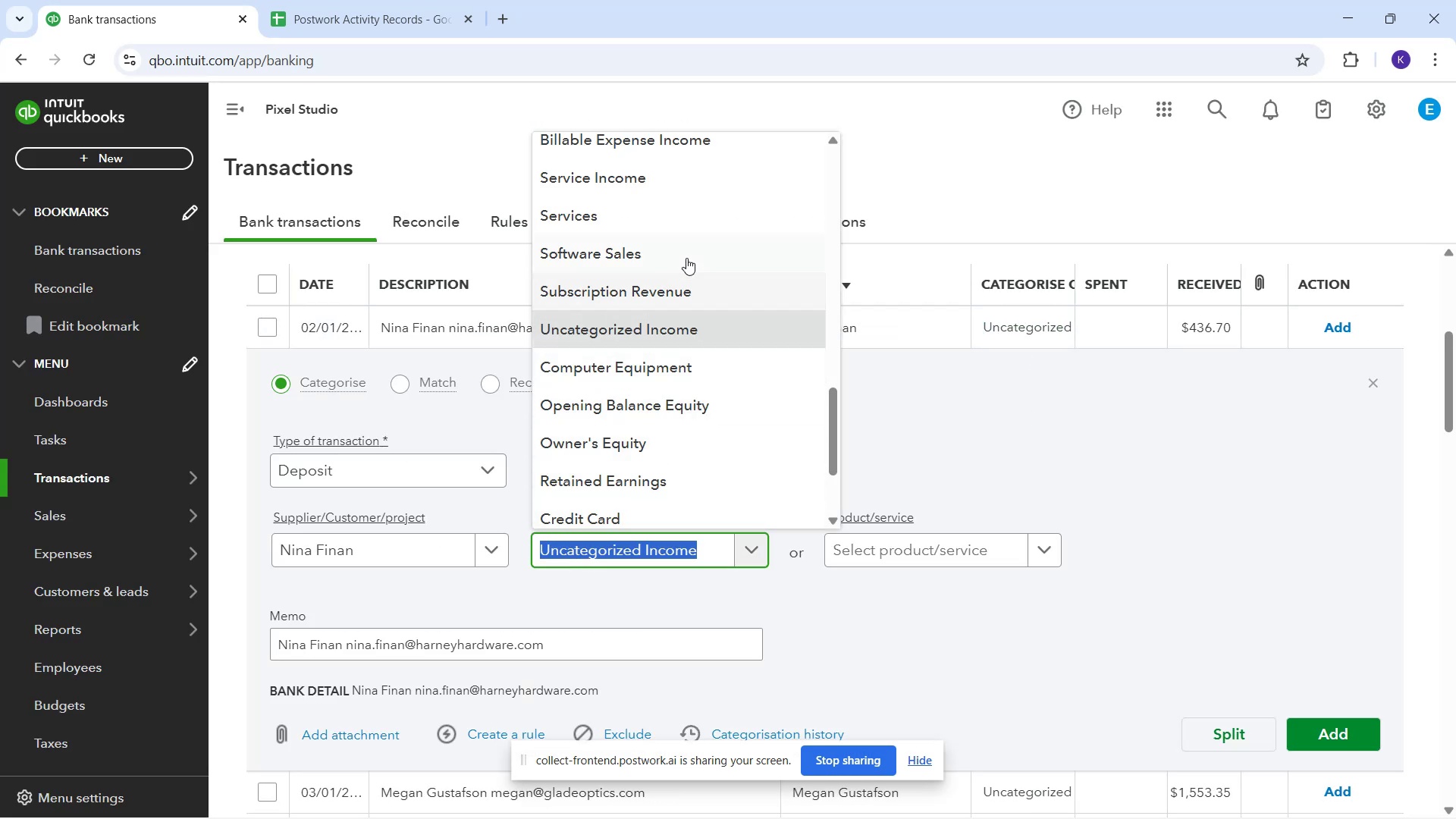 
left_click([685, 253])
 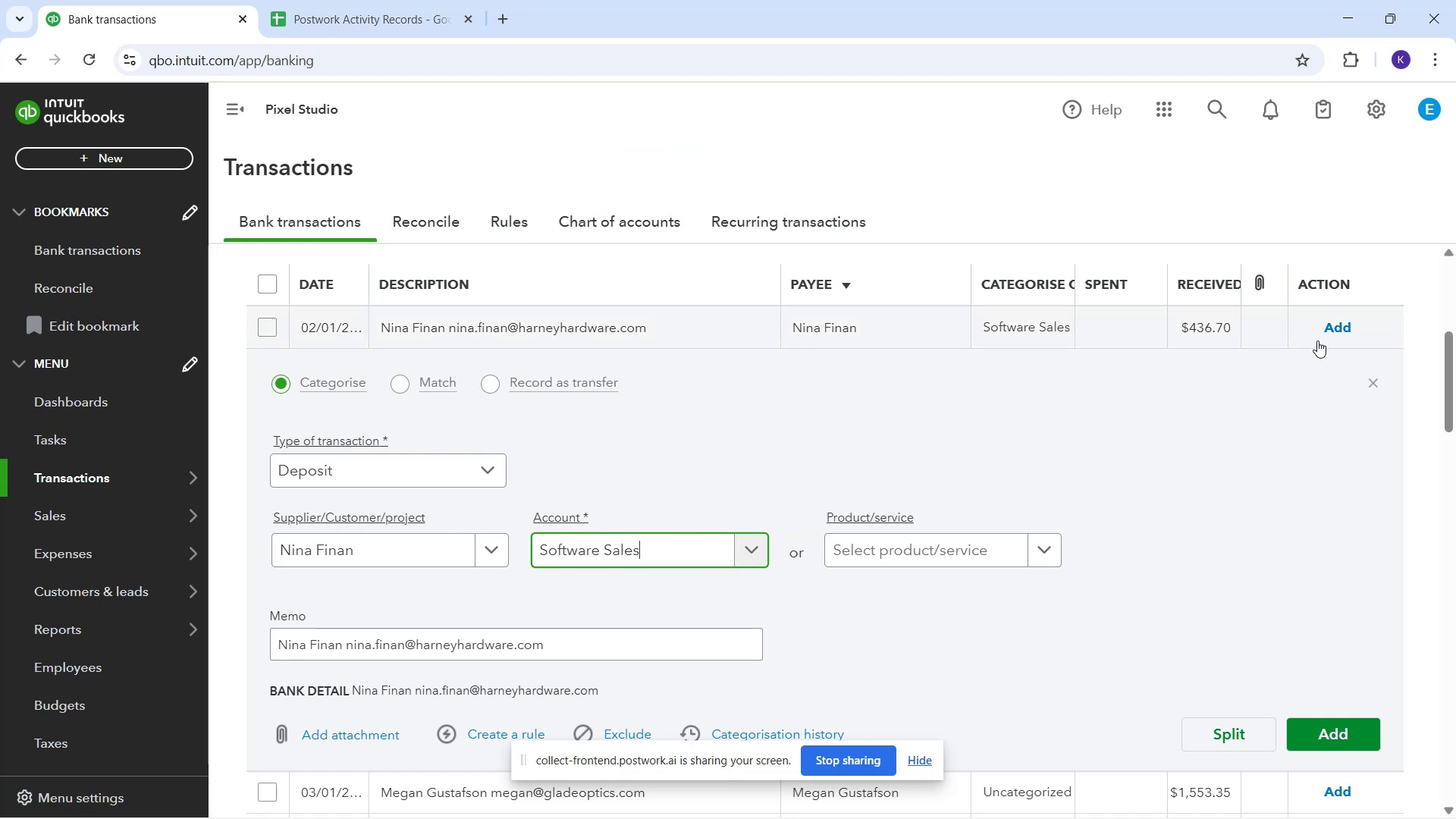 
left_click([1332, 336])
 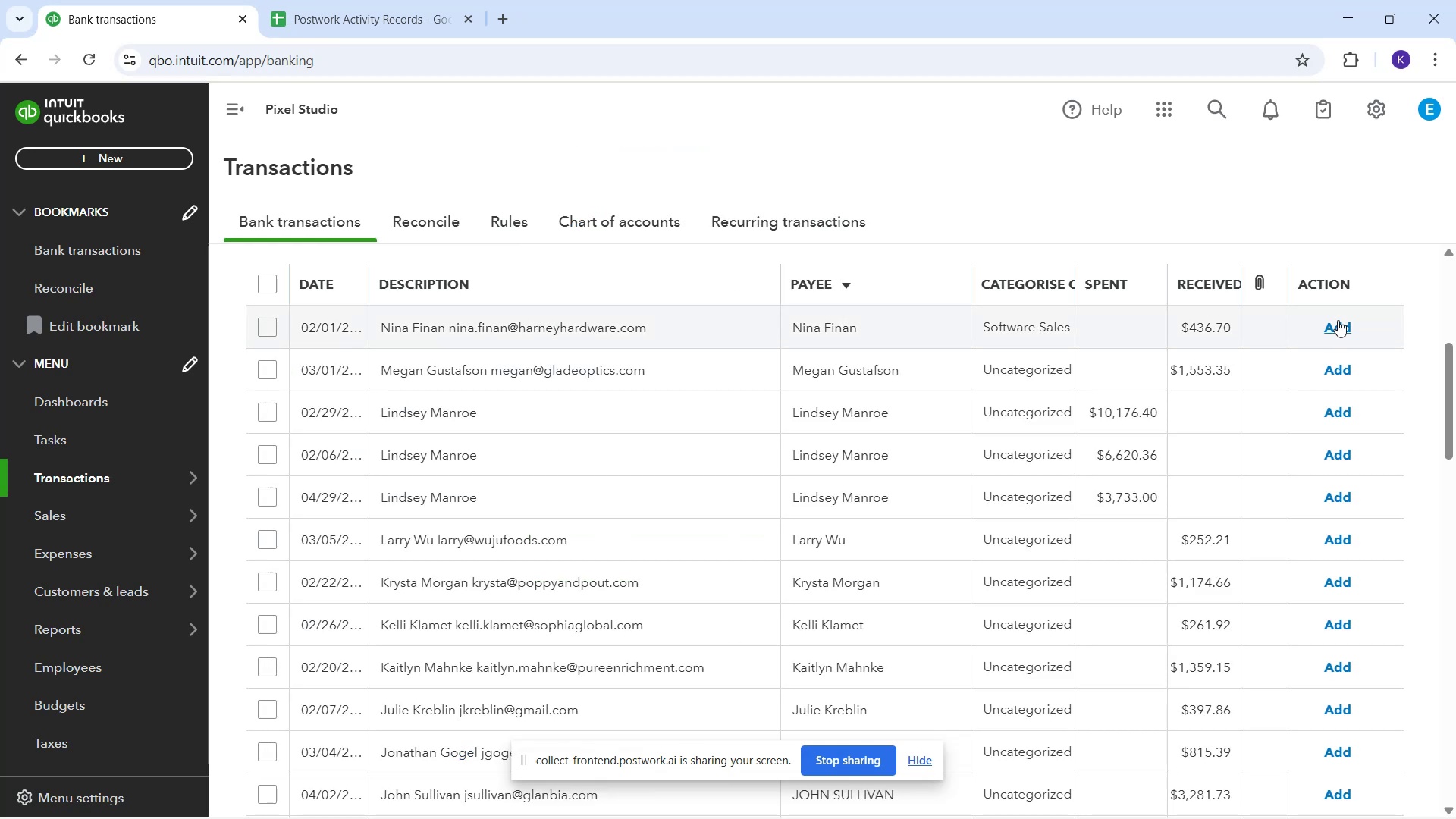 
left_click([1338, 320])
 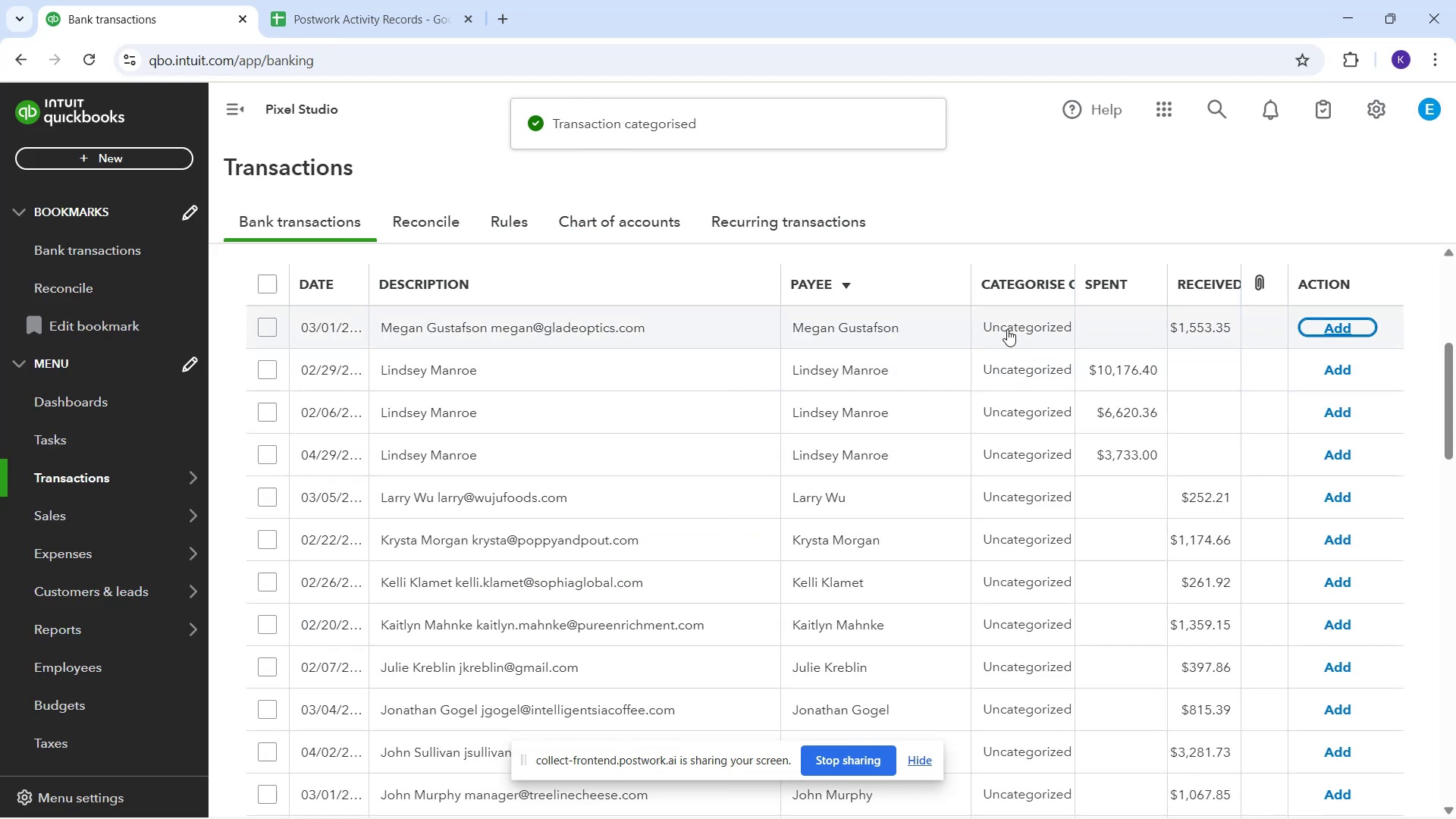 
left_click([1003, 320])
 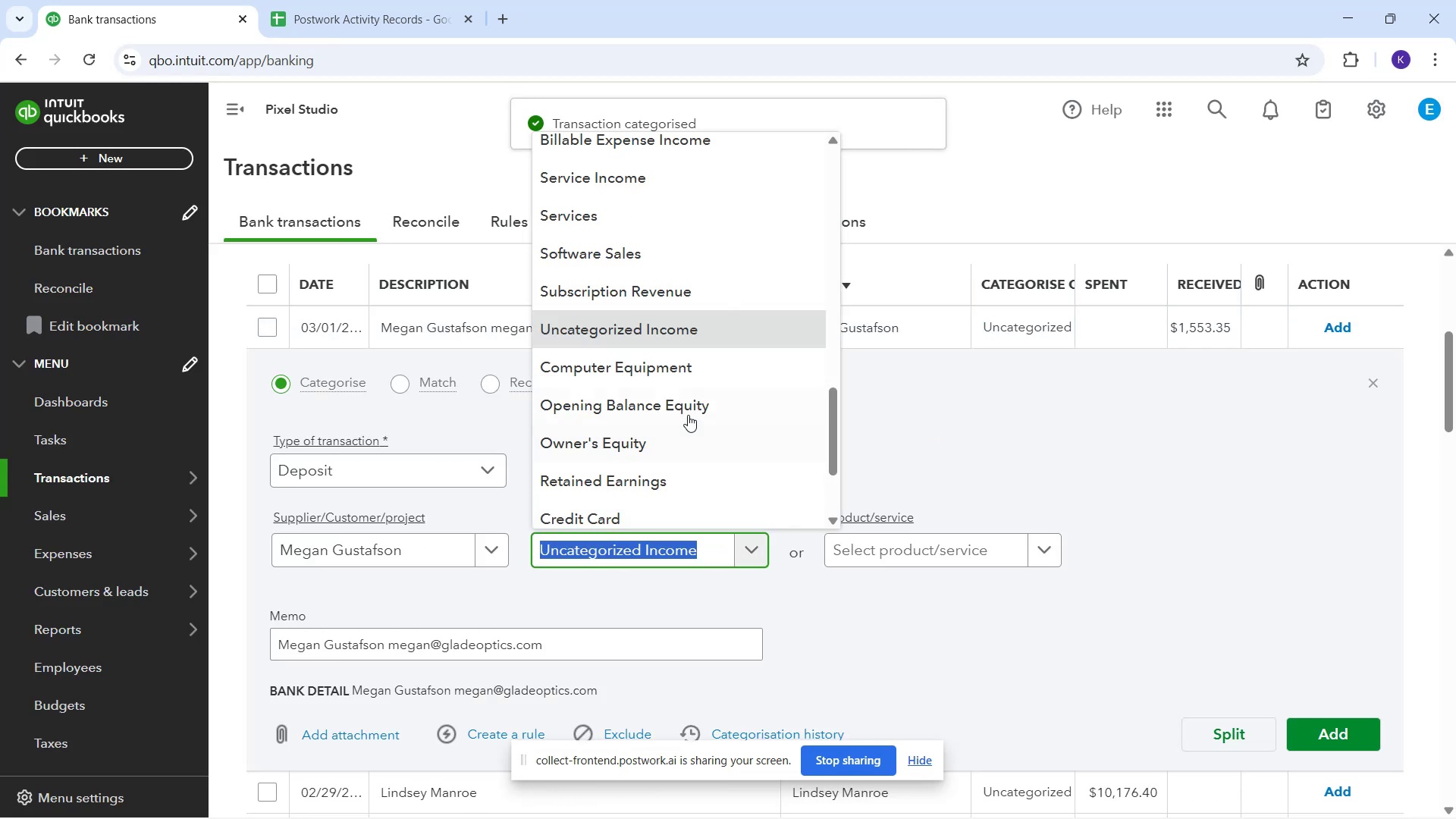 
left_click([711, 259])
 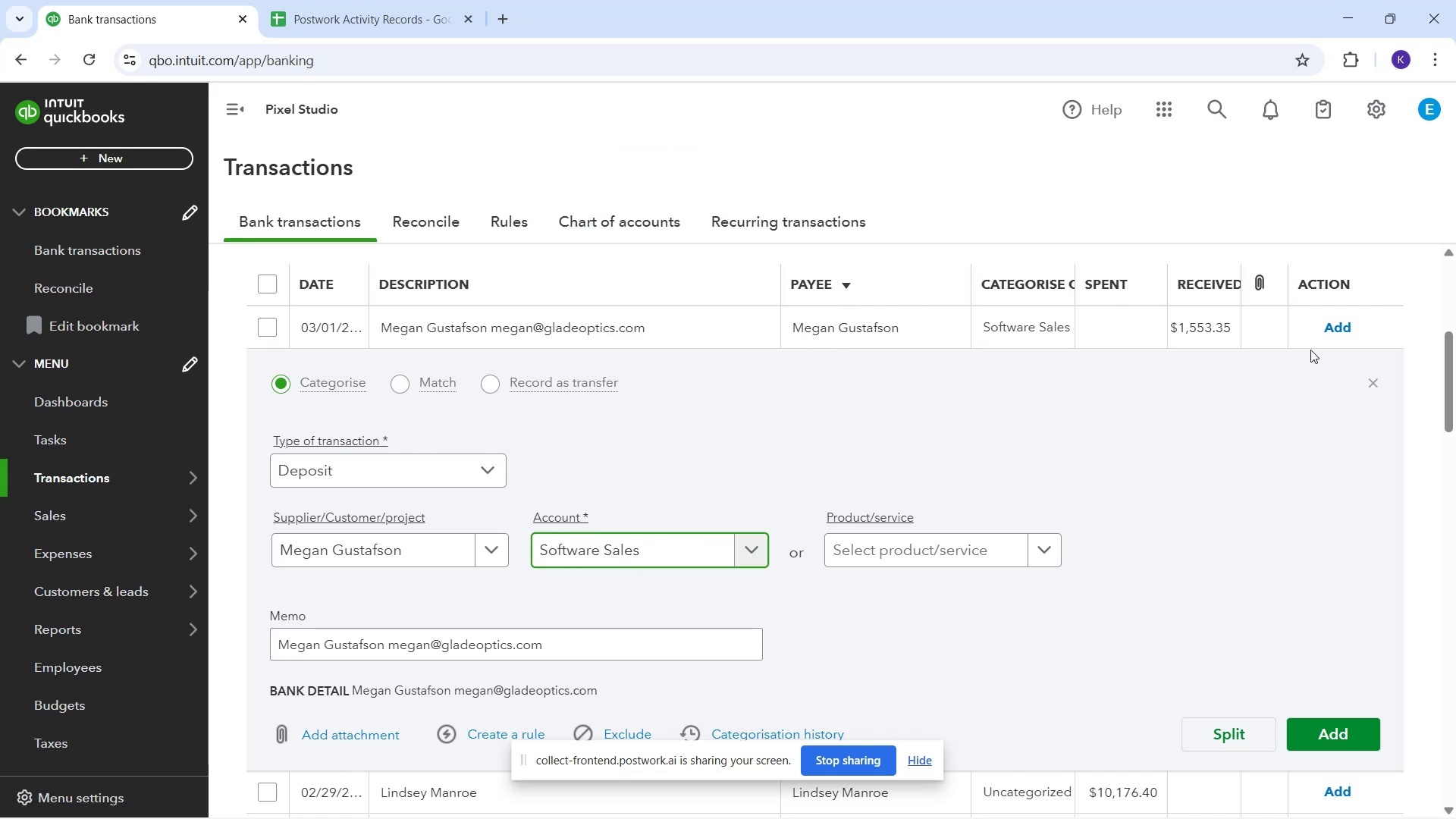 
left_click([1351, 320])
 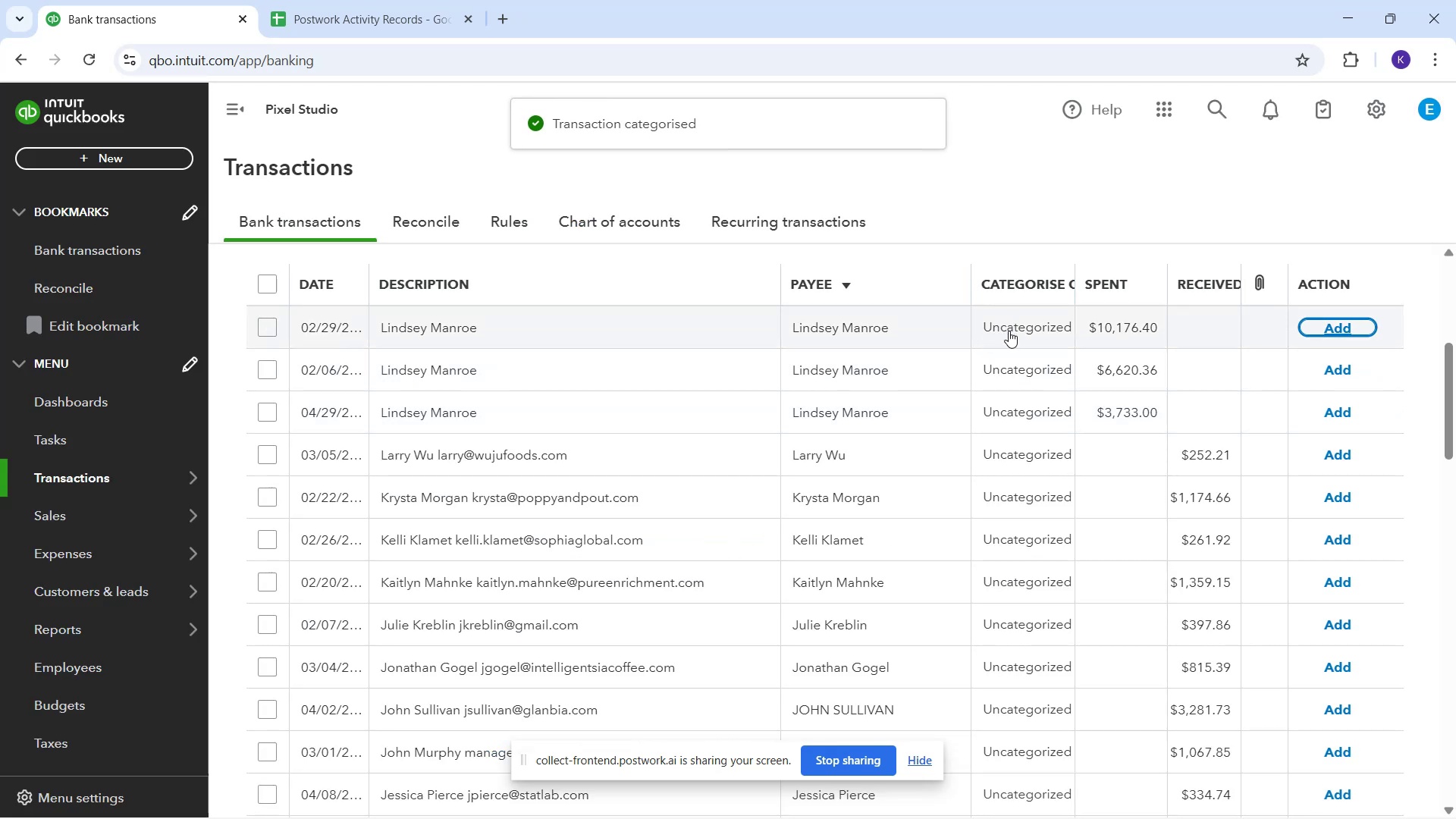 
wait(7.5)
 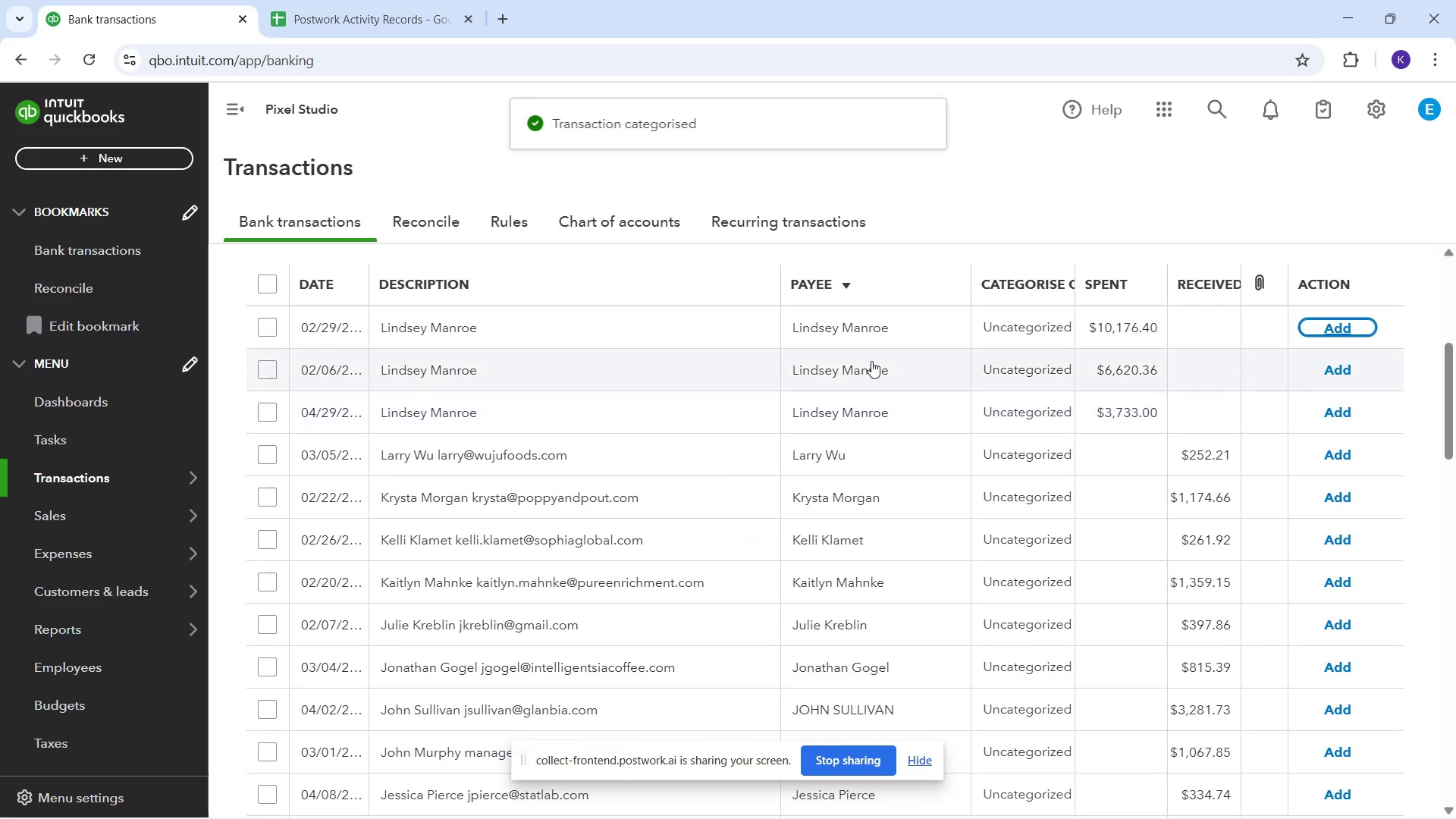 
left_click([1009, 331])
 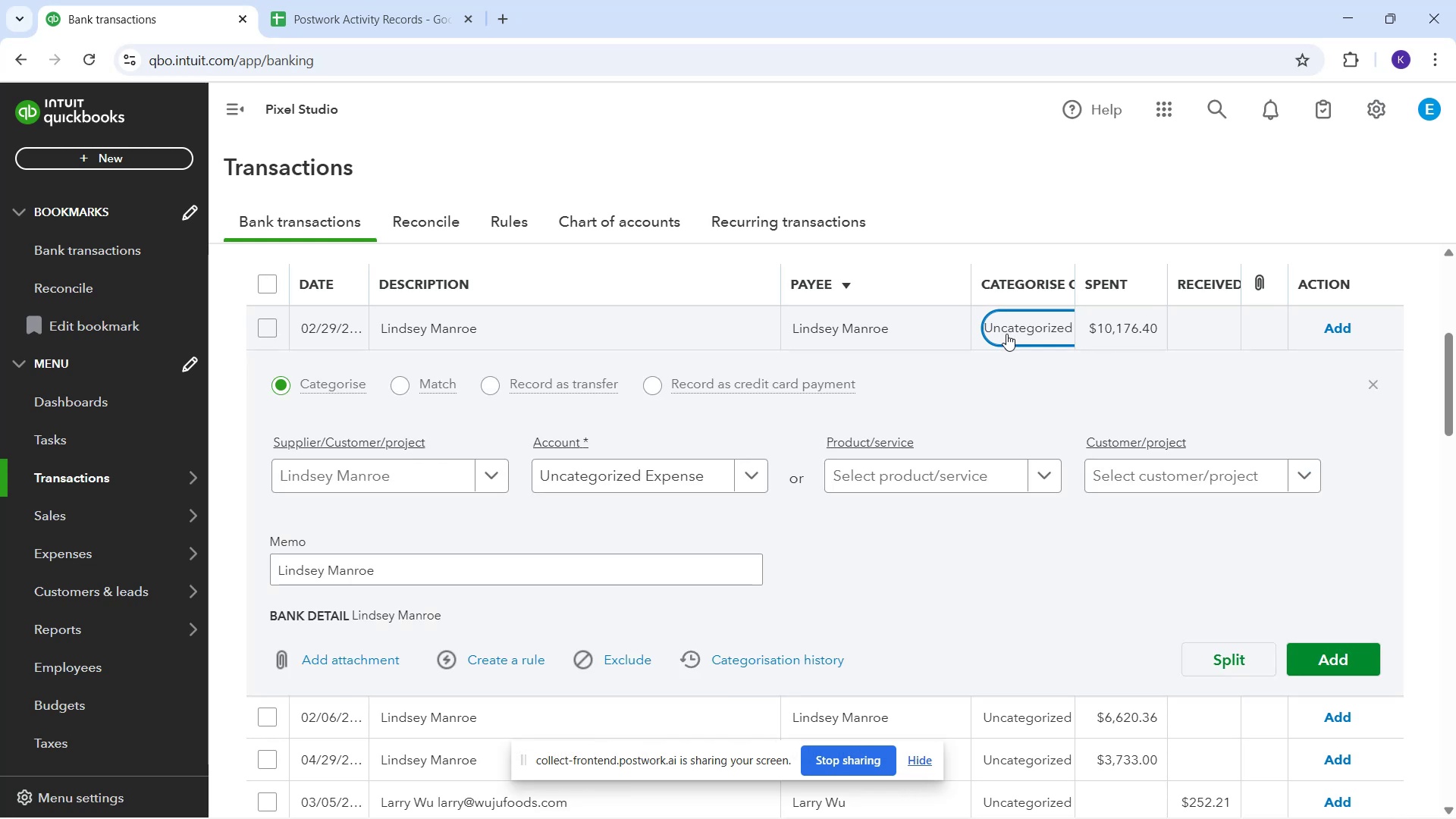 
left_click([1006, 334])
 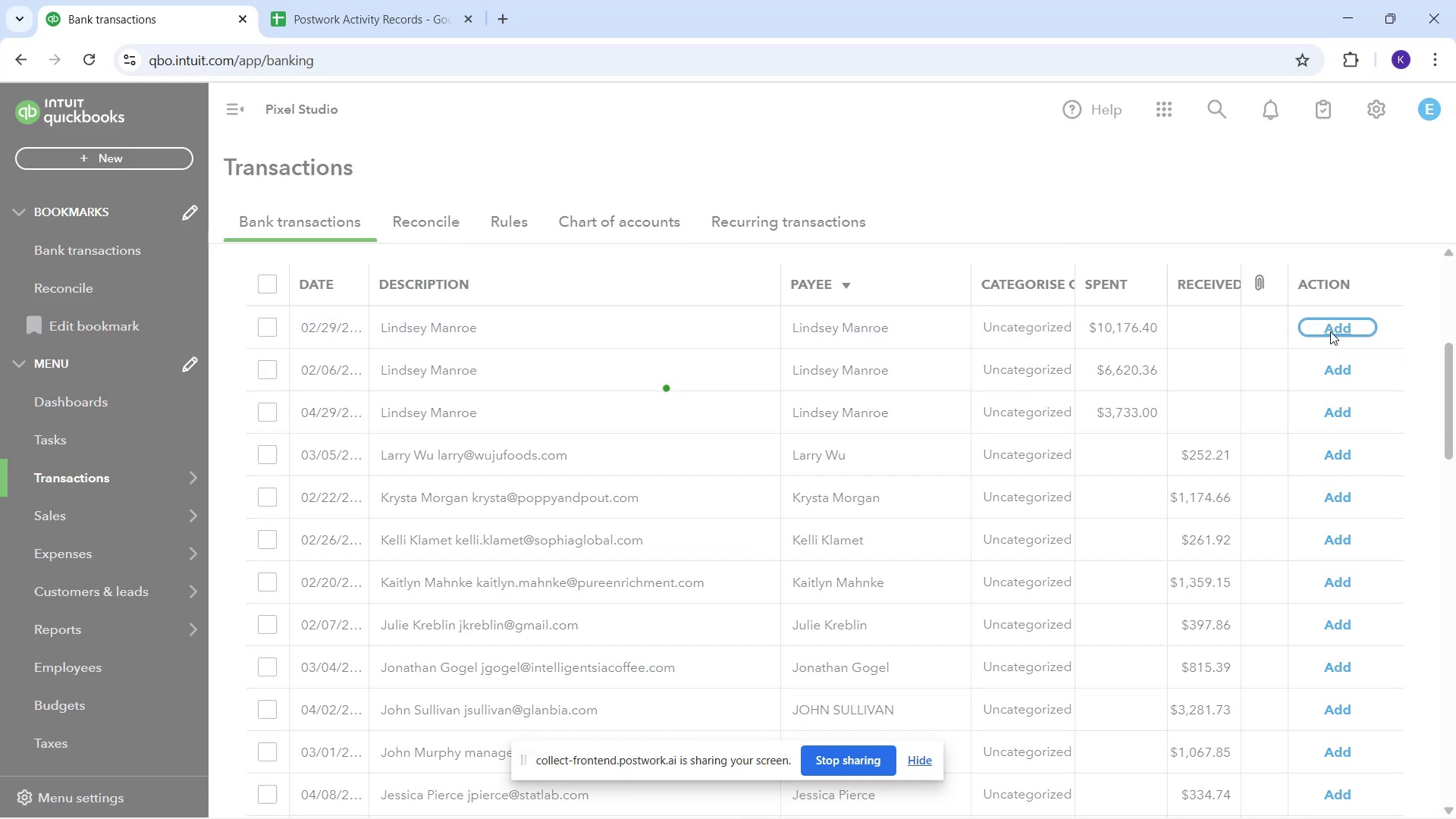 
left_click([1330, 331])
 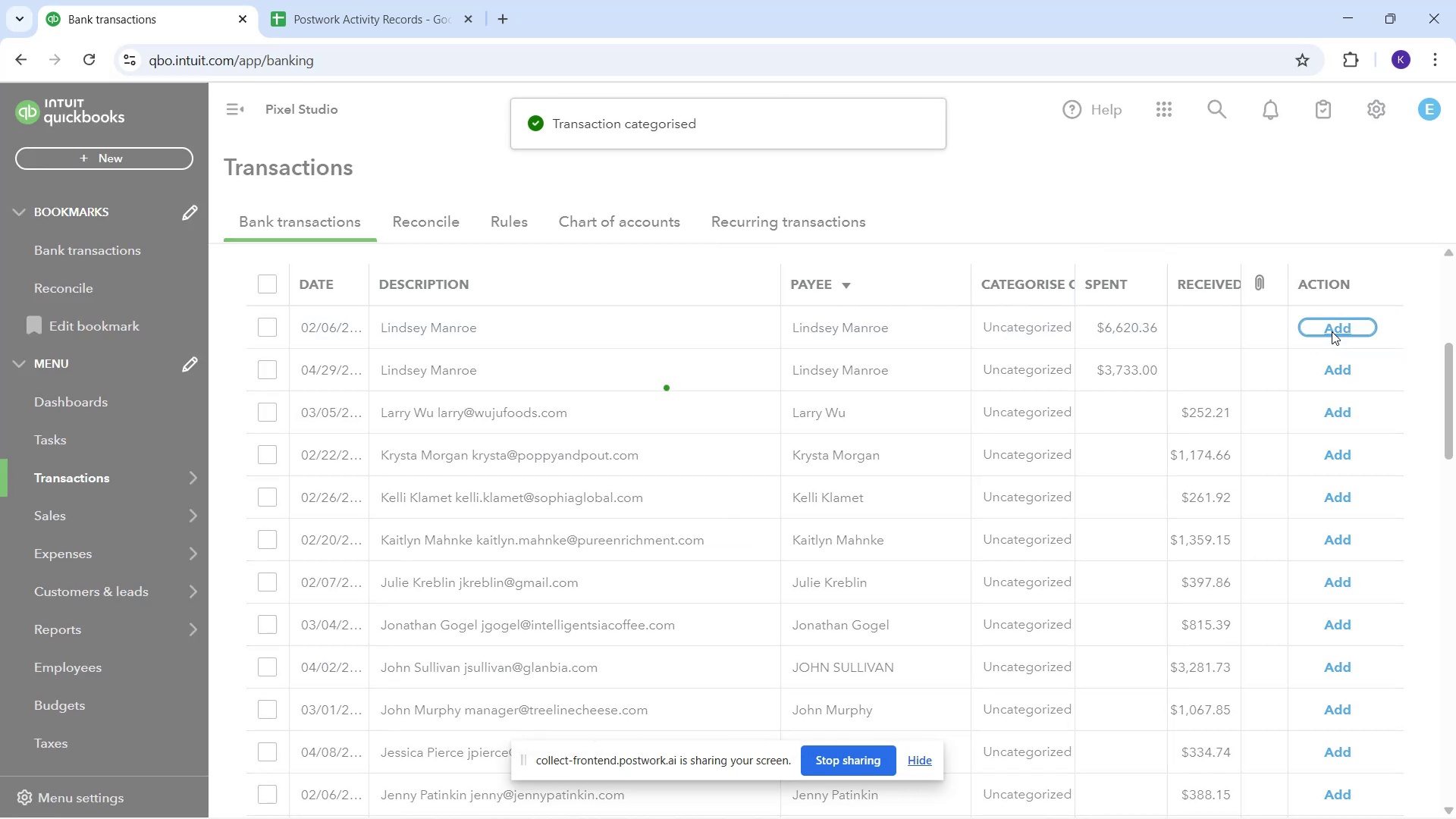 
left_click([1332, 331])
 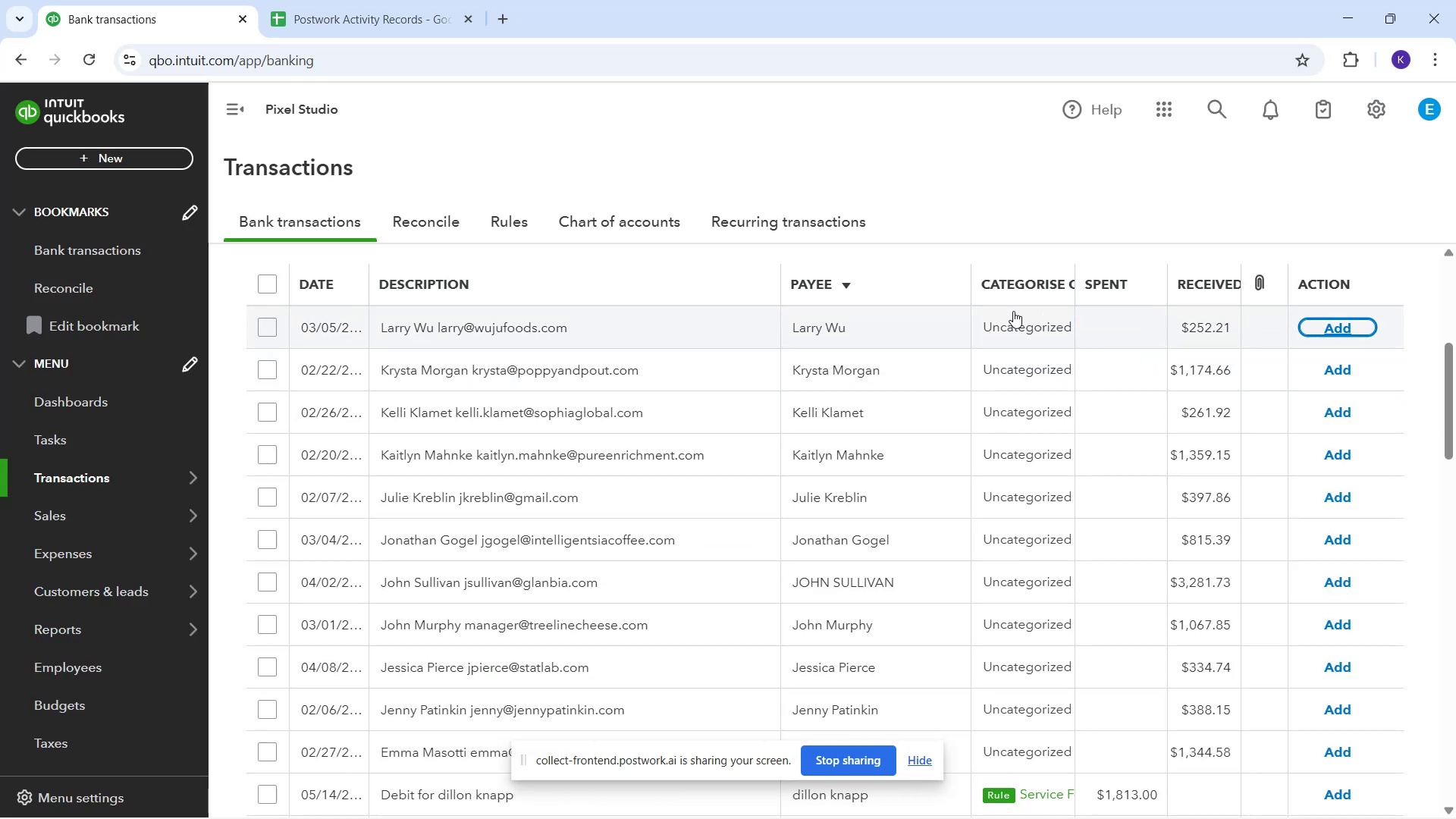 
left_click([1001, 314])
 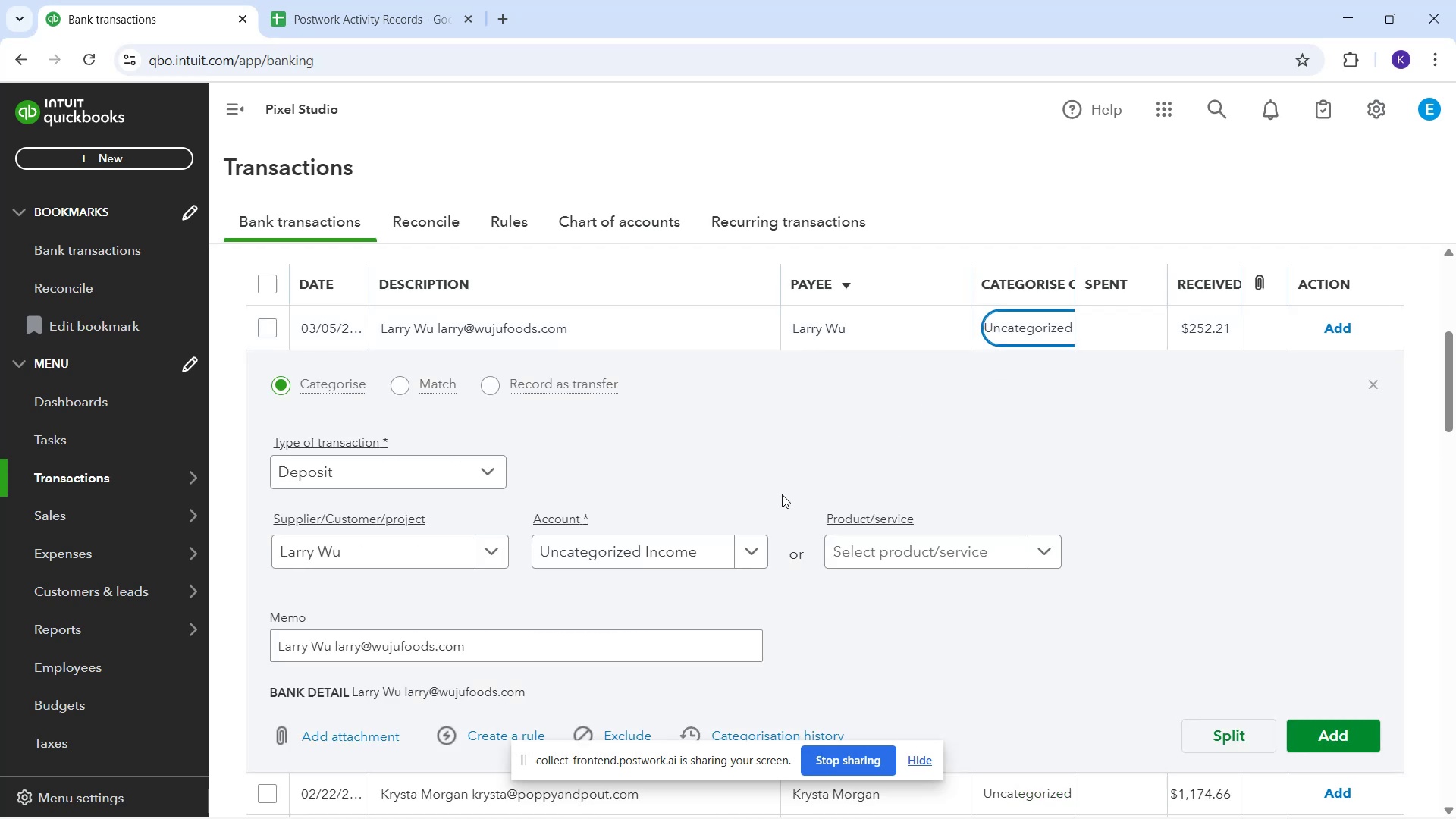 
left_click_drag(start_coordinate=[607, 566], to_coordinate=[600, 552])
 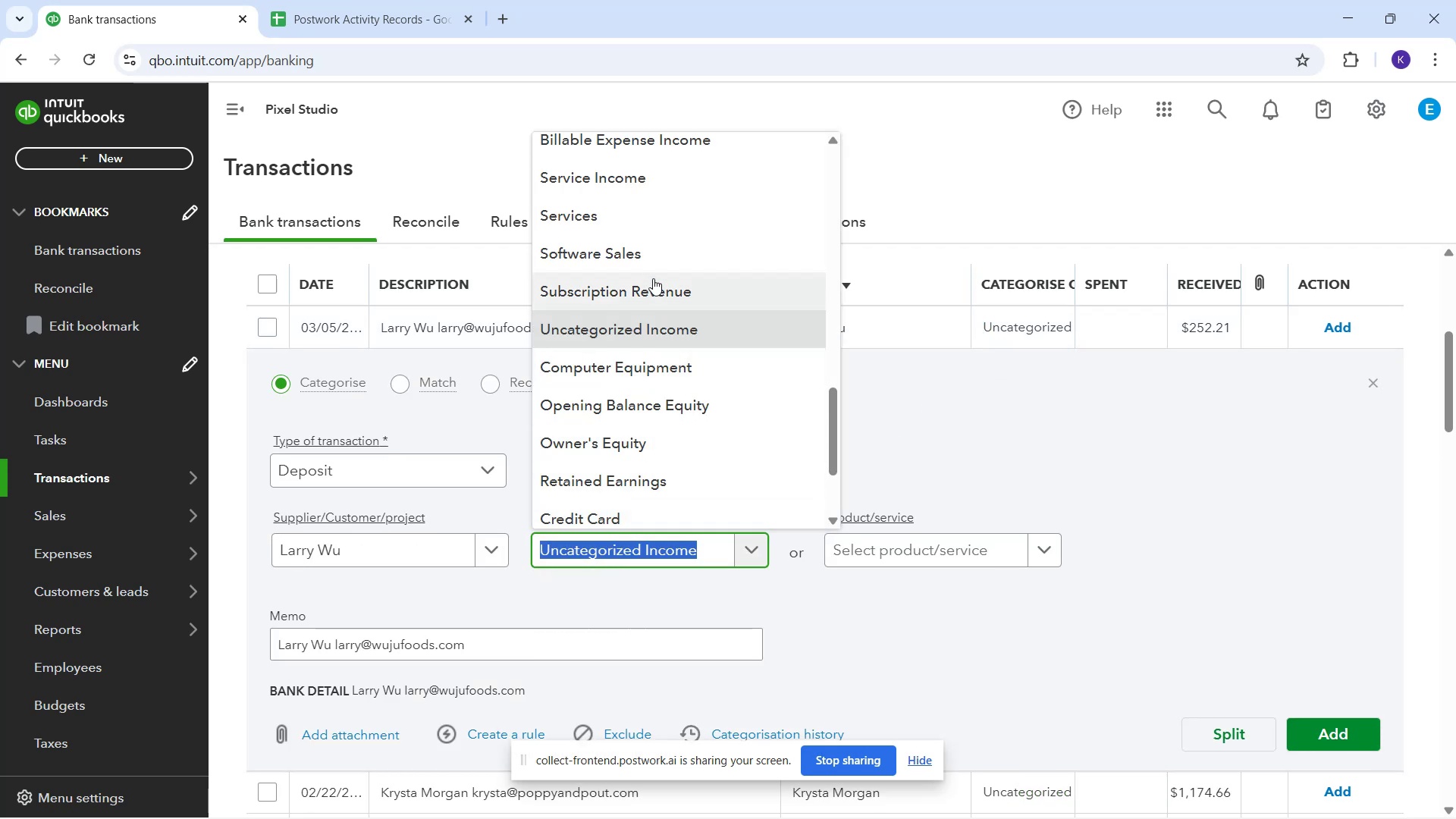 
left_click([663, 259])
 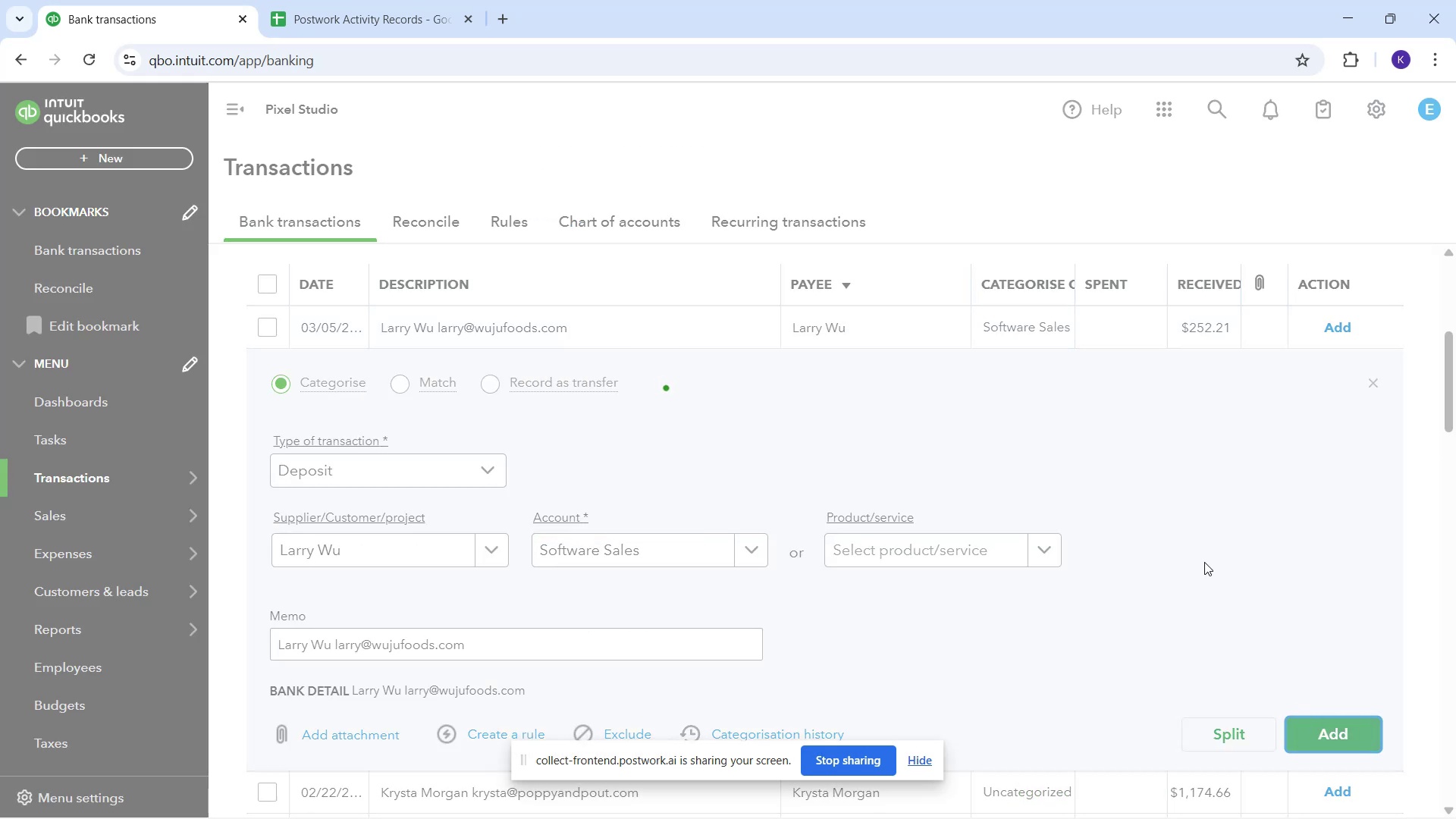 
left_click([1011, 318])
 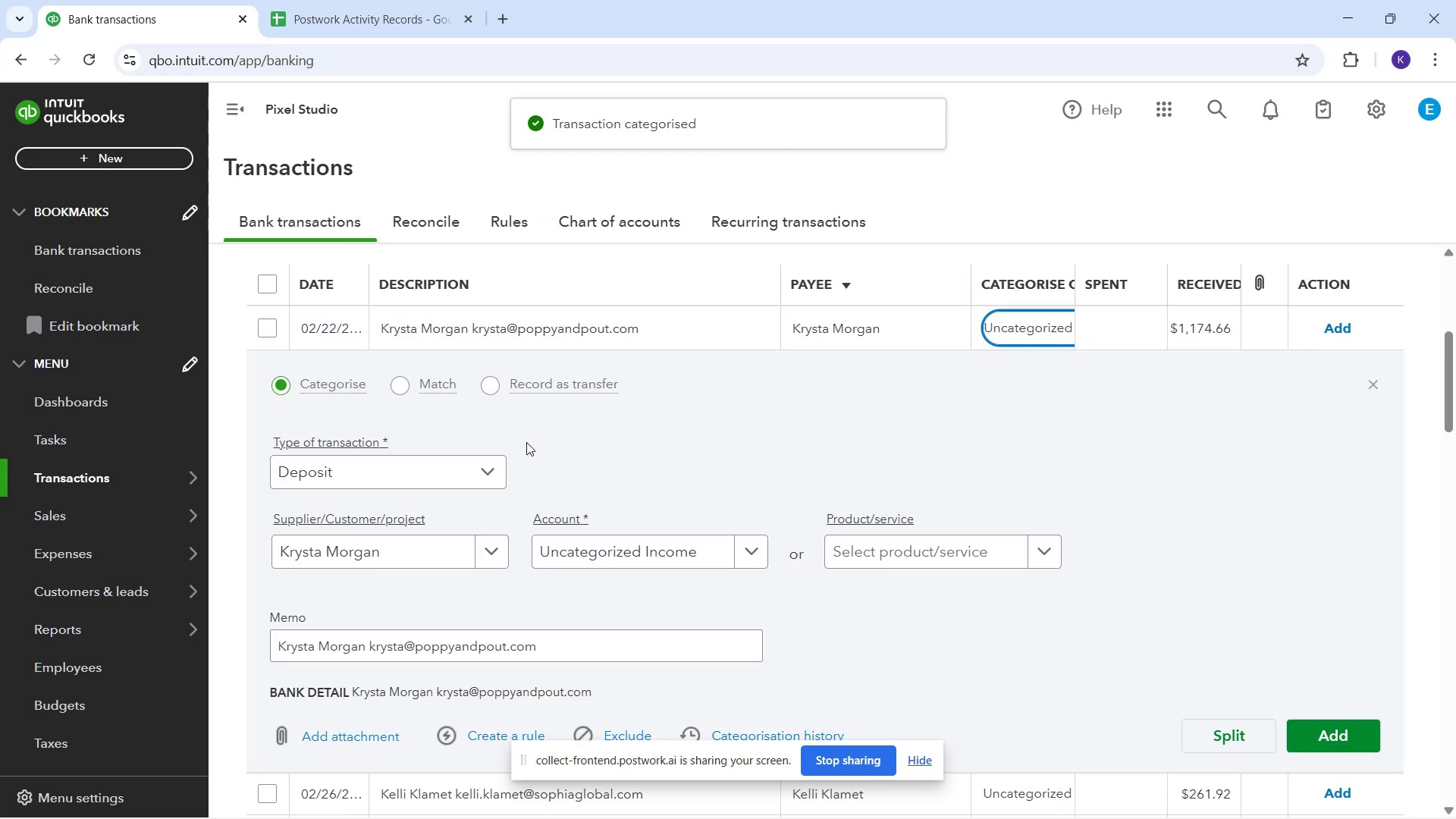 
left_click([538, 548])
 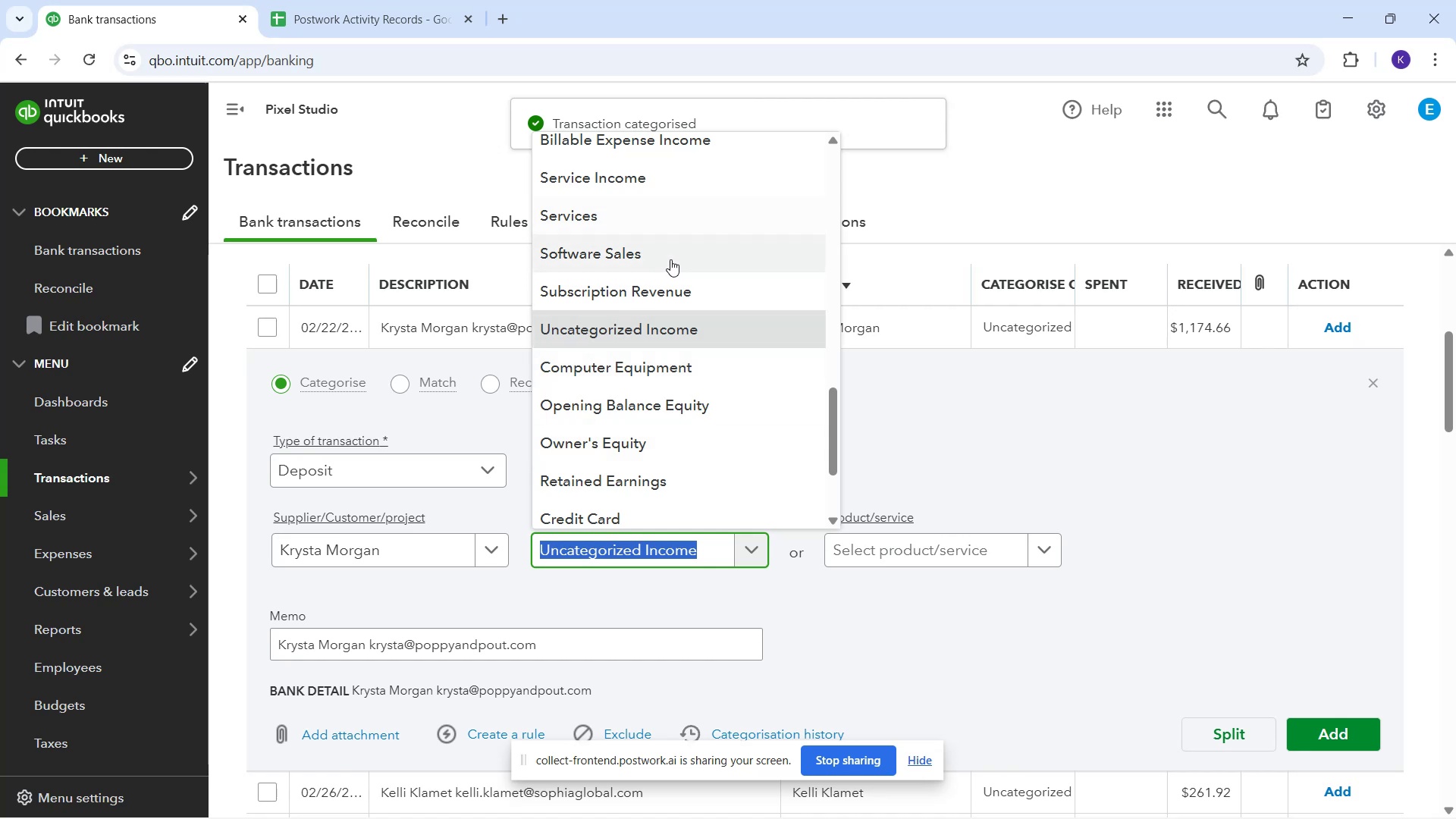 
left_click_drag(start_coordinate=[673, 275], to_coordinate=[673, 263])
 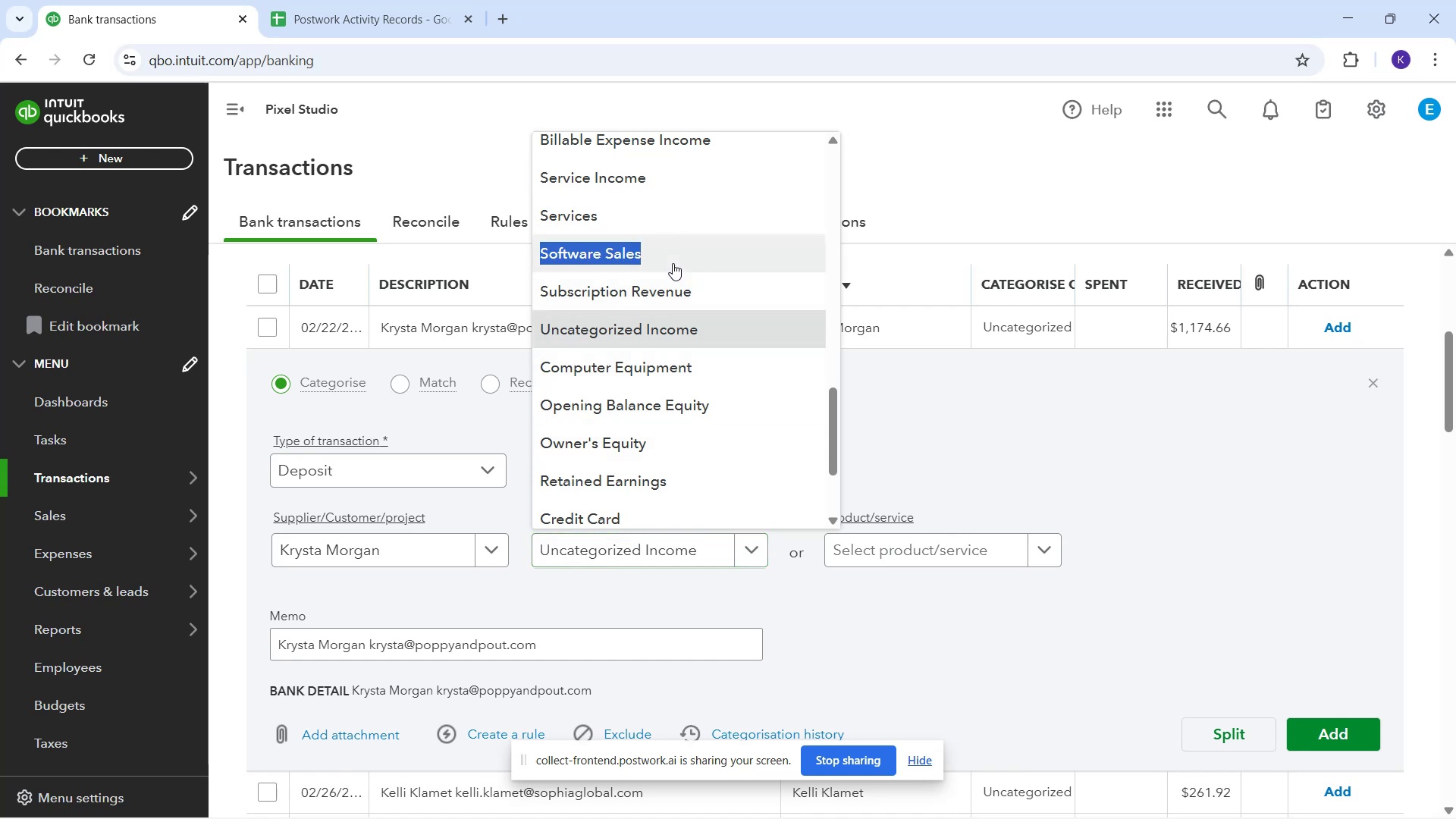 
left_click([673, 263])
 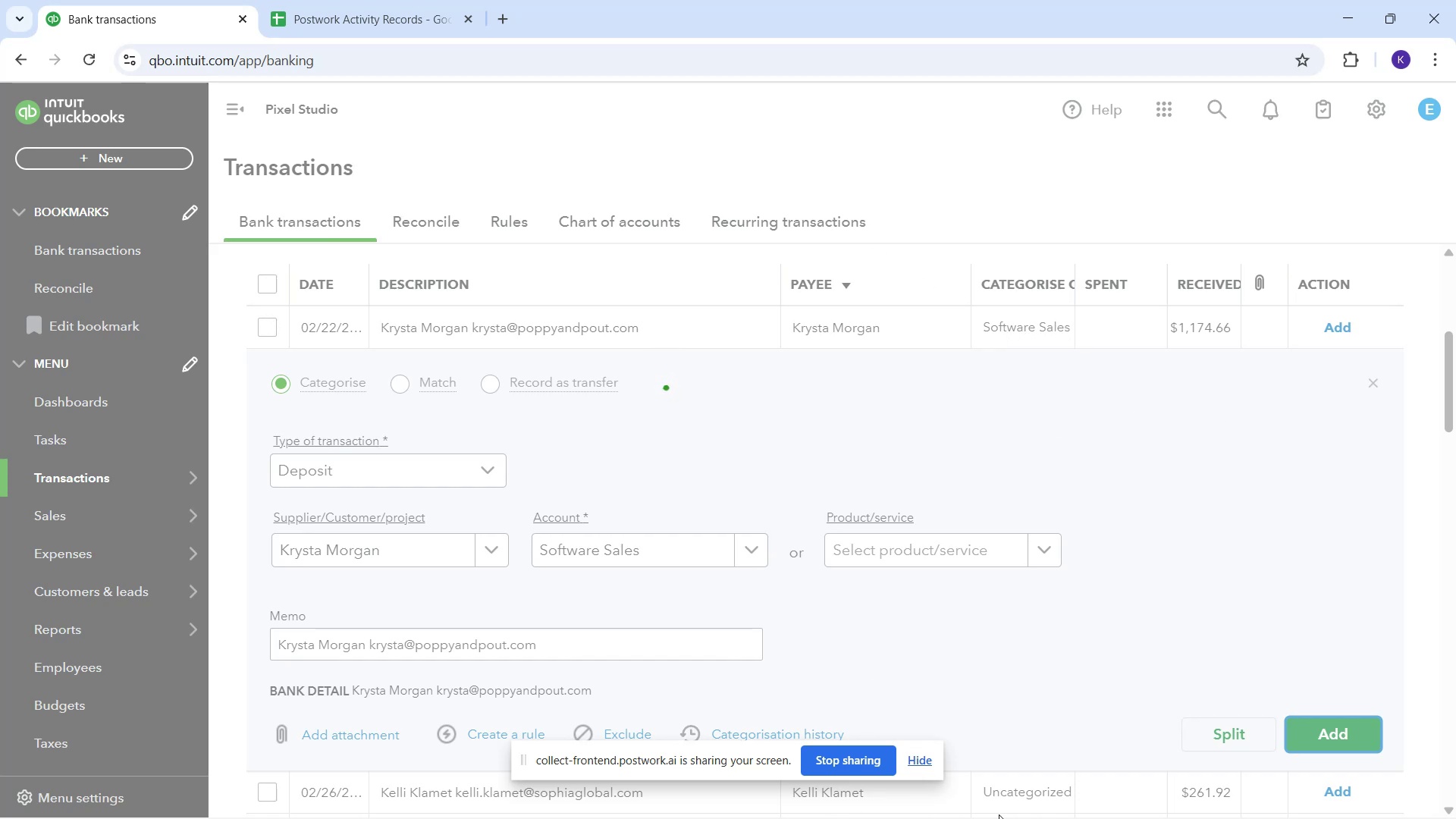 
wait(19.36)
 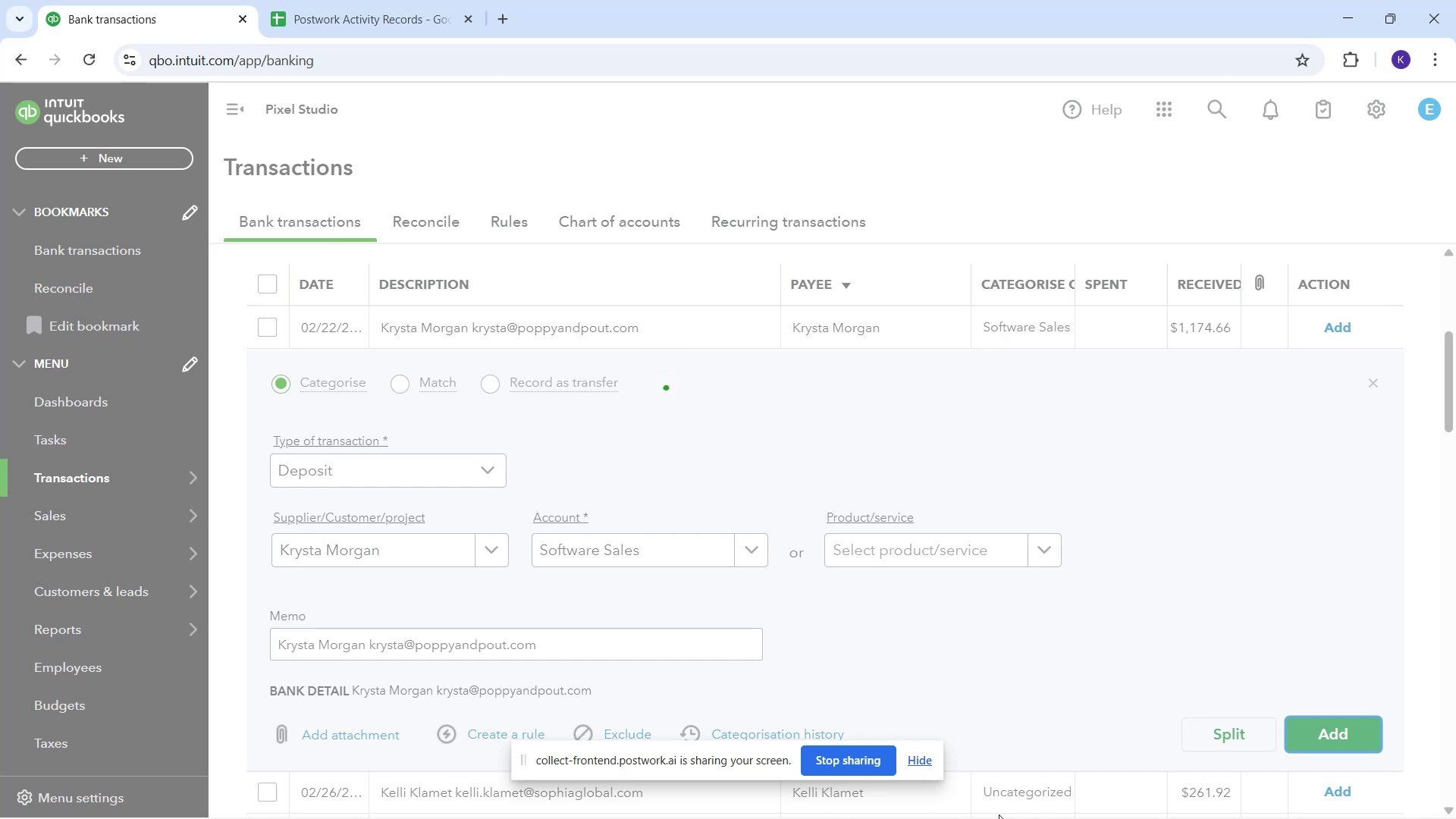 
left_click_drag(start_coordinate=[1251, 613], to_coordinate=[1246, 610])
 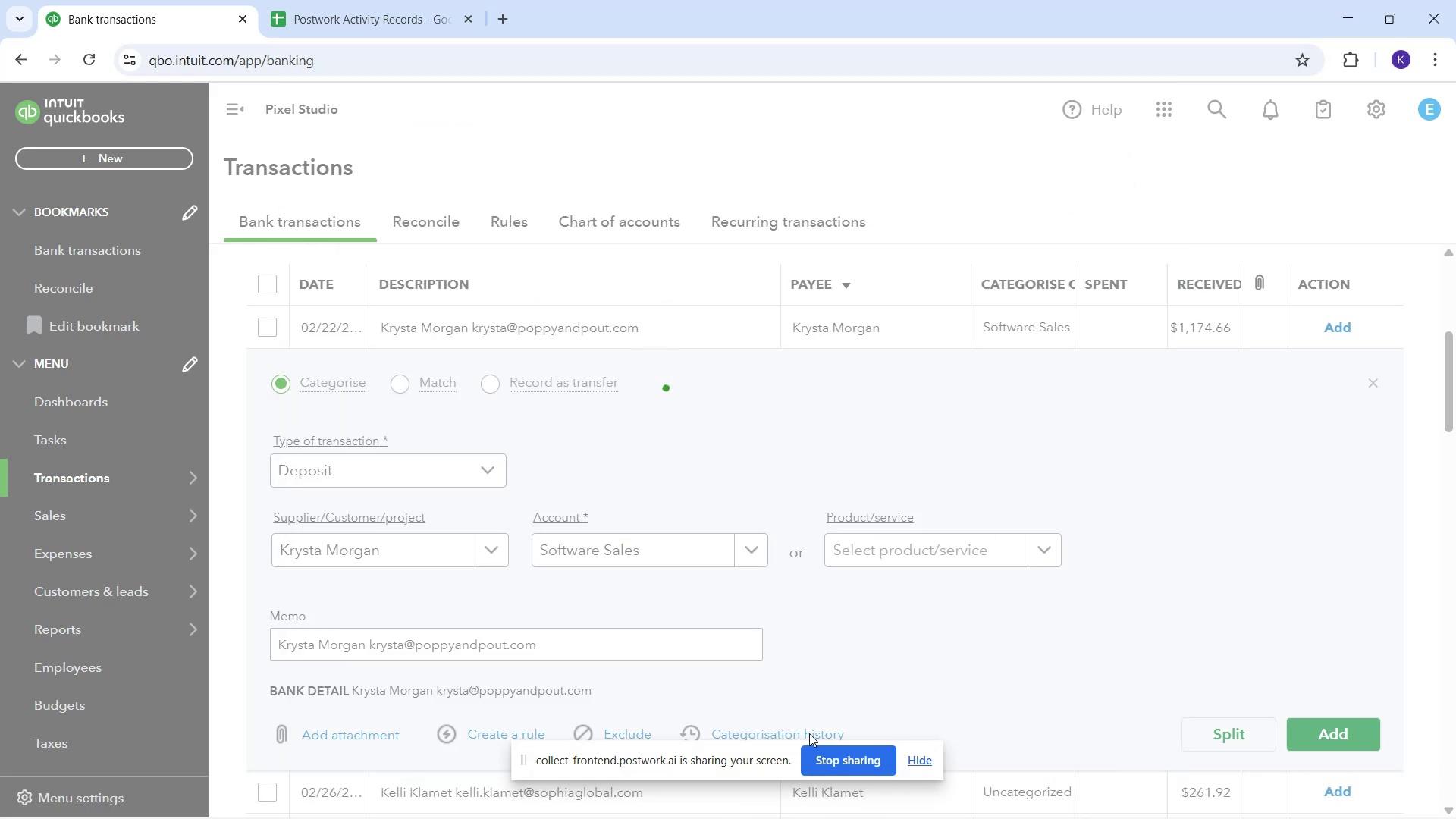 
left_click_drag(start_coordinate=[742, 752], to_coordinate=[1131, 53])
 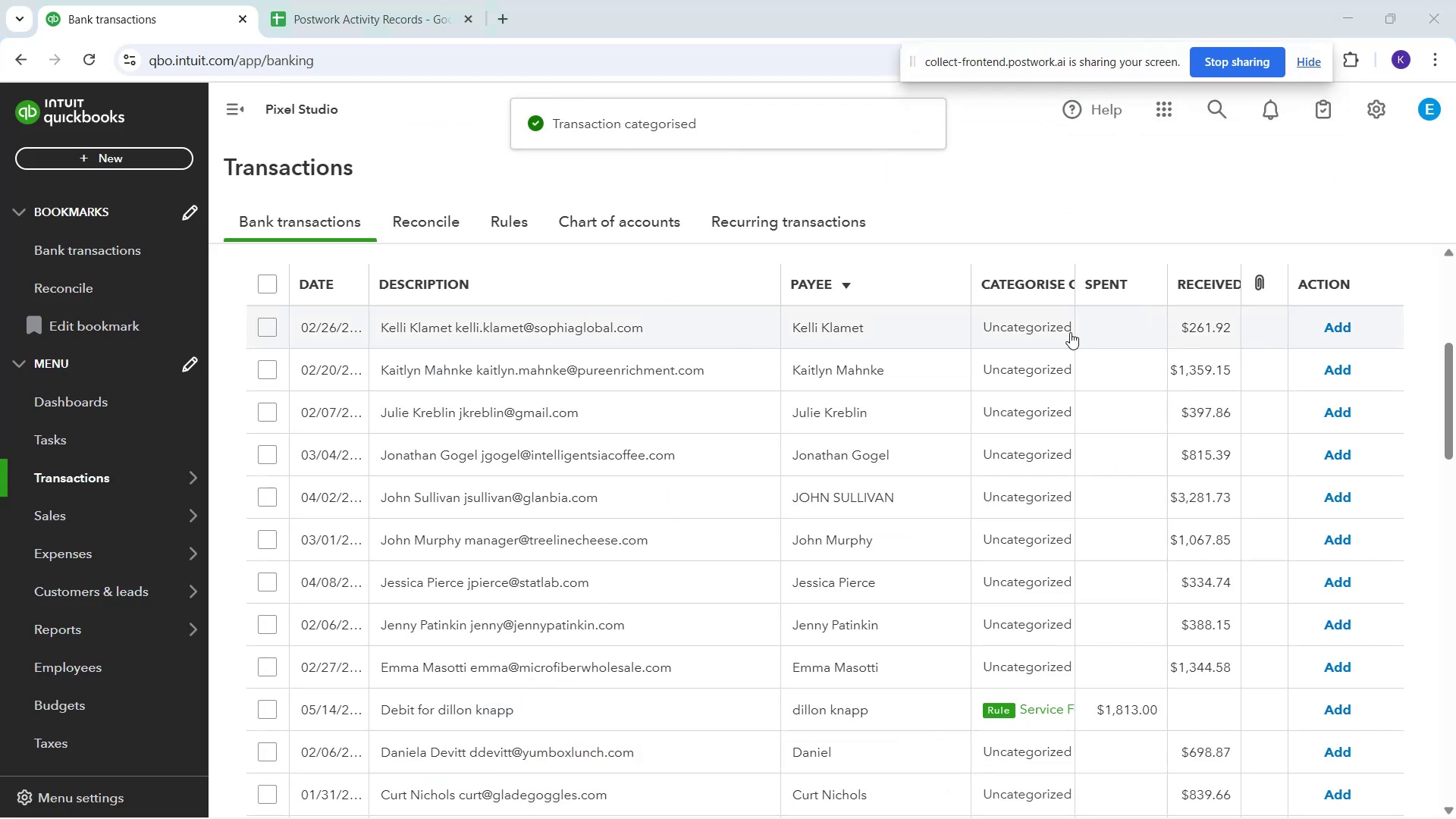 
left_click([1025, 331])
 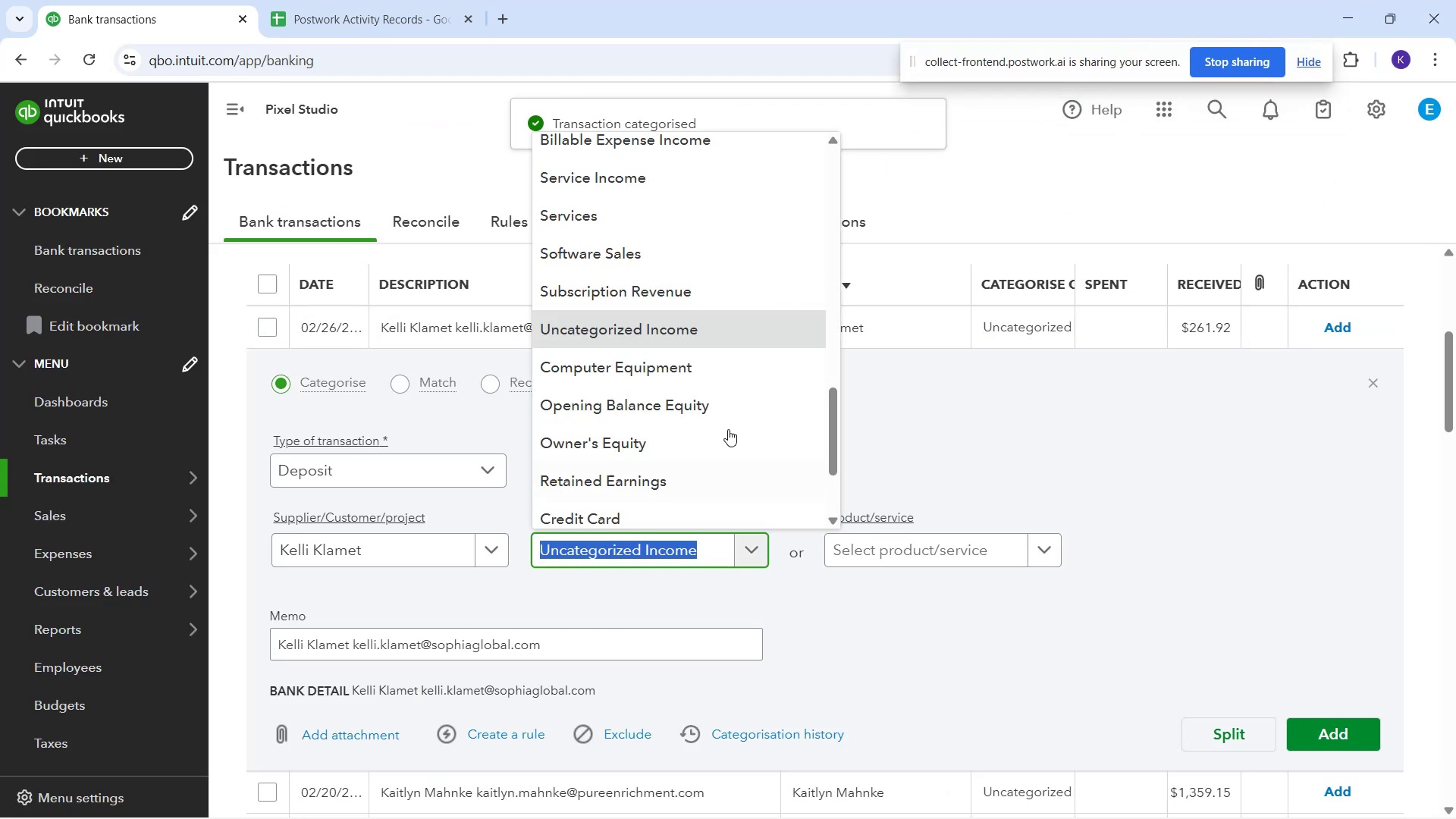 
left_click([691, 254])
 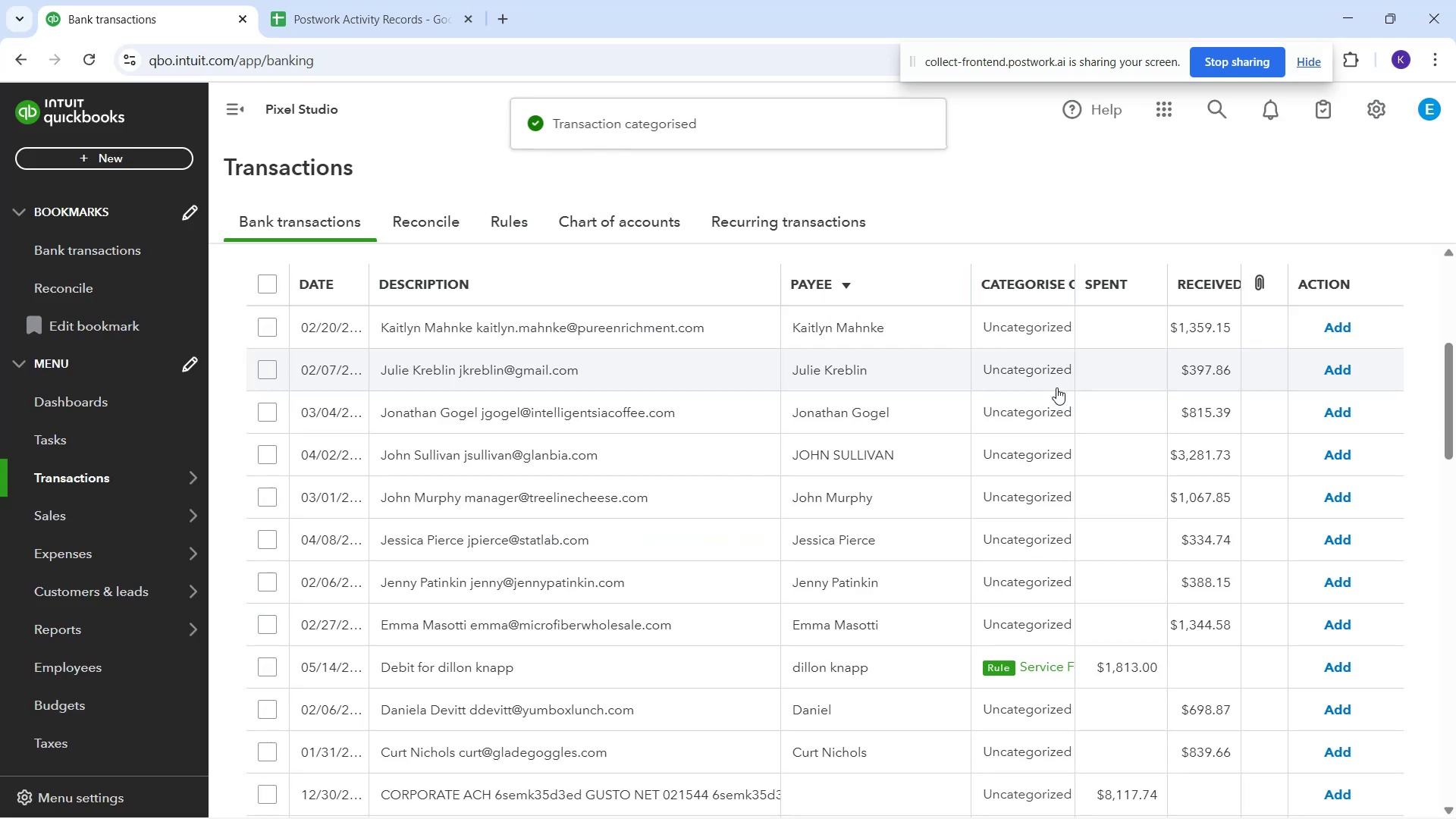 
wait(5.22)
 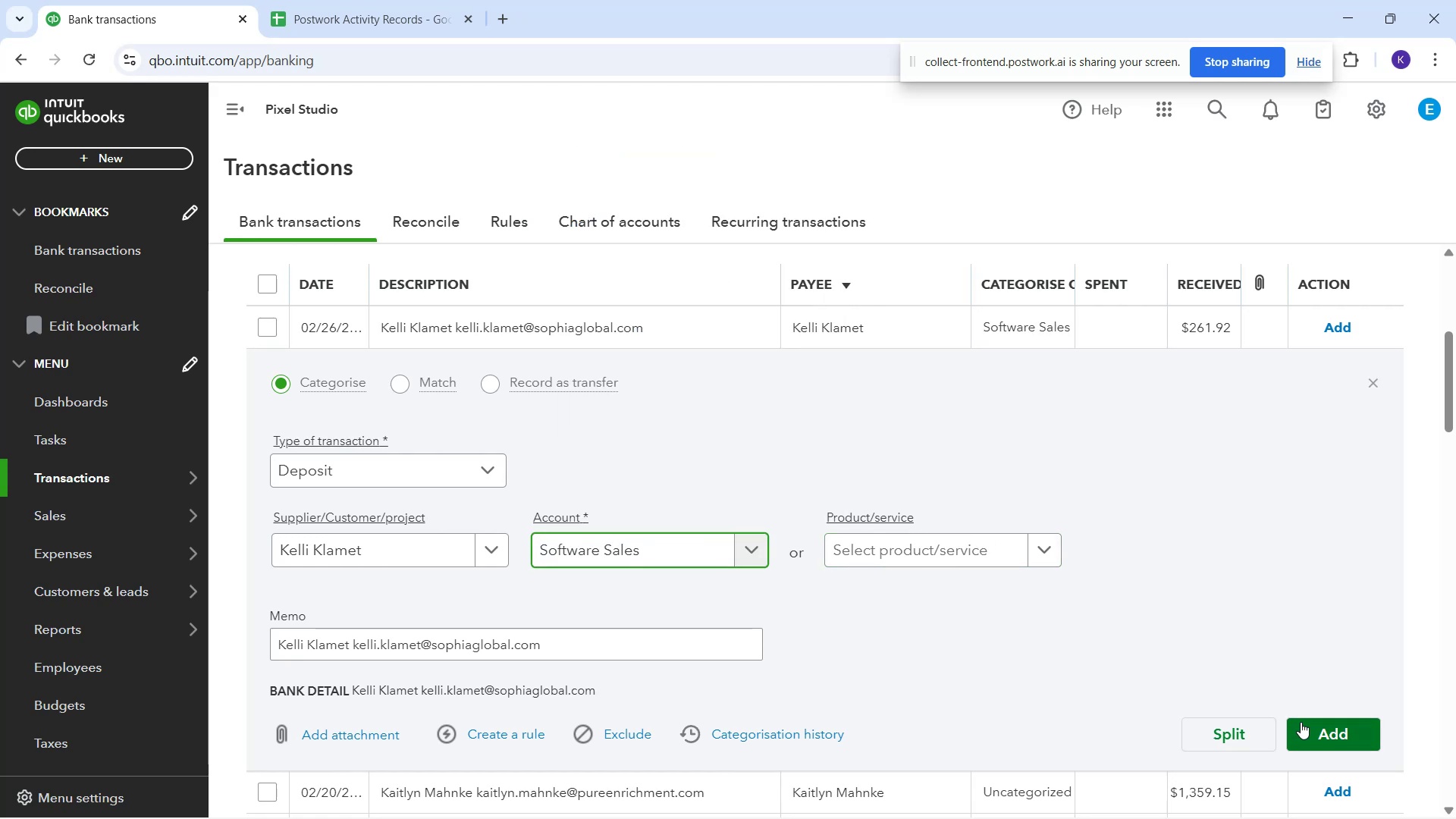 
mouse_move([1321, 647])
 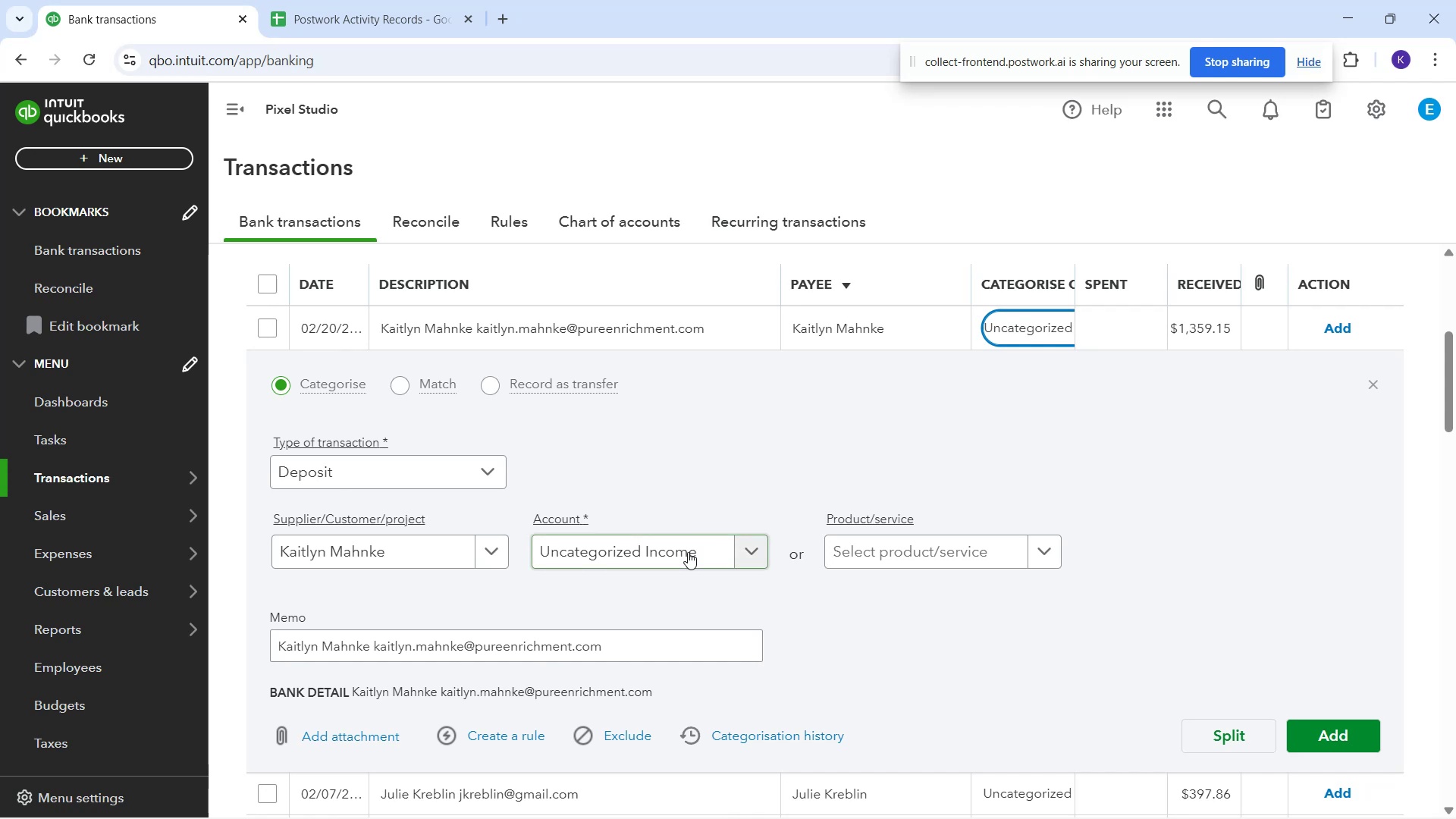 
wait(5.67)
 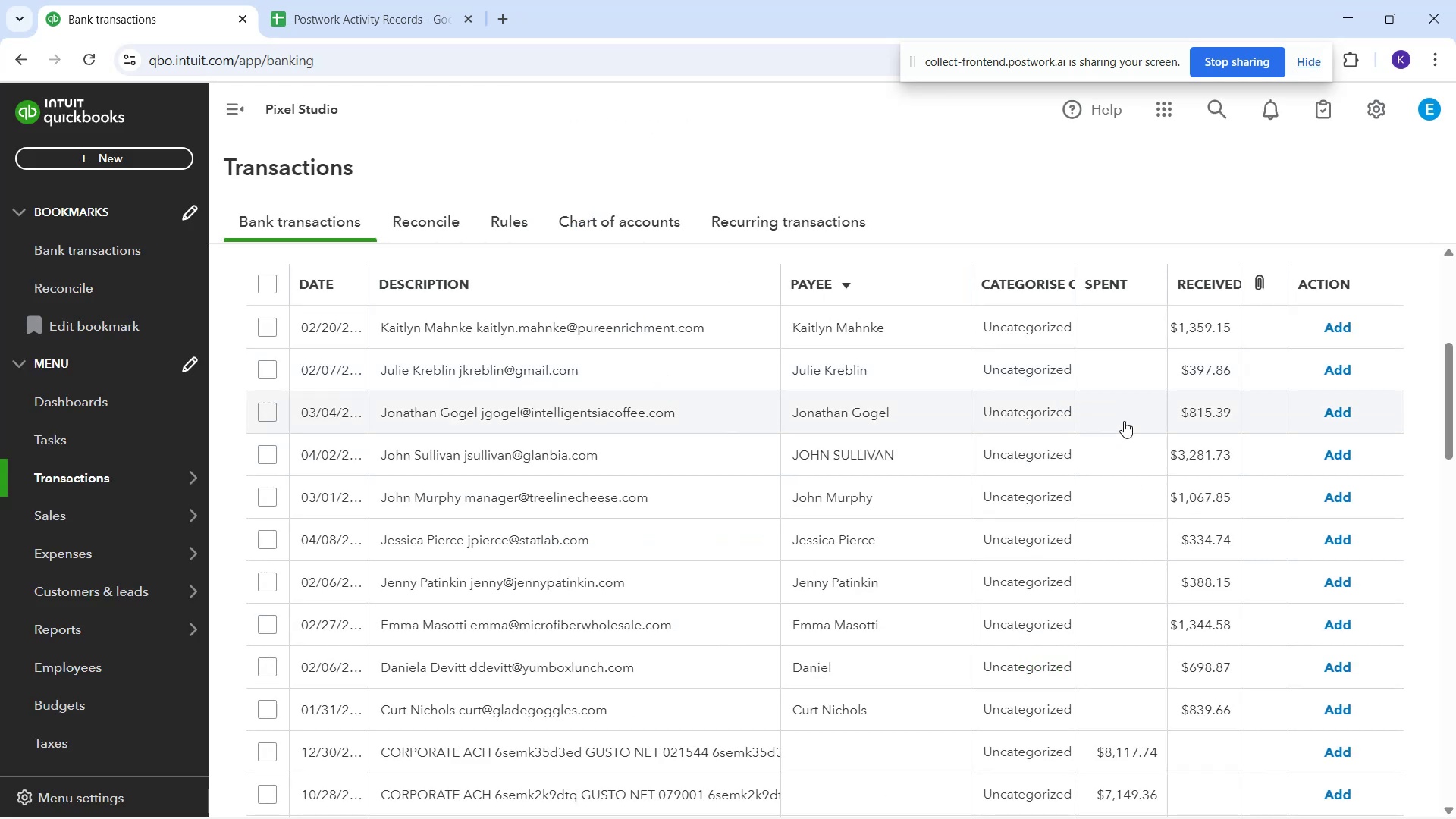 
left_click([679, 266])
 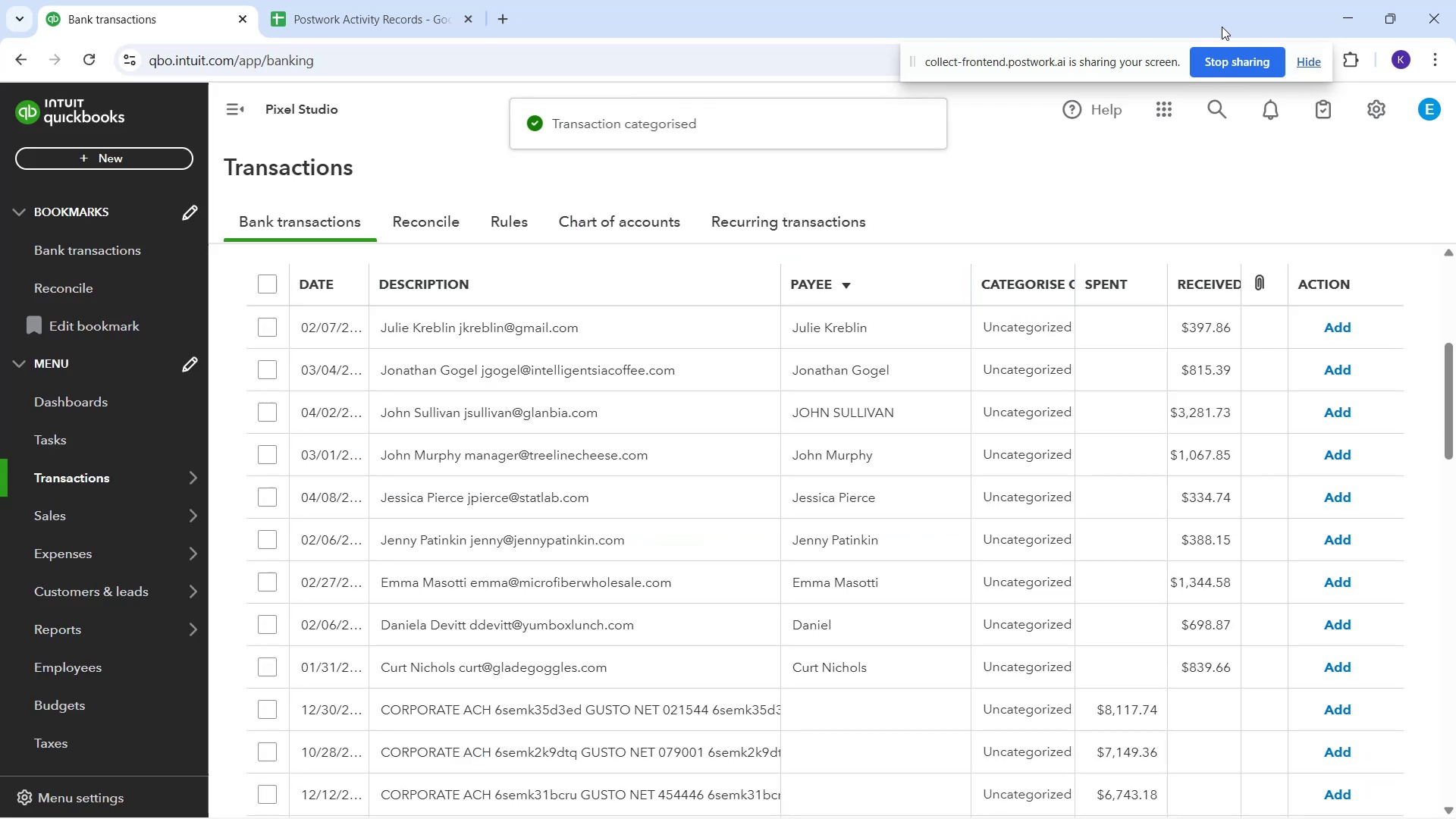 
left_click([1049, 339])
 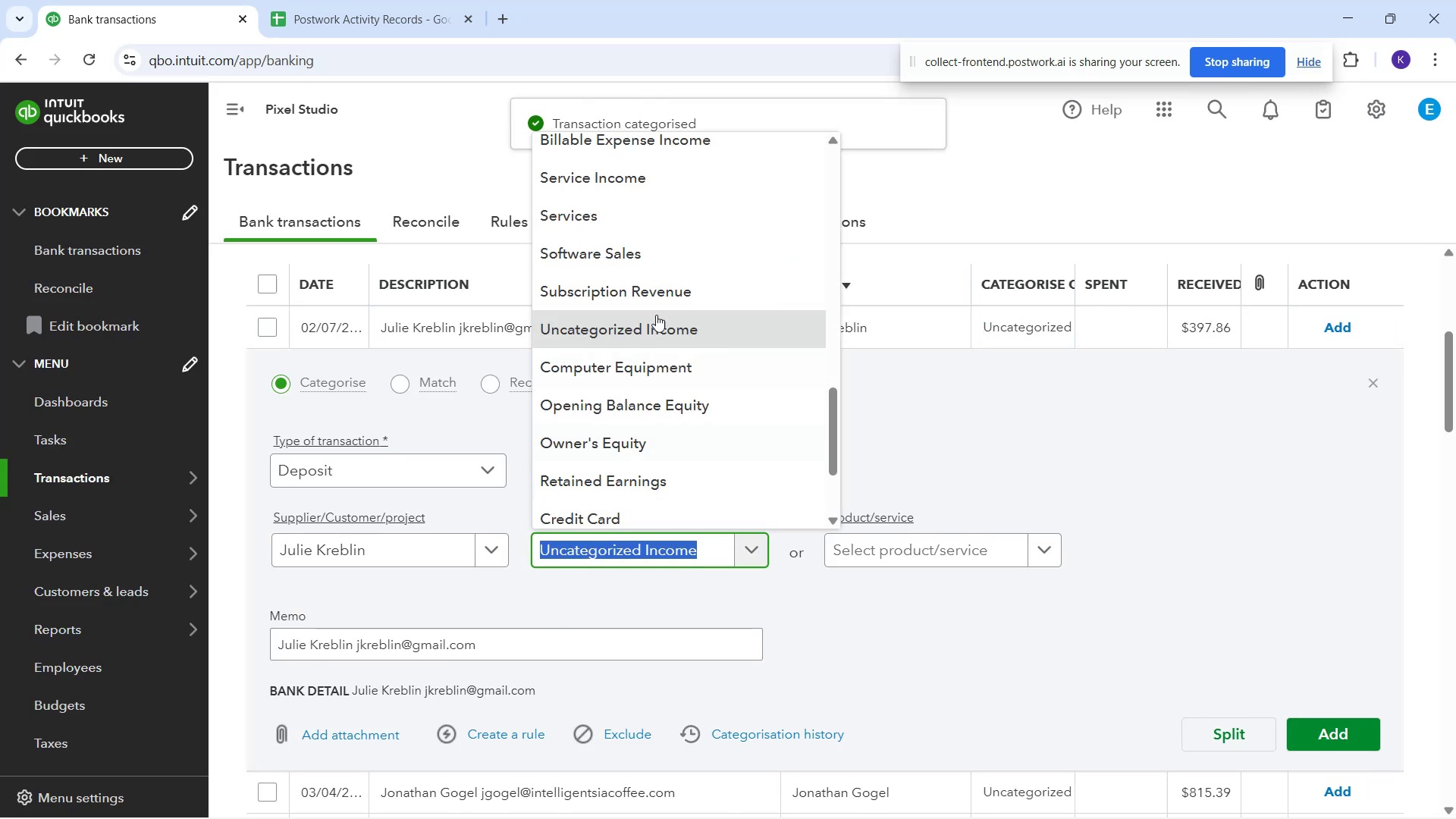 
left_click([668, 237])
 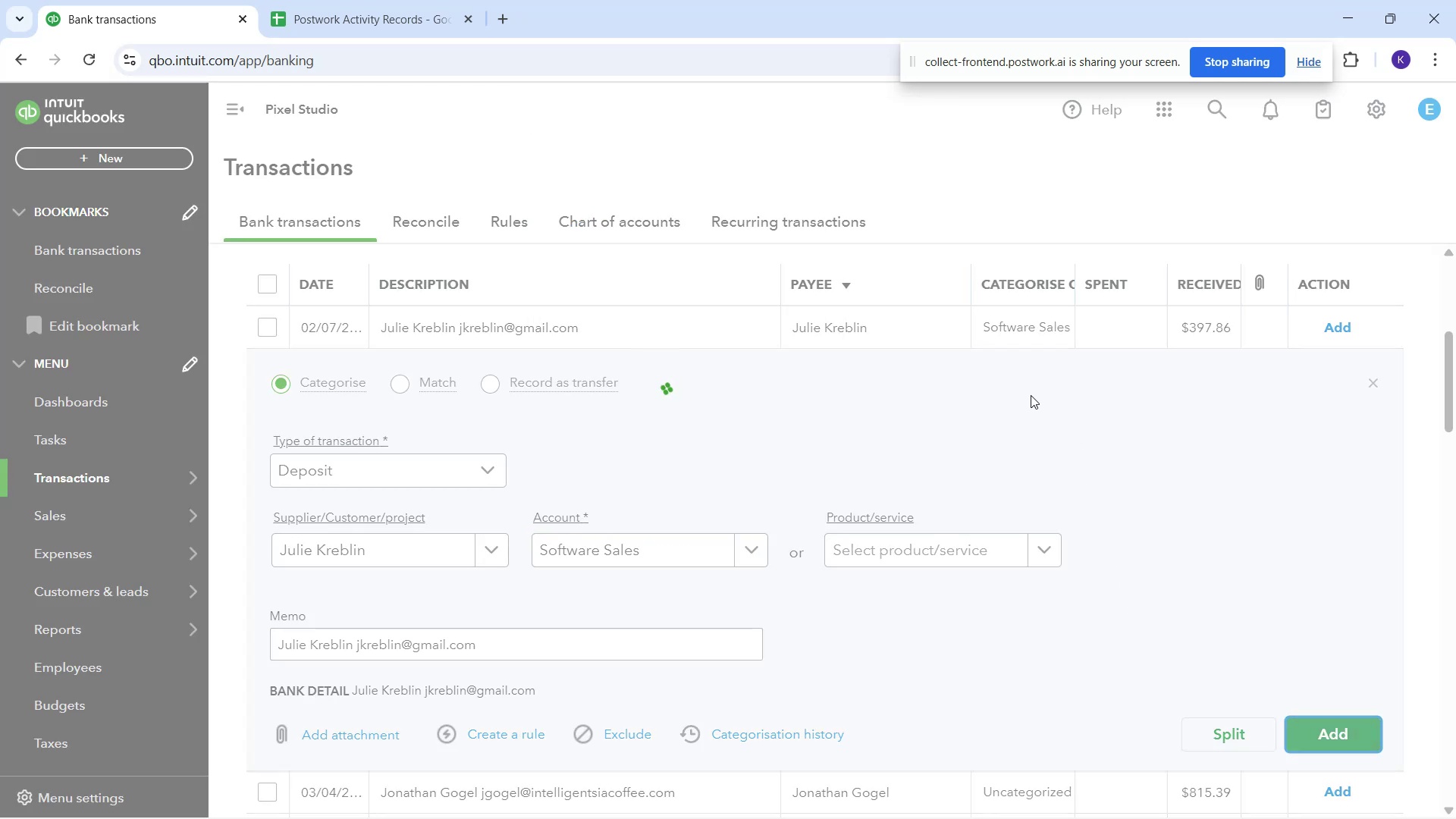 
left_click([1011, 334])
 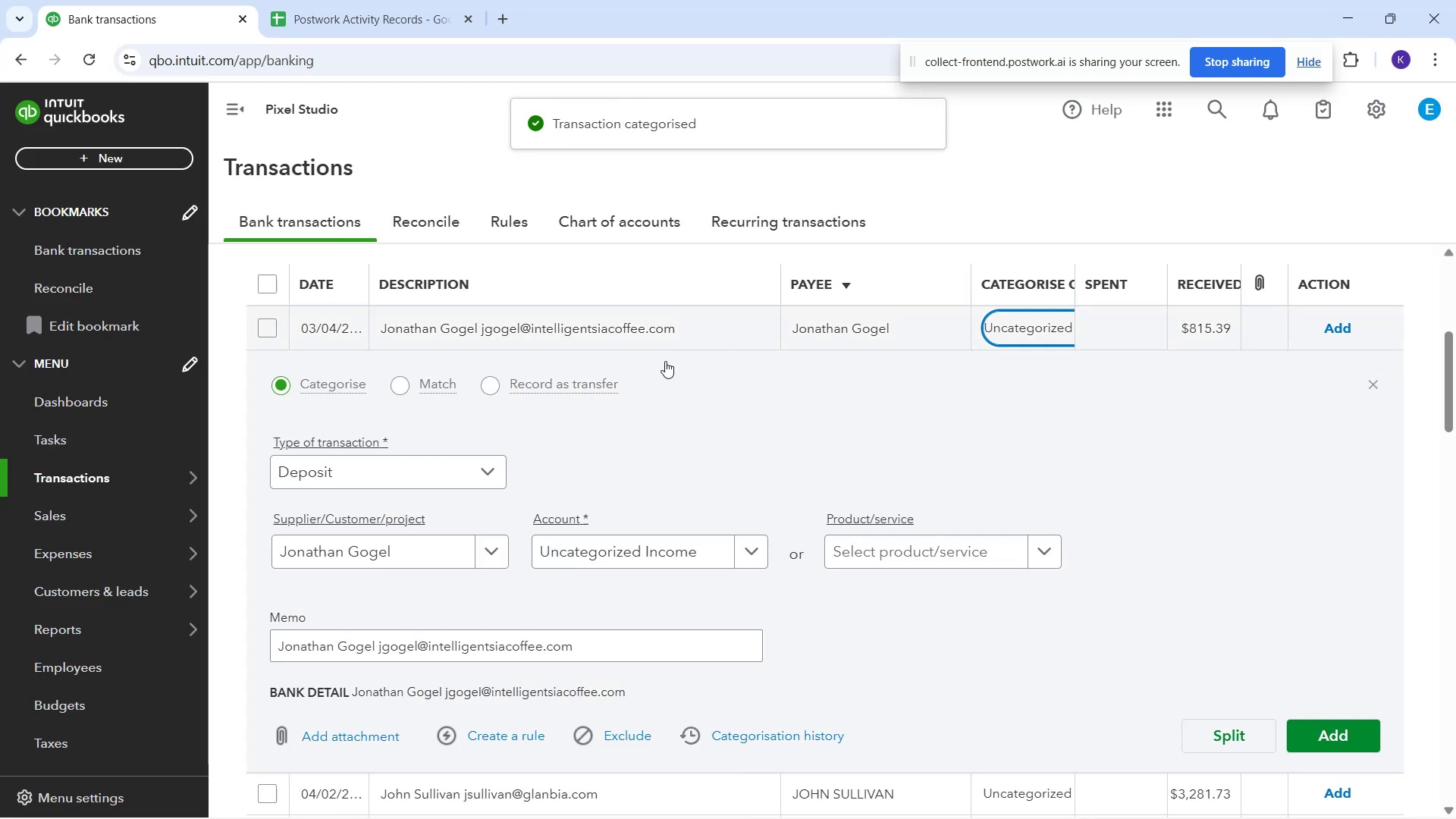 
left_click_drag(start_coordinate=[561, 528], to_coordinate=[566, 537])
 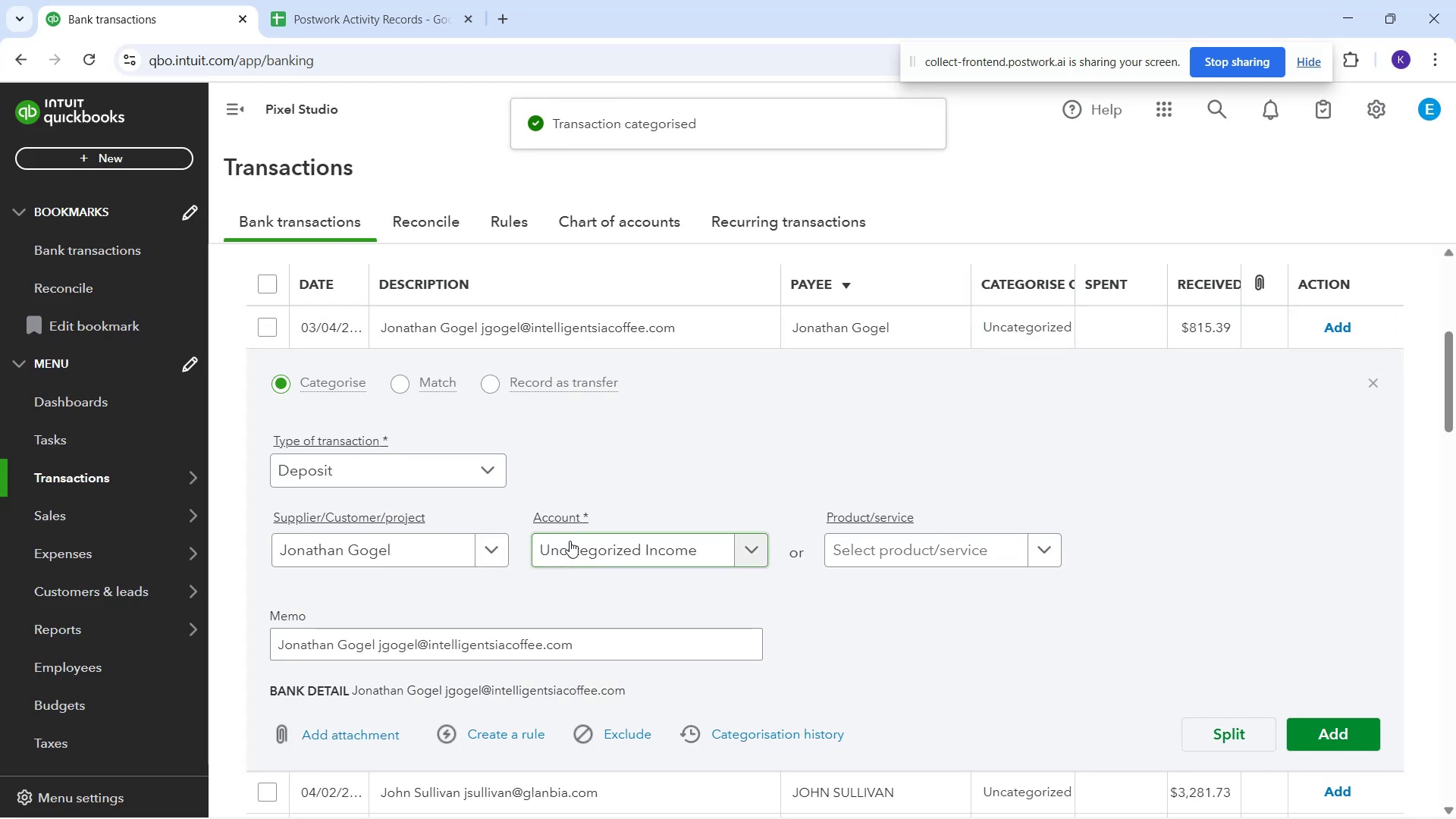 
double_click([570, 541])
 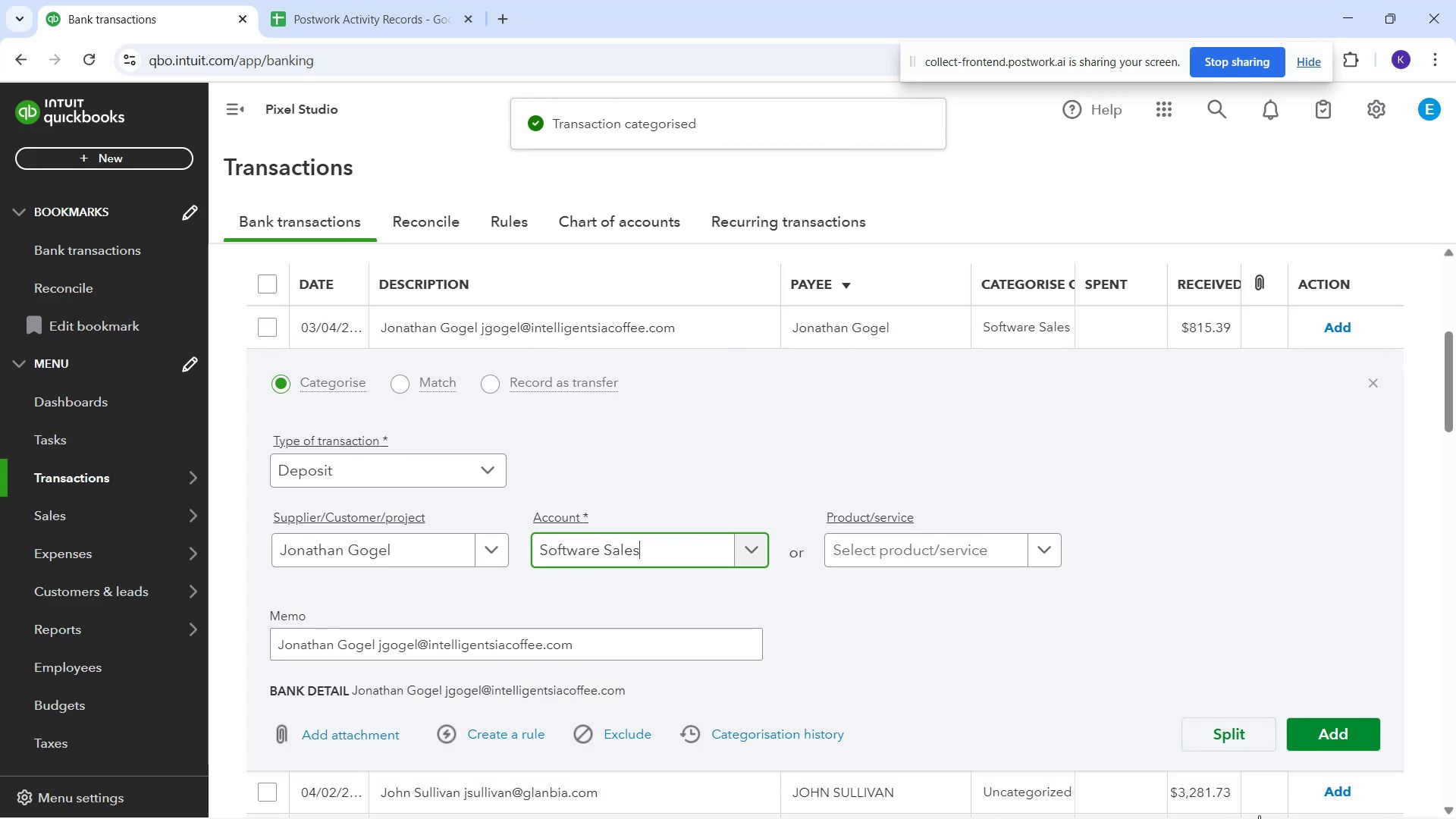 
left_click([1322, 729])
 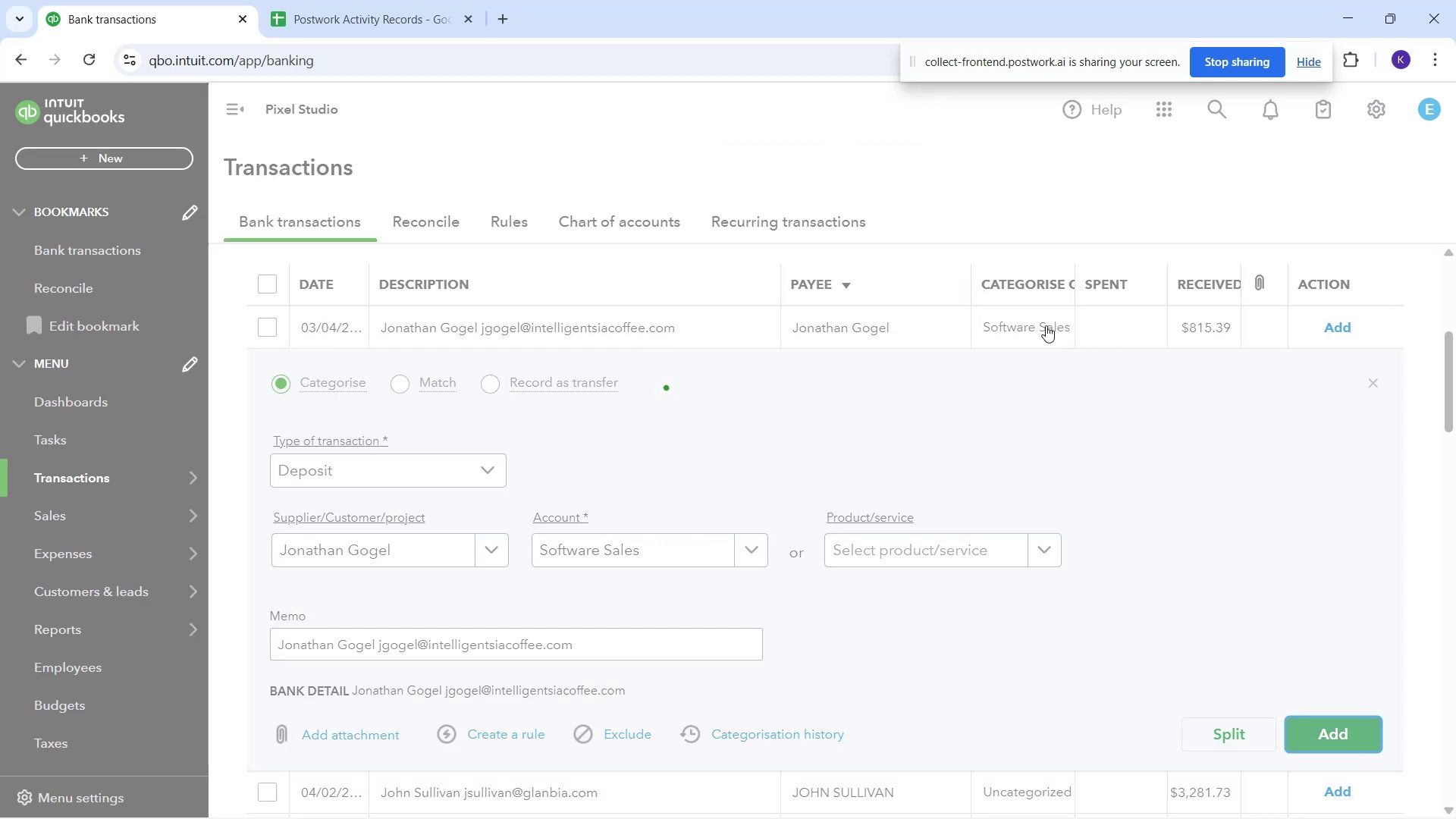 
left_click([1046, 326])
 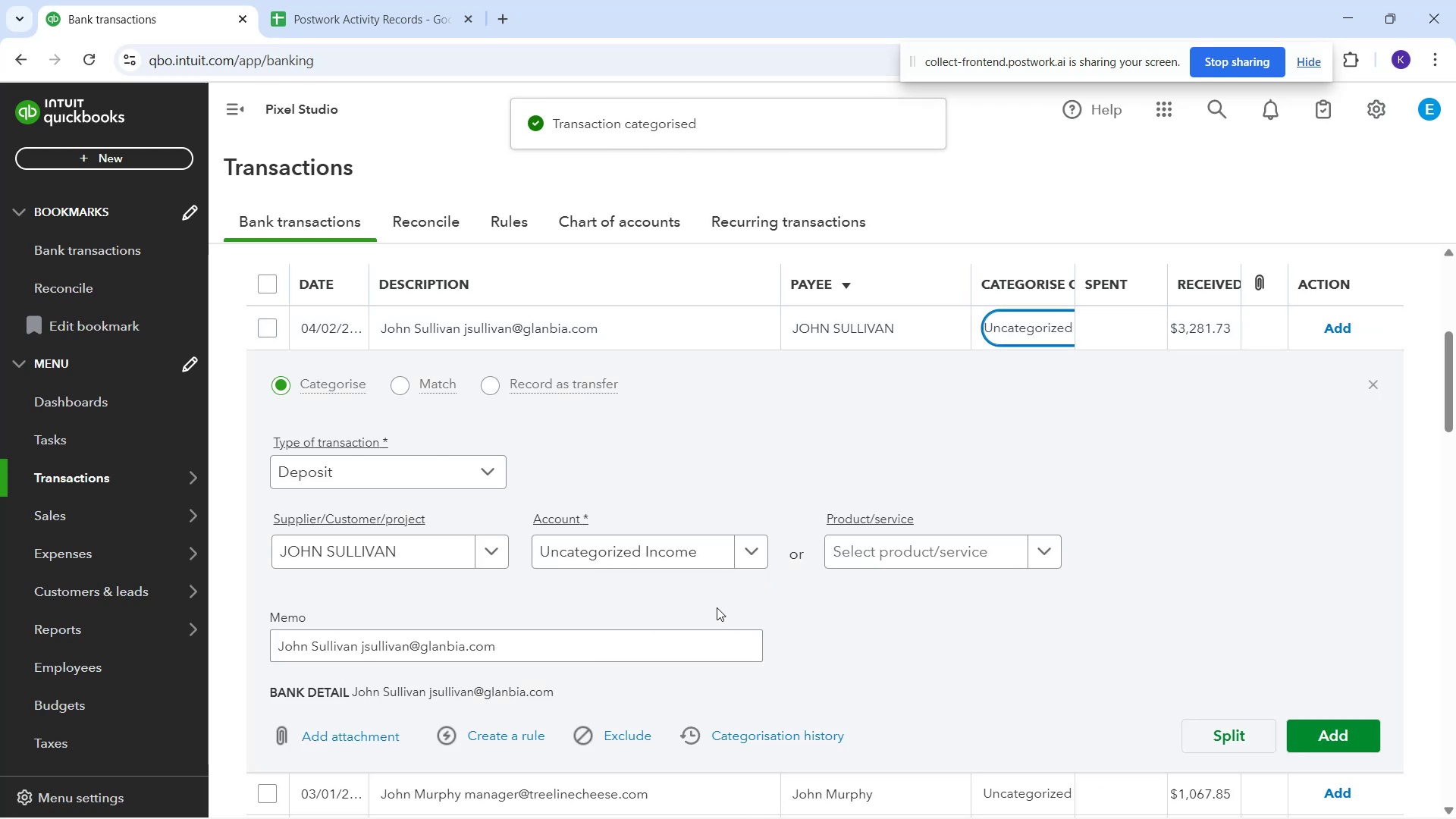 
left_click([687, 561])
 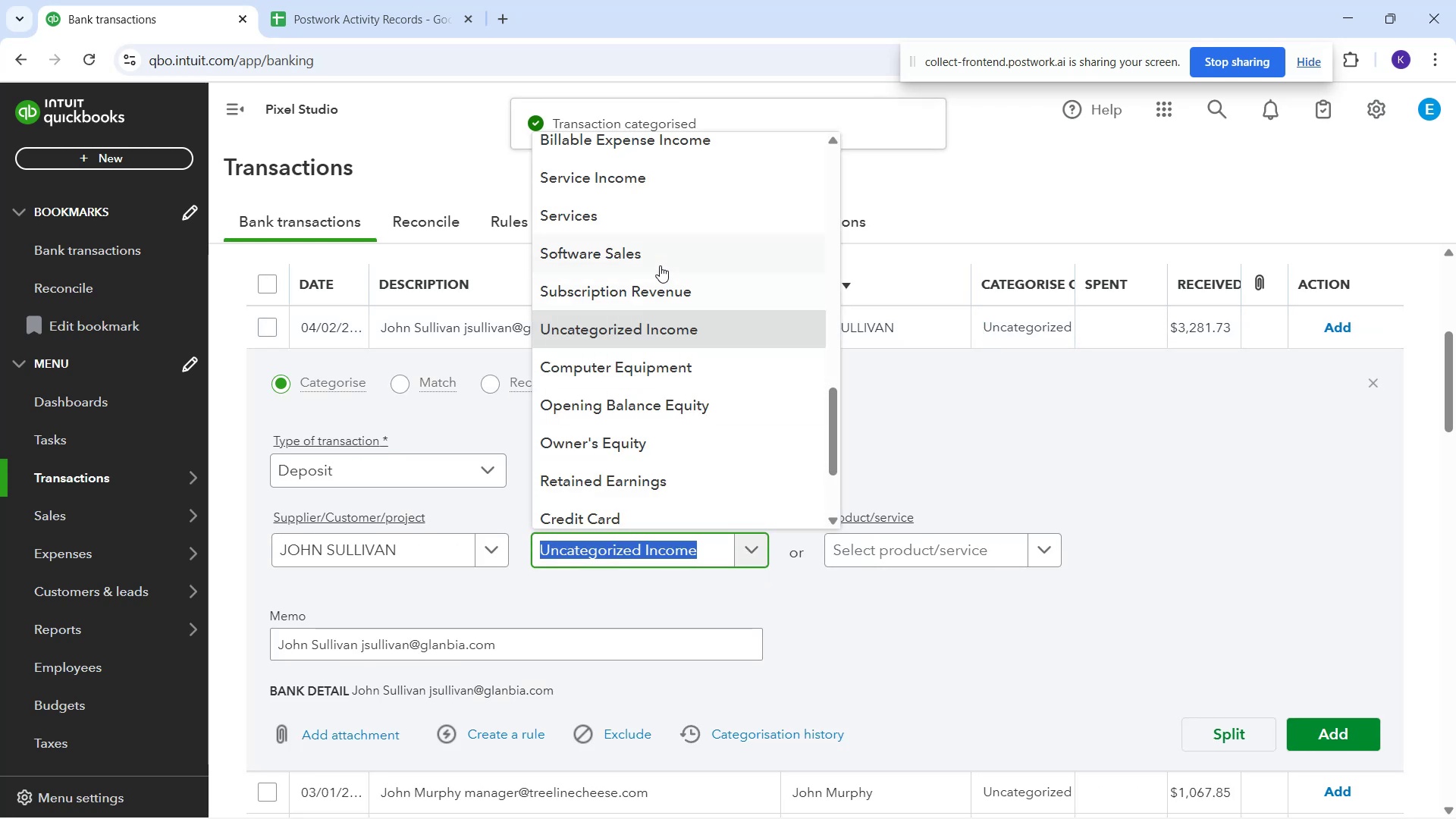 
left_click([663, 250])
 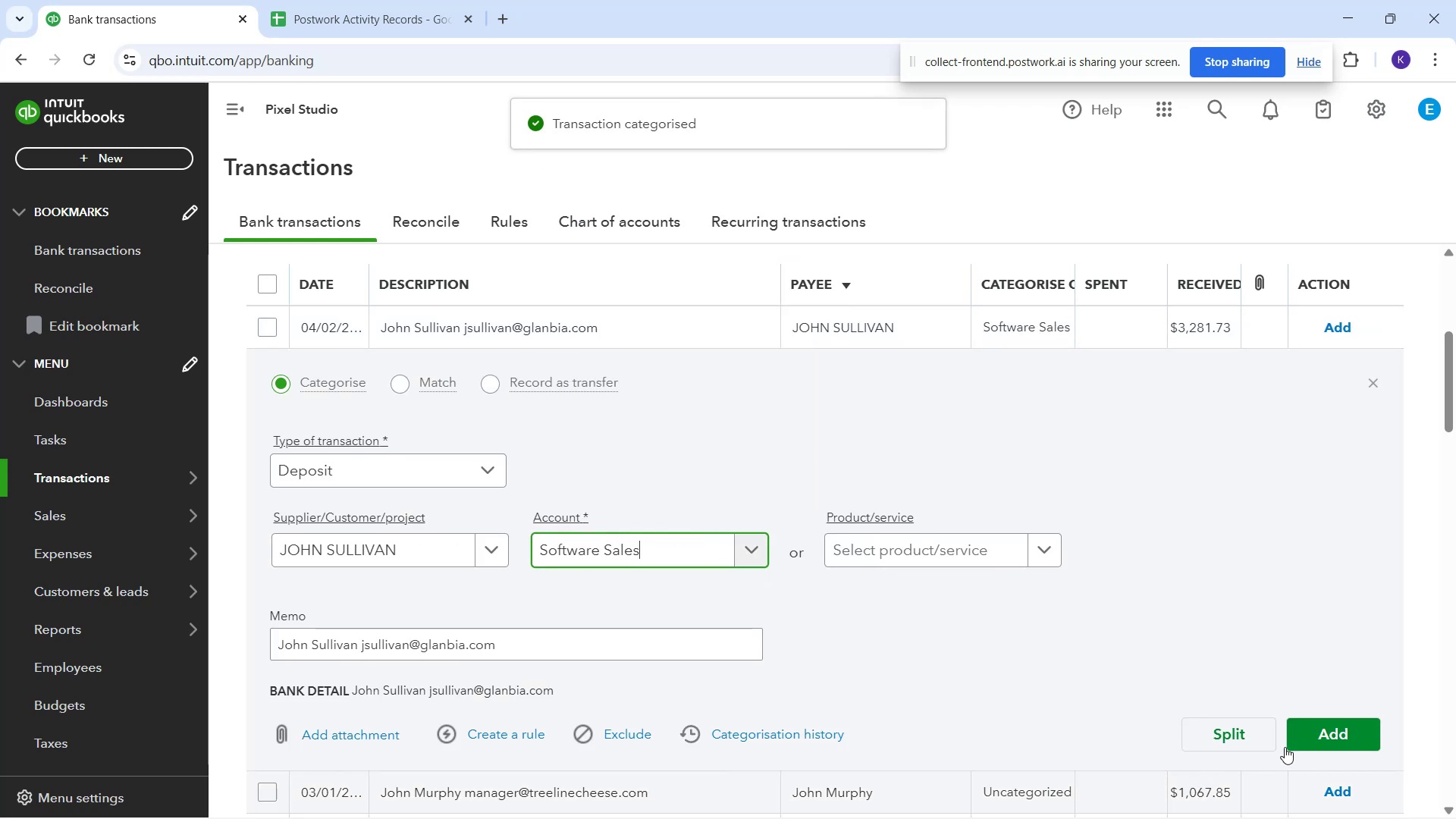 
left_click([1289, 744])
 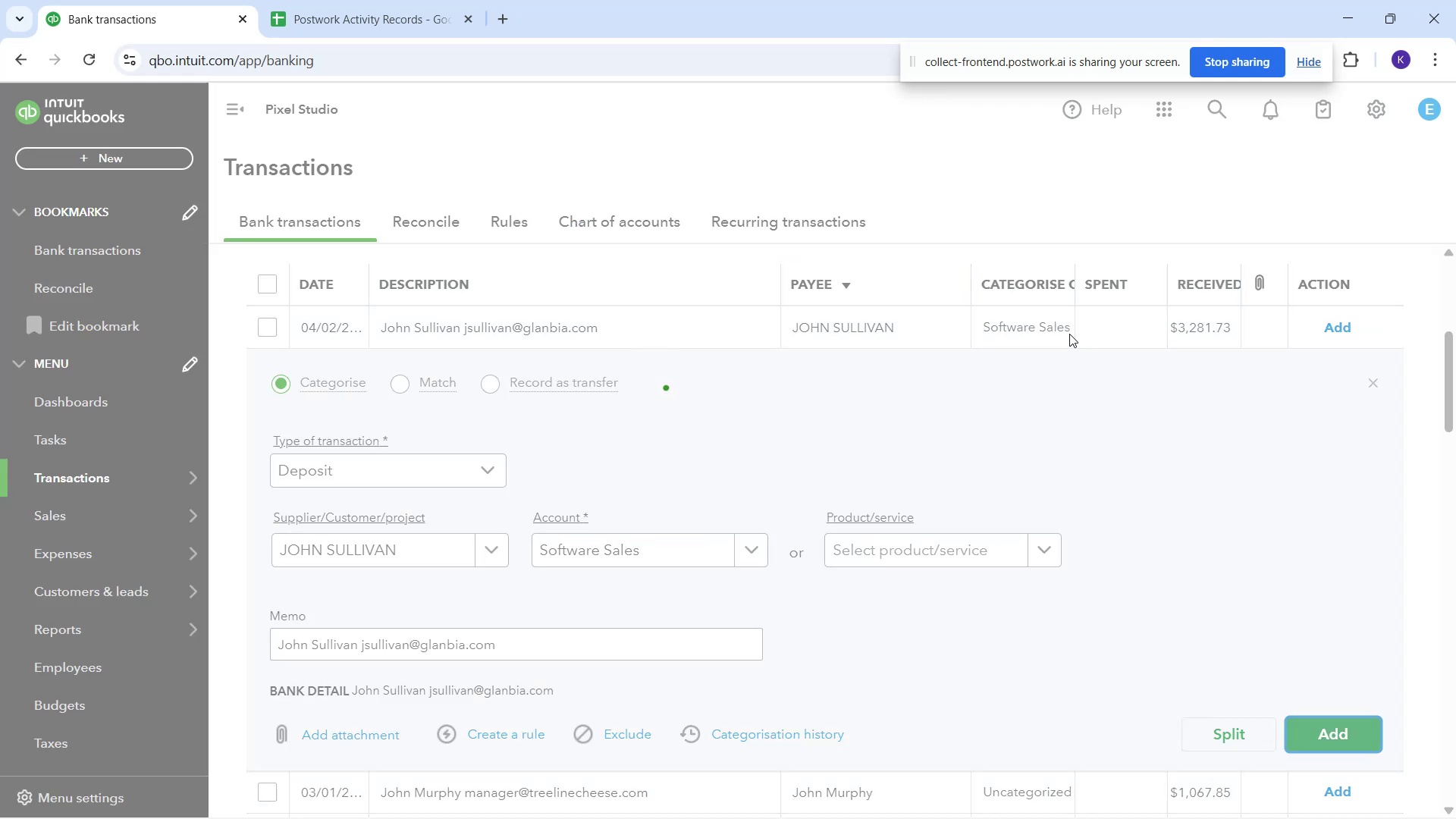 
left_click_drag(start_coordinate=[1024, 332], to_coordinate=[1018, 334])
 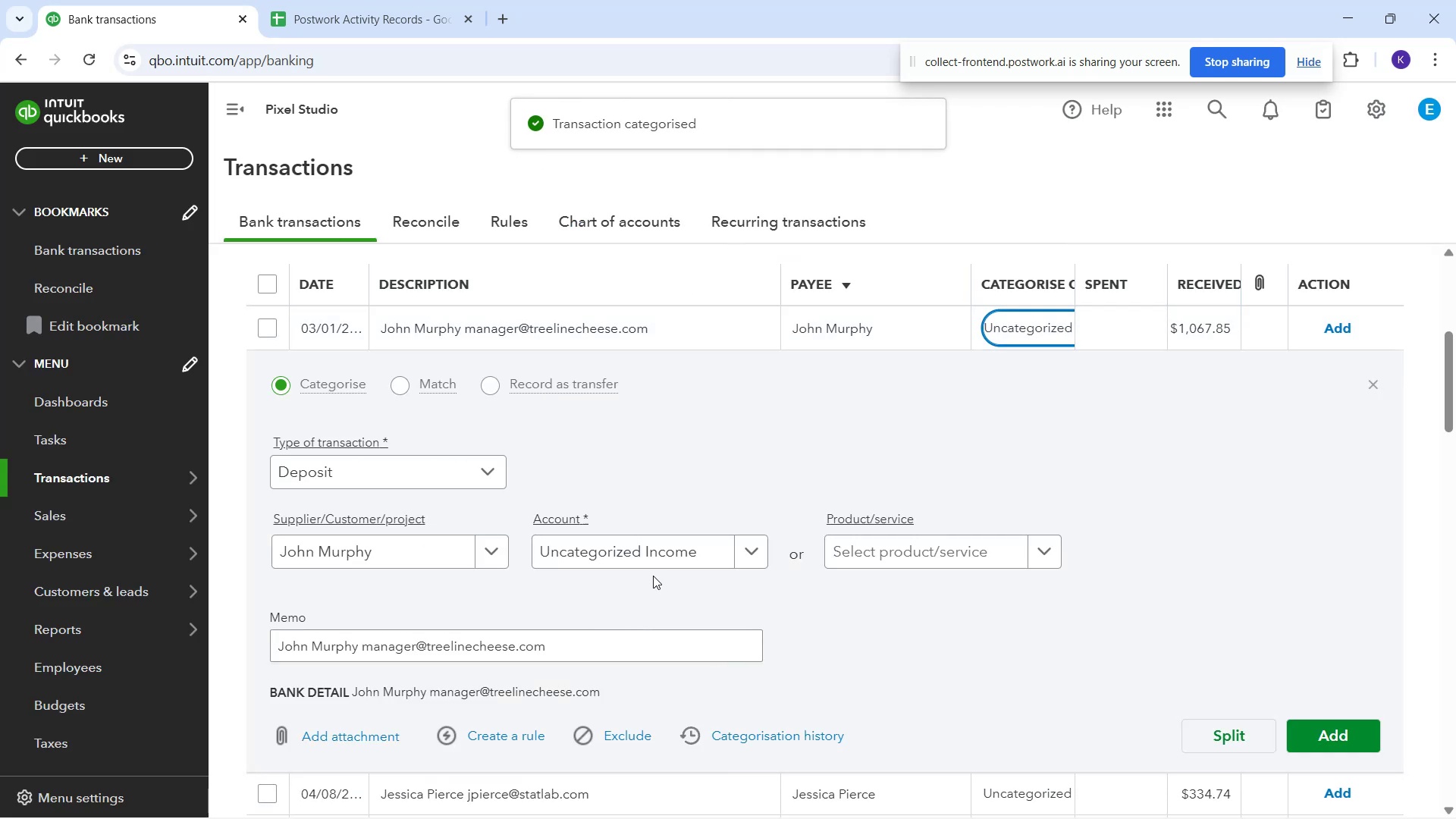 
left_click([643, 548])
 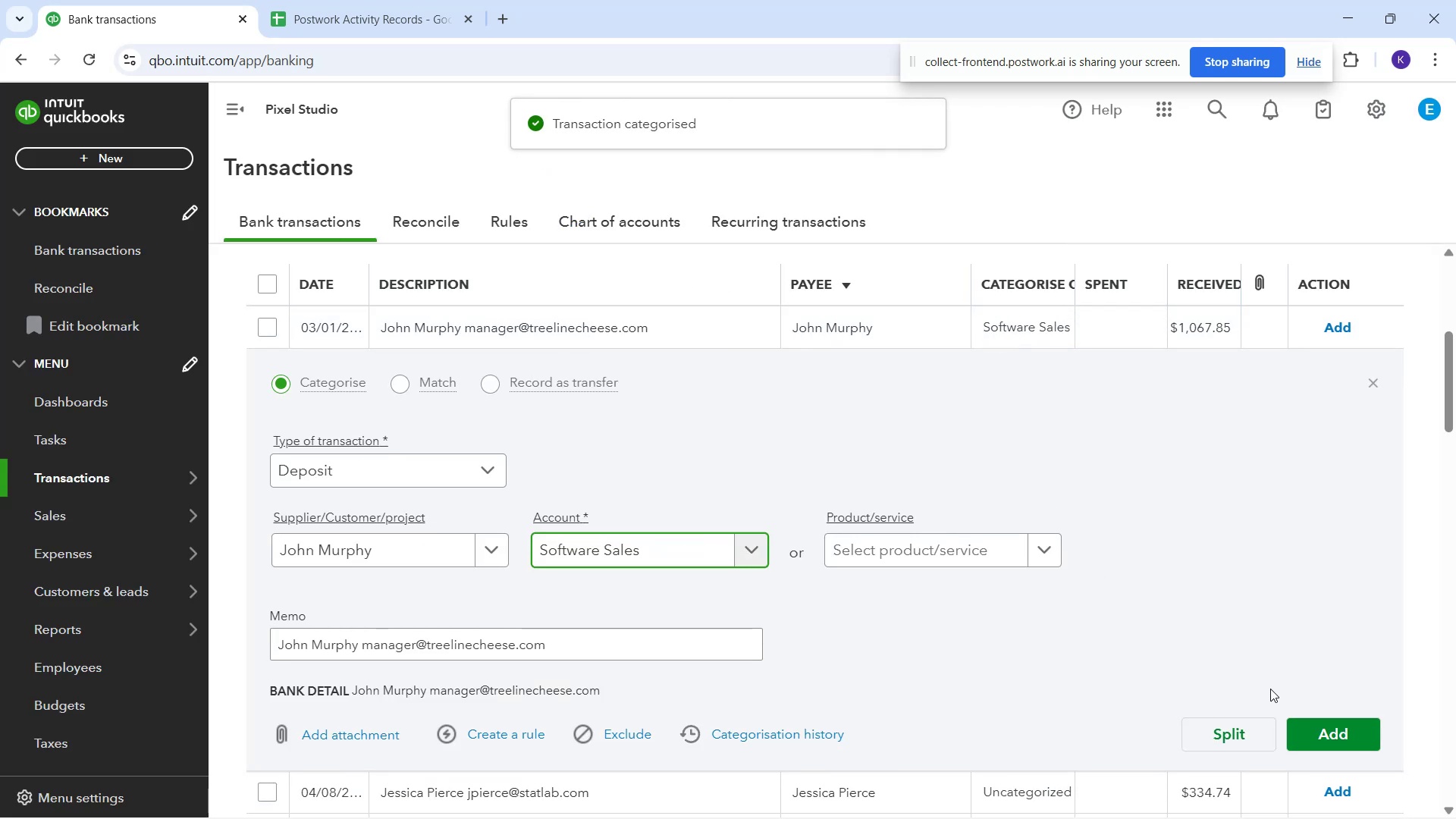 
left_click([1323, 728])
 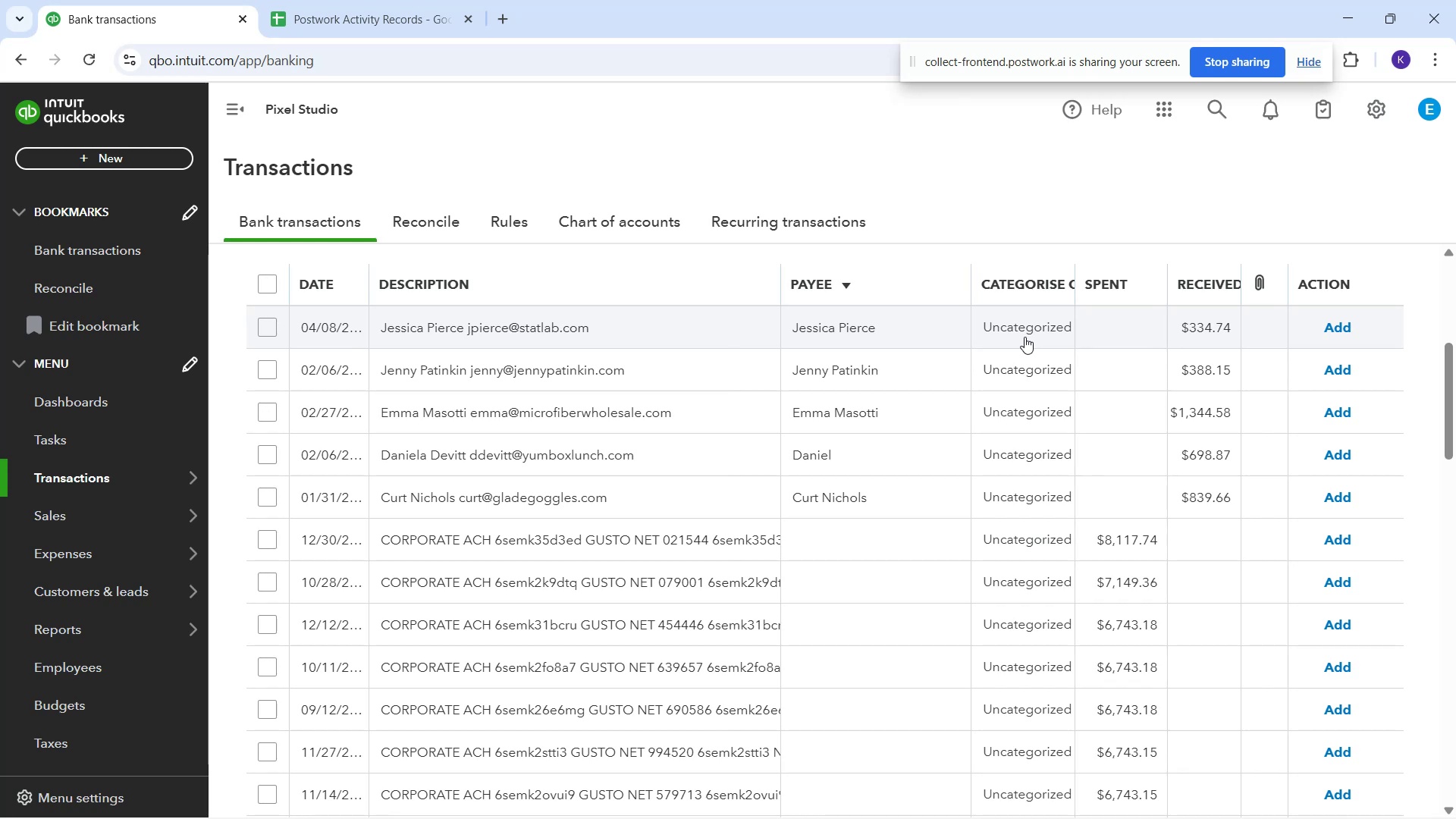 
wait(25.2)
 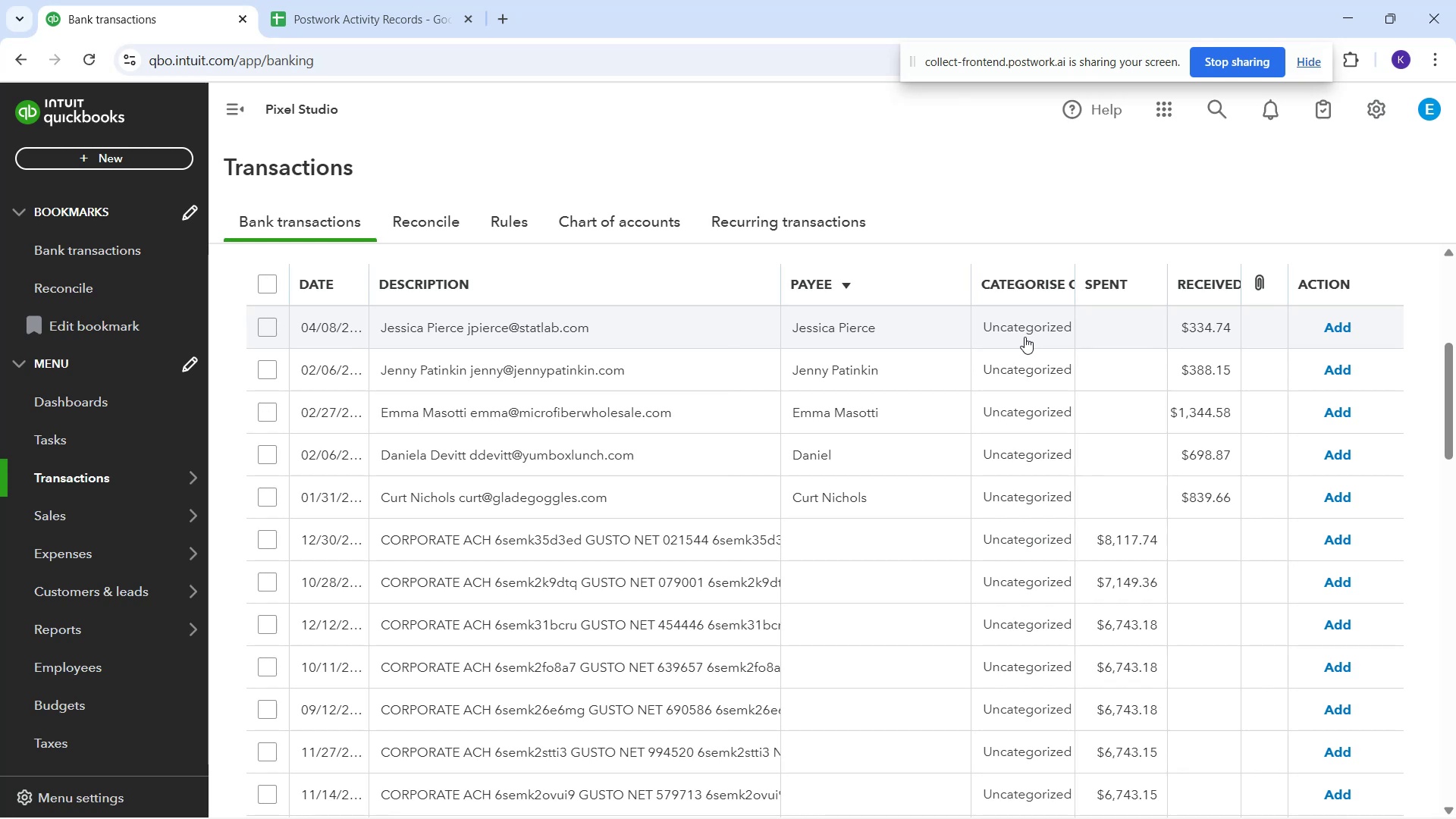 
left_click([1058, 326])
 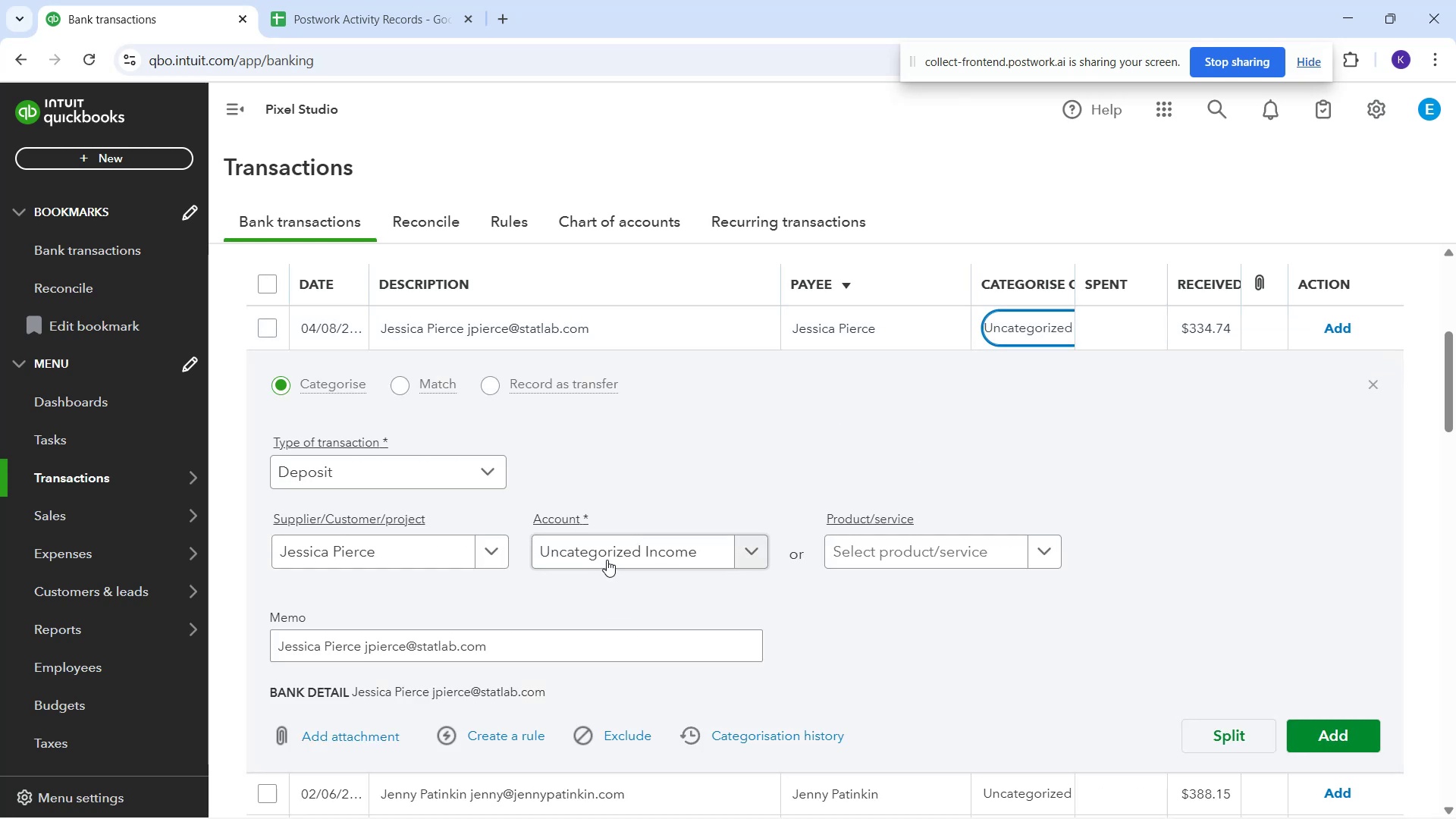 
left_click([613, 542])
 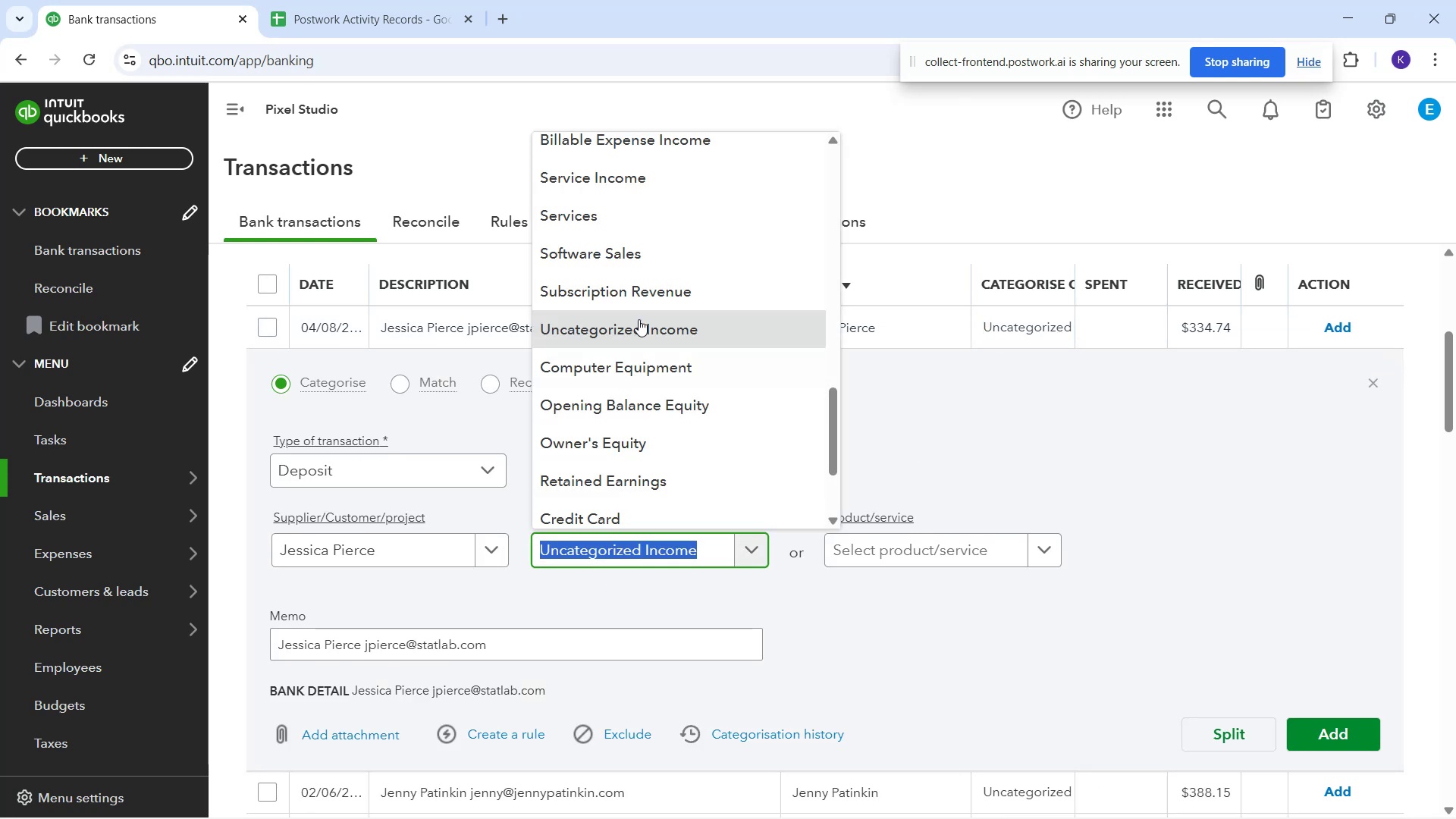 
left_click_drag(start_coordinate=[671, 257], to_coordinate=[676, 261])
 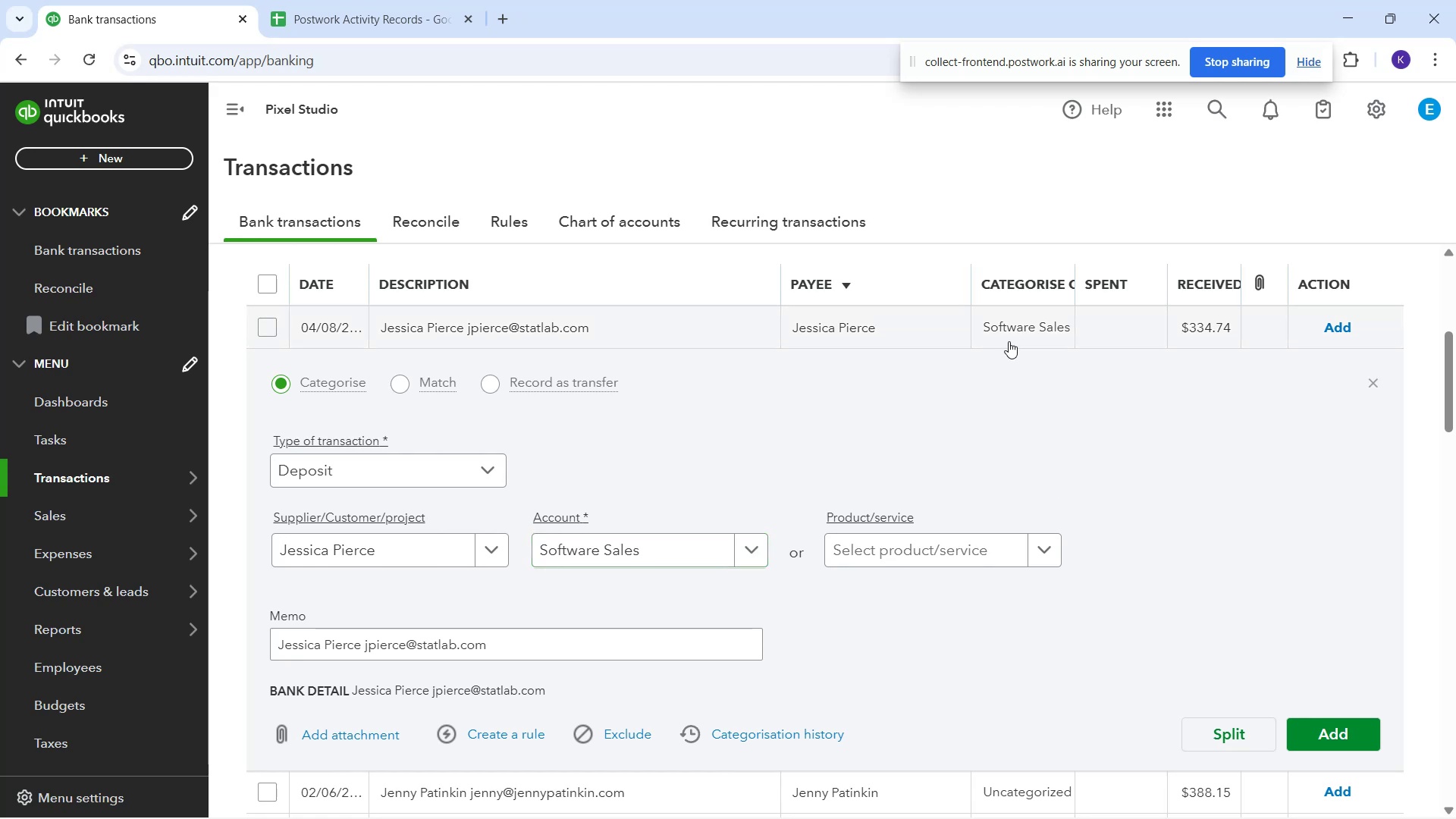 
wait(5.76)
 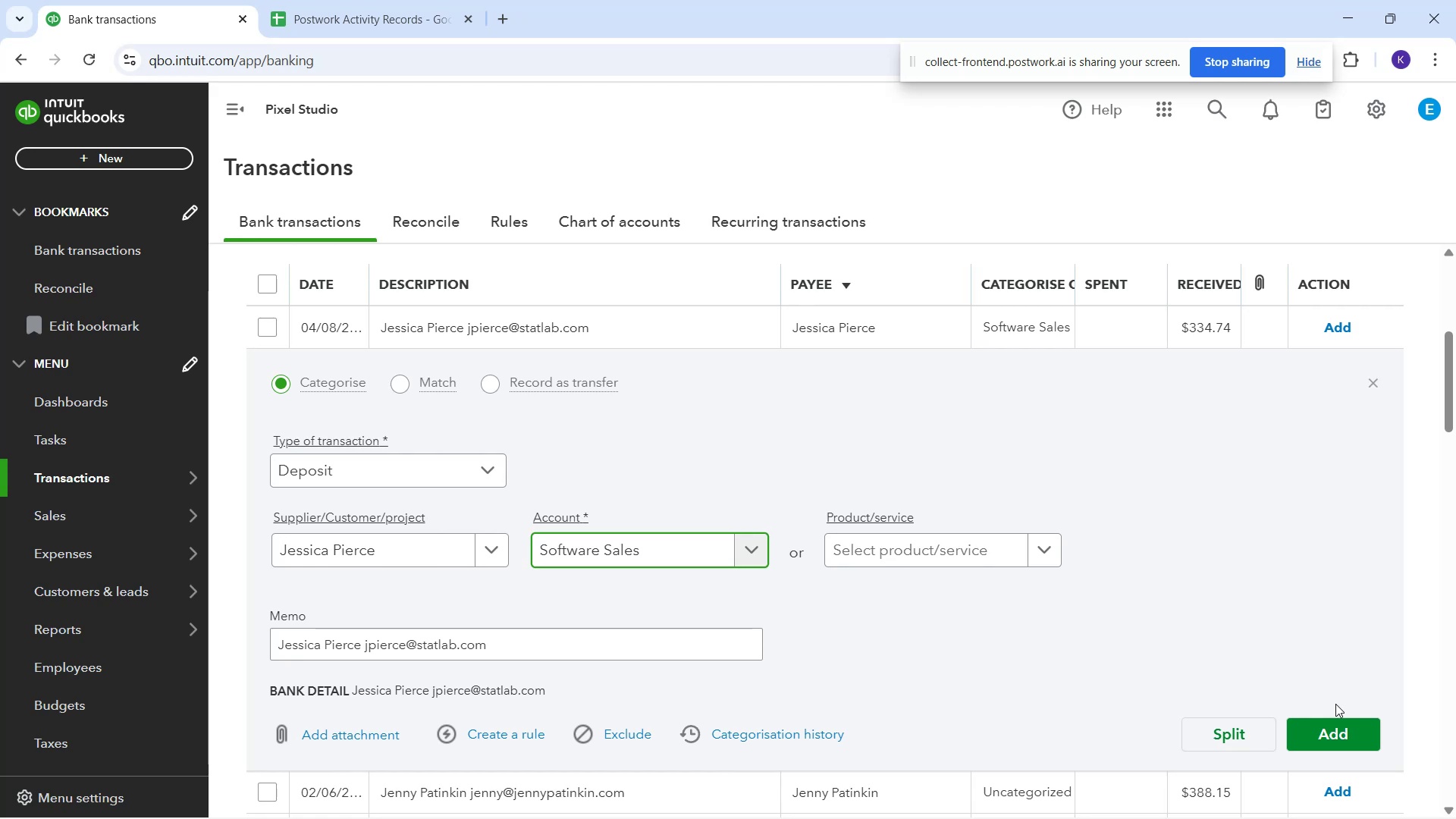 
left_click([1316, 739])
 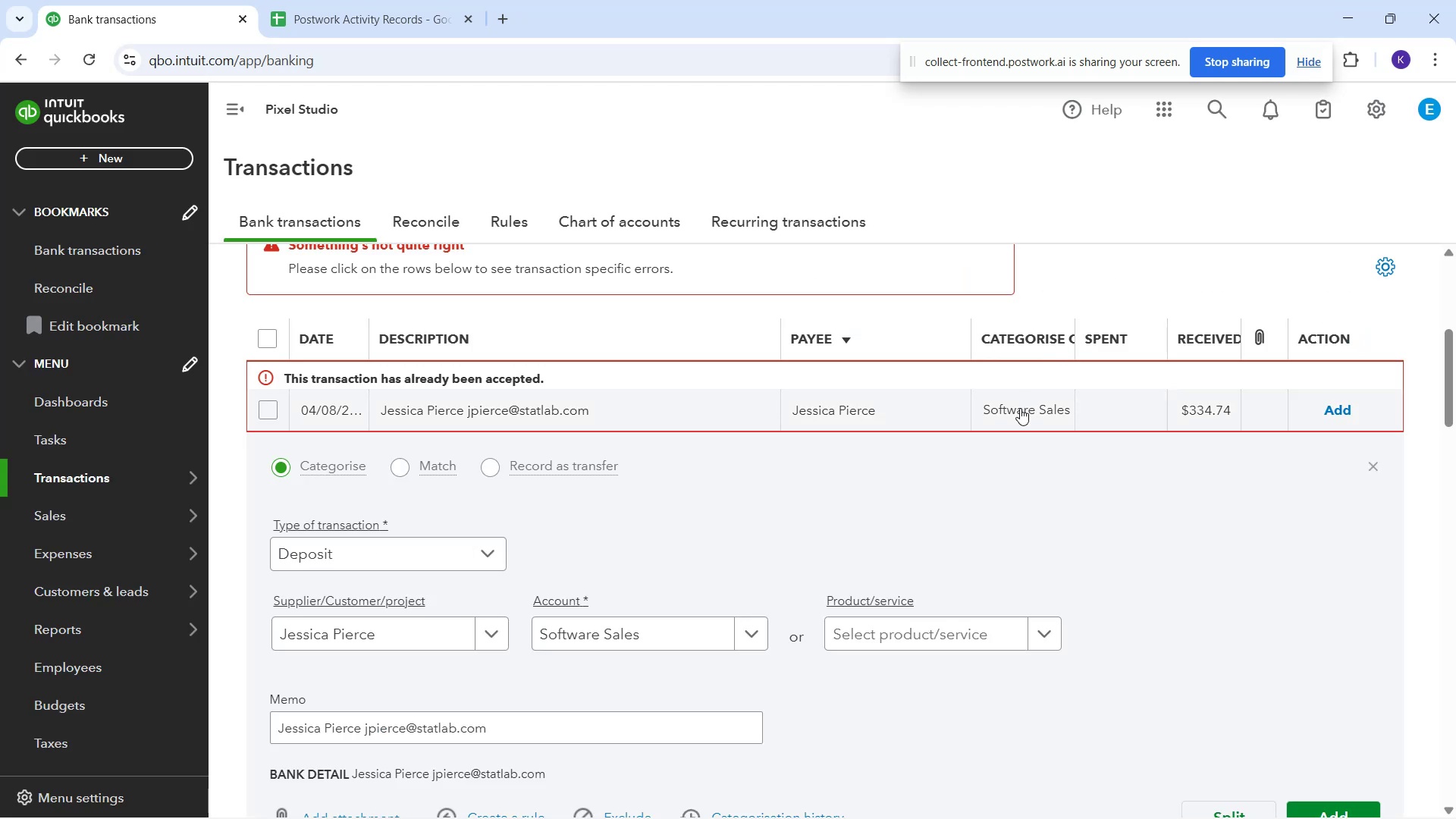 
left_click([1025, 512])
 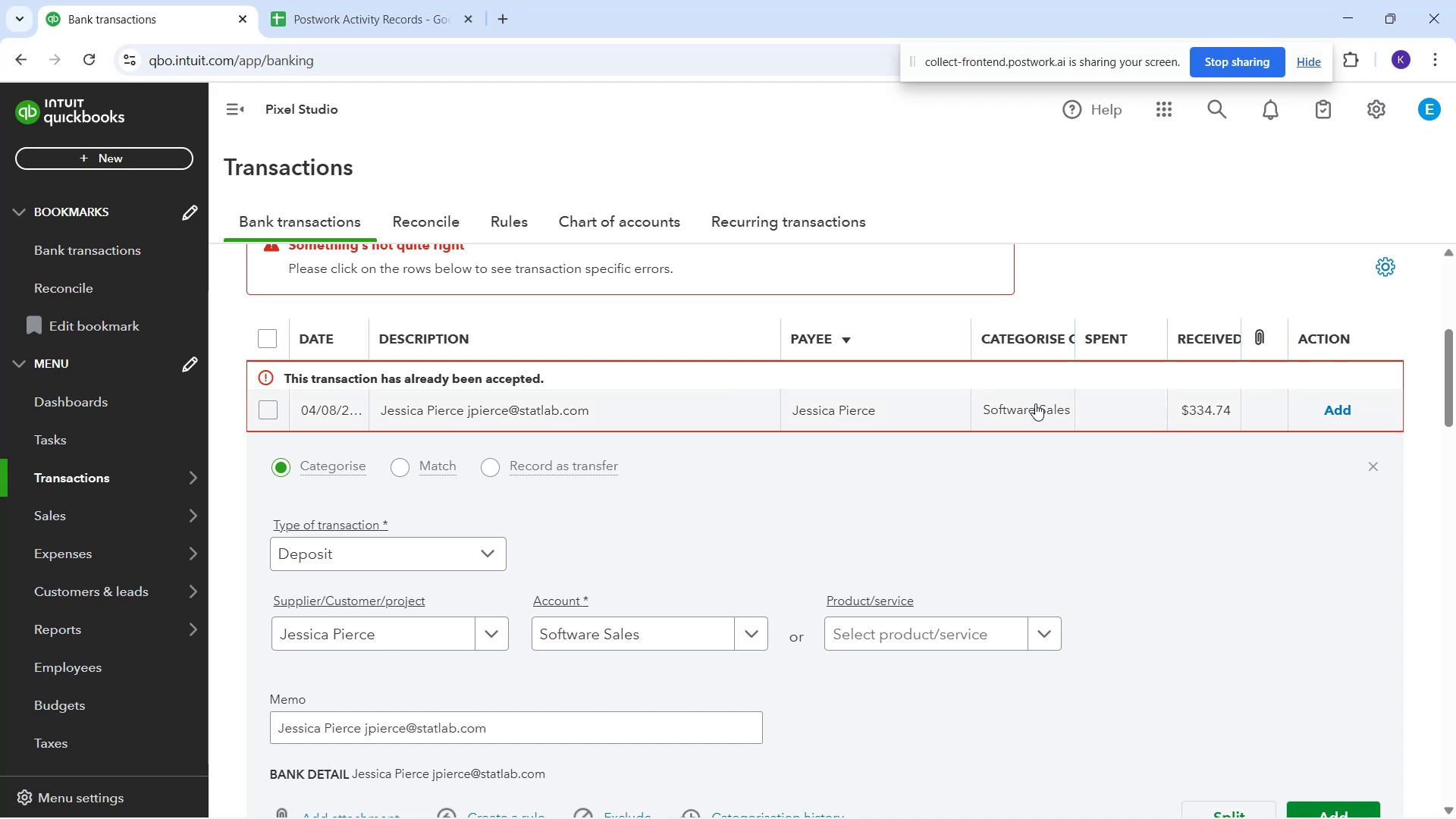 
left_click([595, 636])
 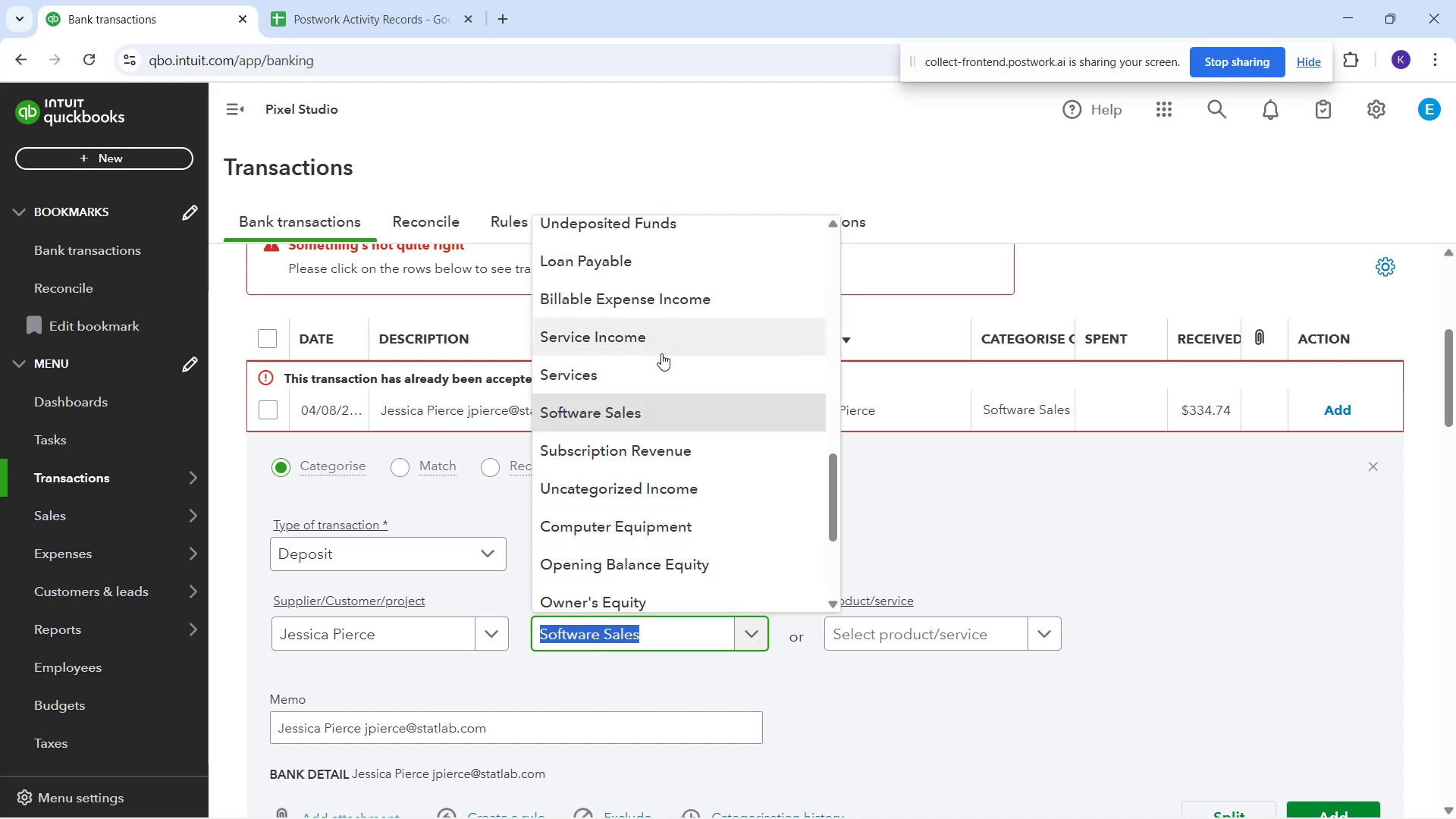 
left_click([651, 414])
 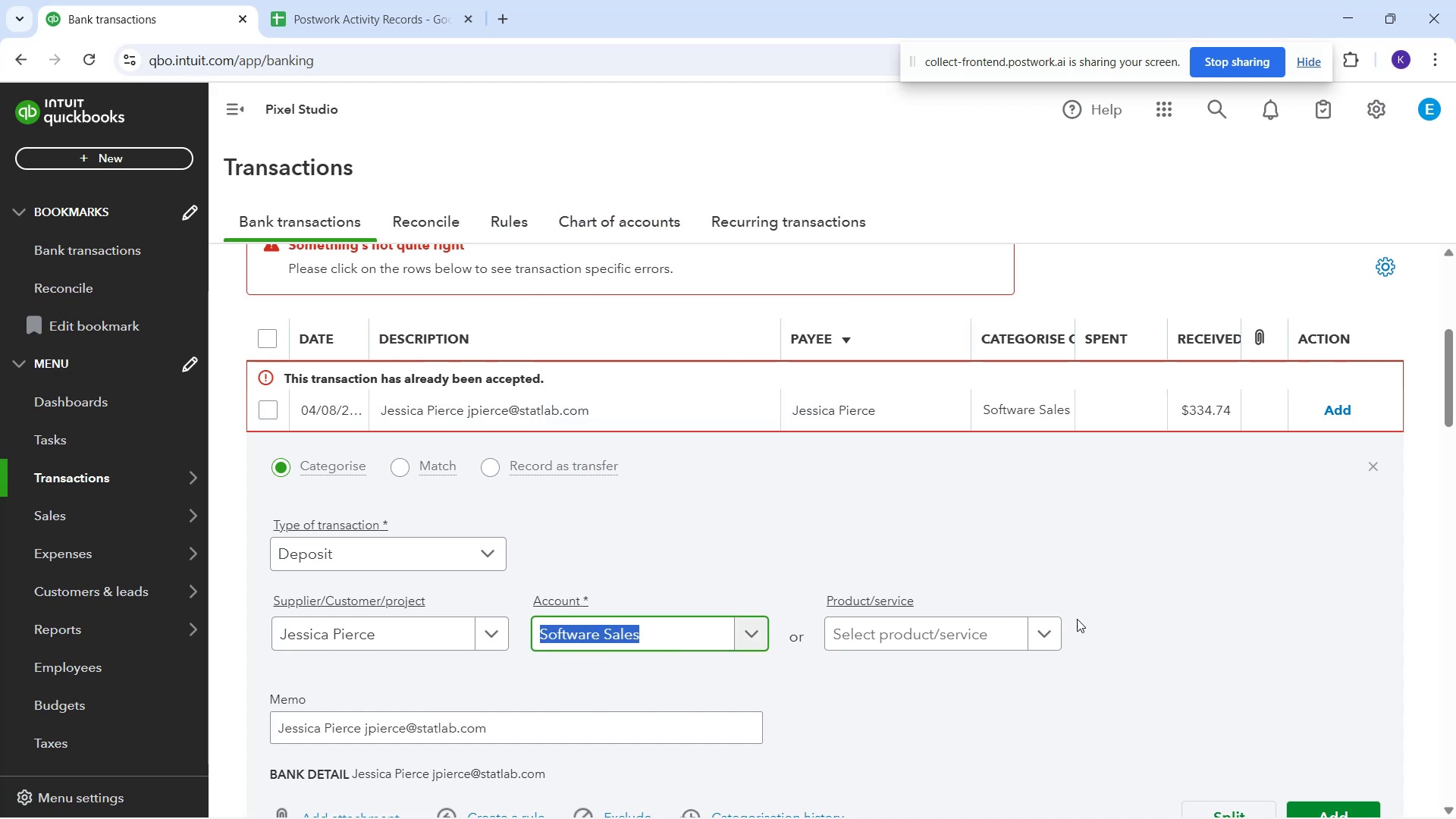 
scroll: coordinate [1186, 603], scroll_direction: down, amount: 1.0
 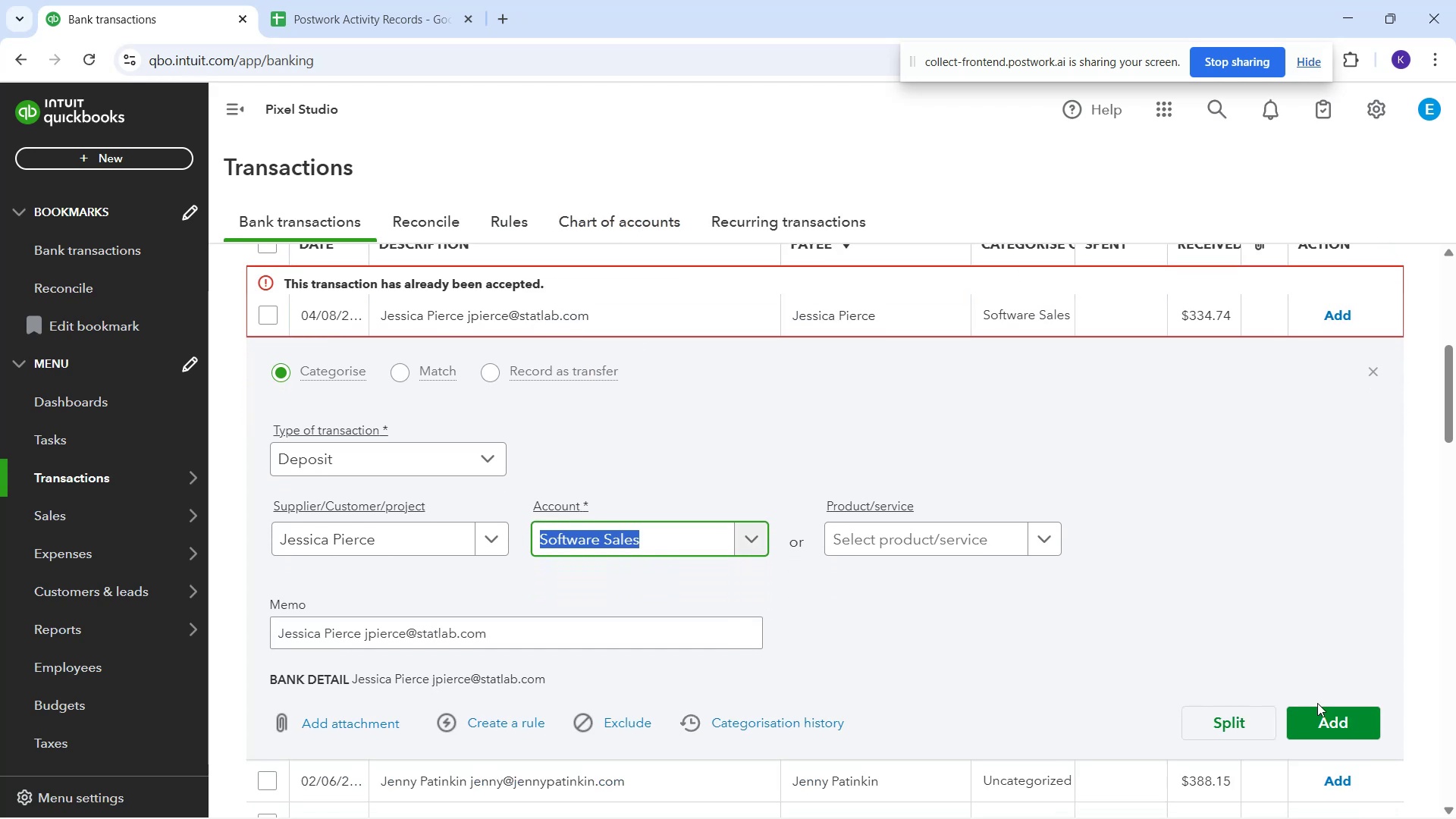 
left_click([1318, 714])
 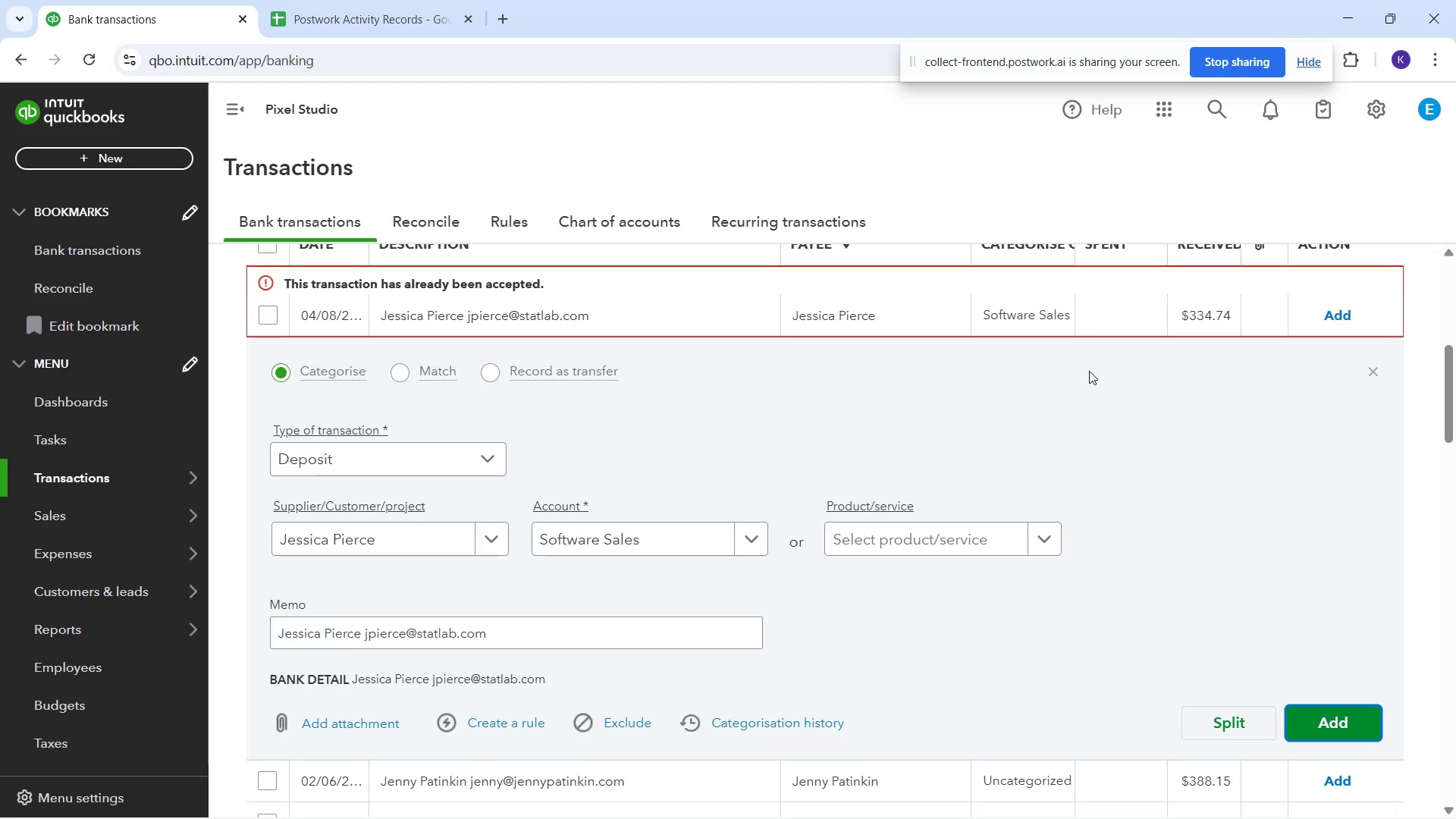 
left_click([1063, 472])
 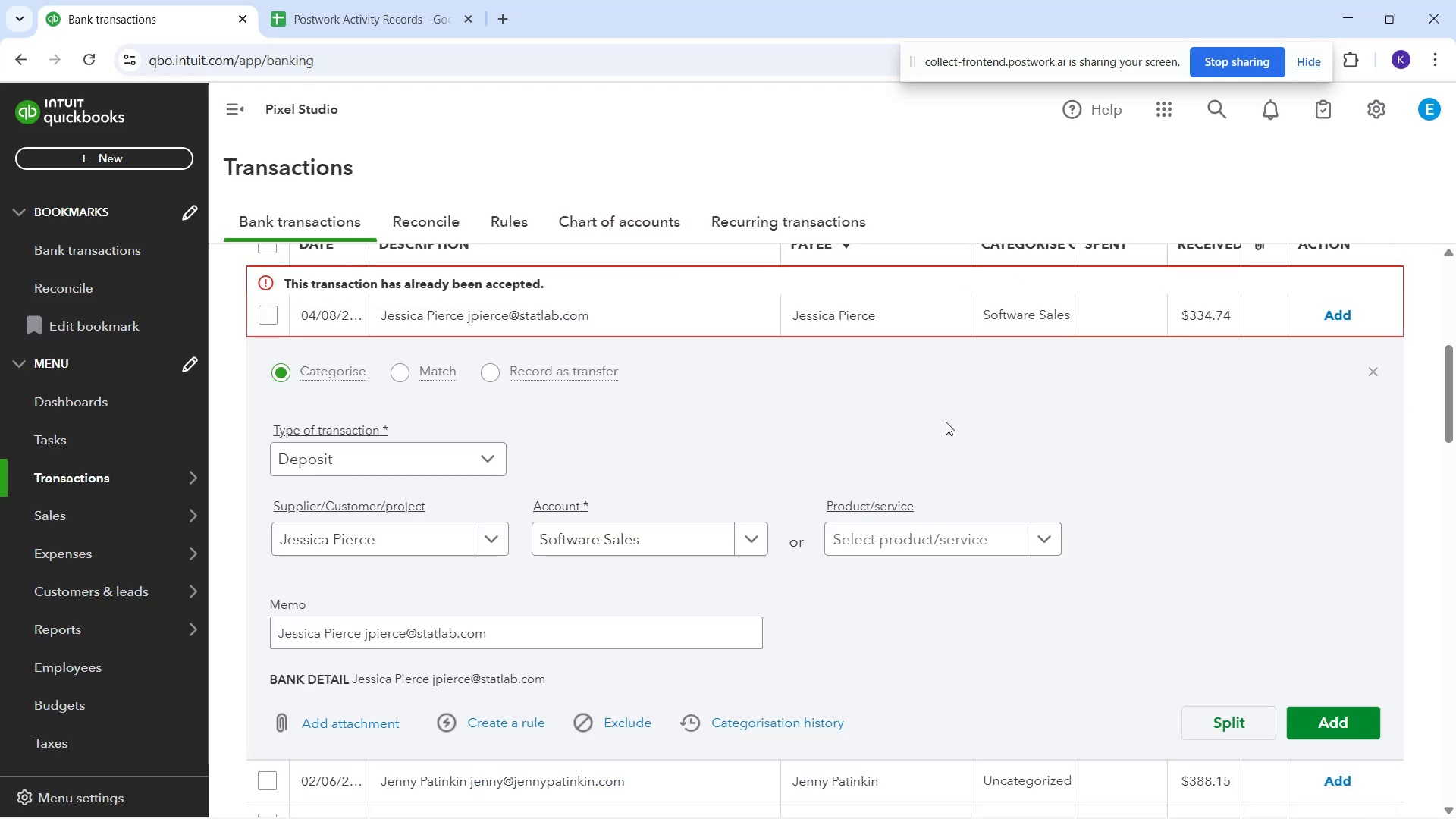 
scroll: coordinate [913, 410], scroll_direction: up, amount: 3.0
 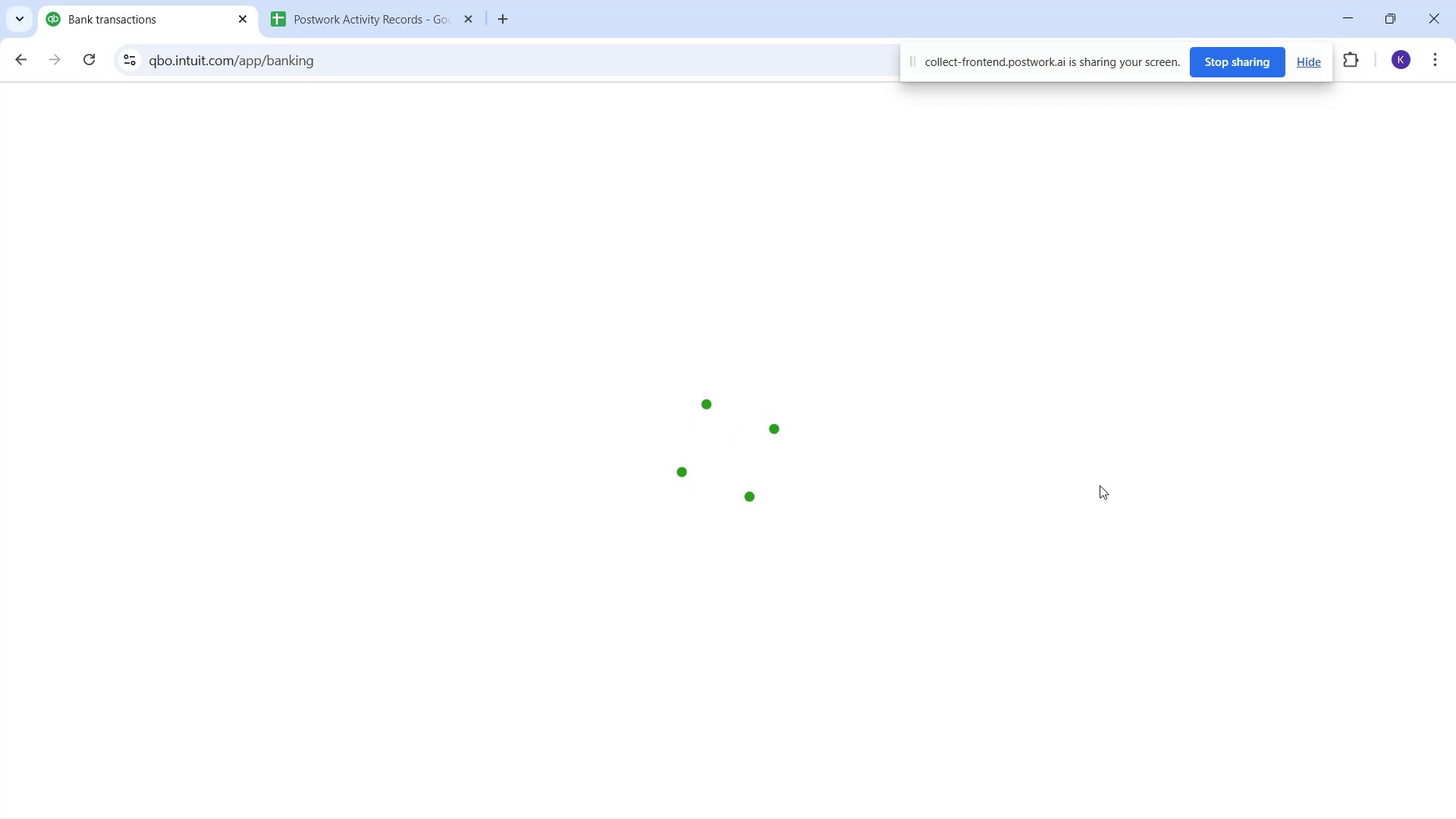 
wait(17.12)
 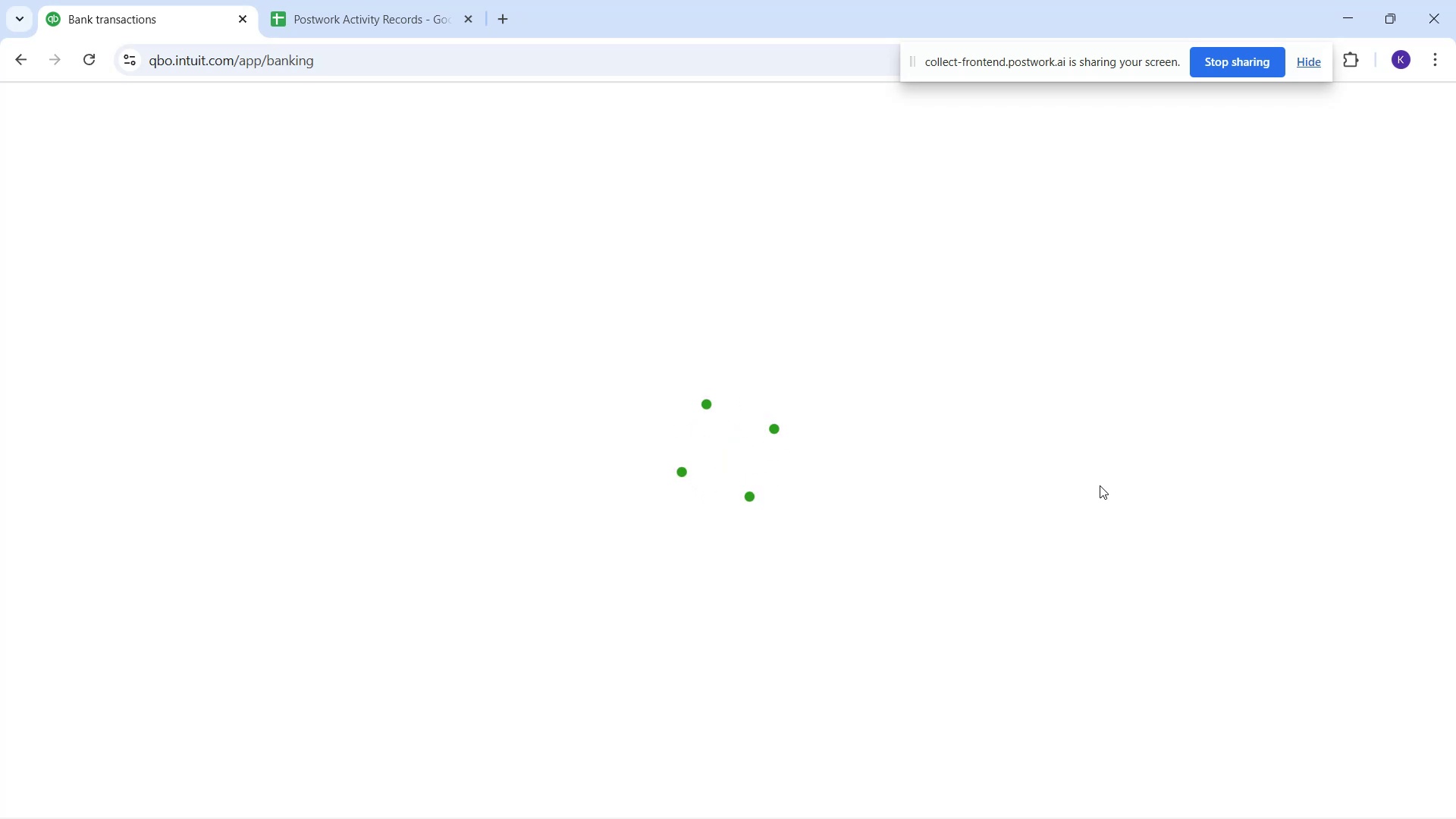 
scroll: coordinate [984, 592], scroll_direction: down, amount: 3.0
 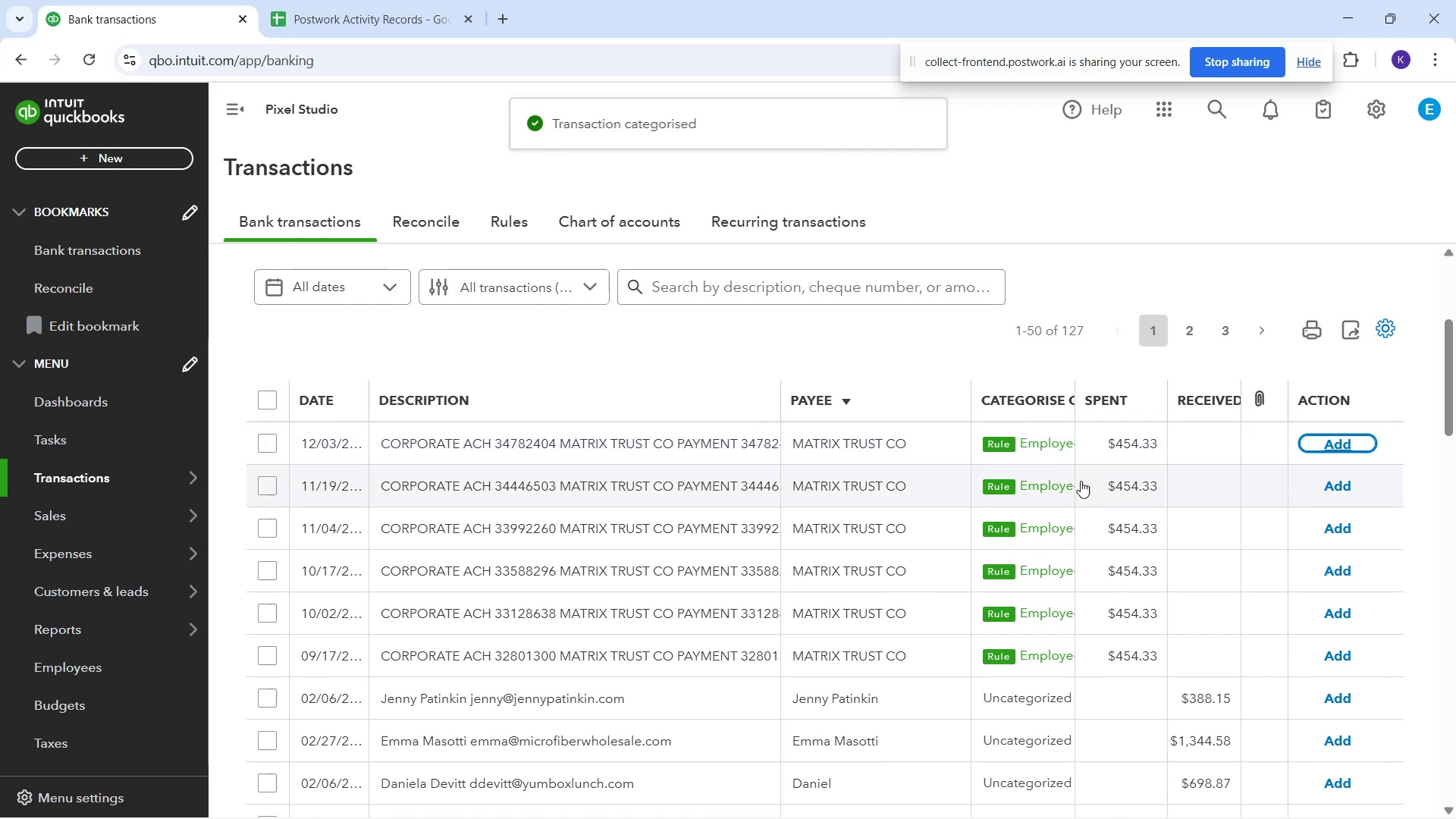 
wait(5.62)
 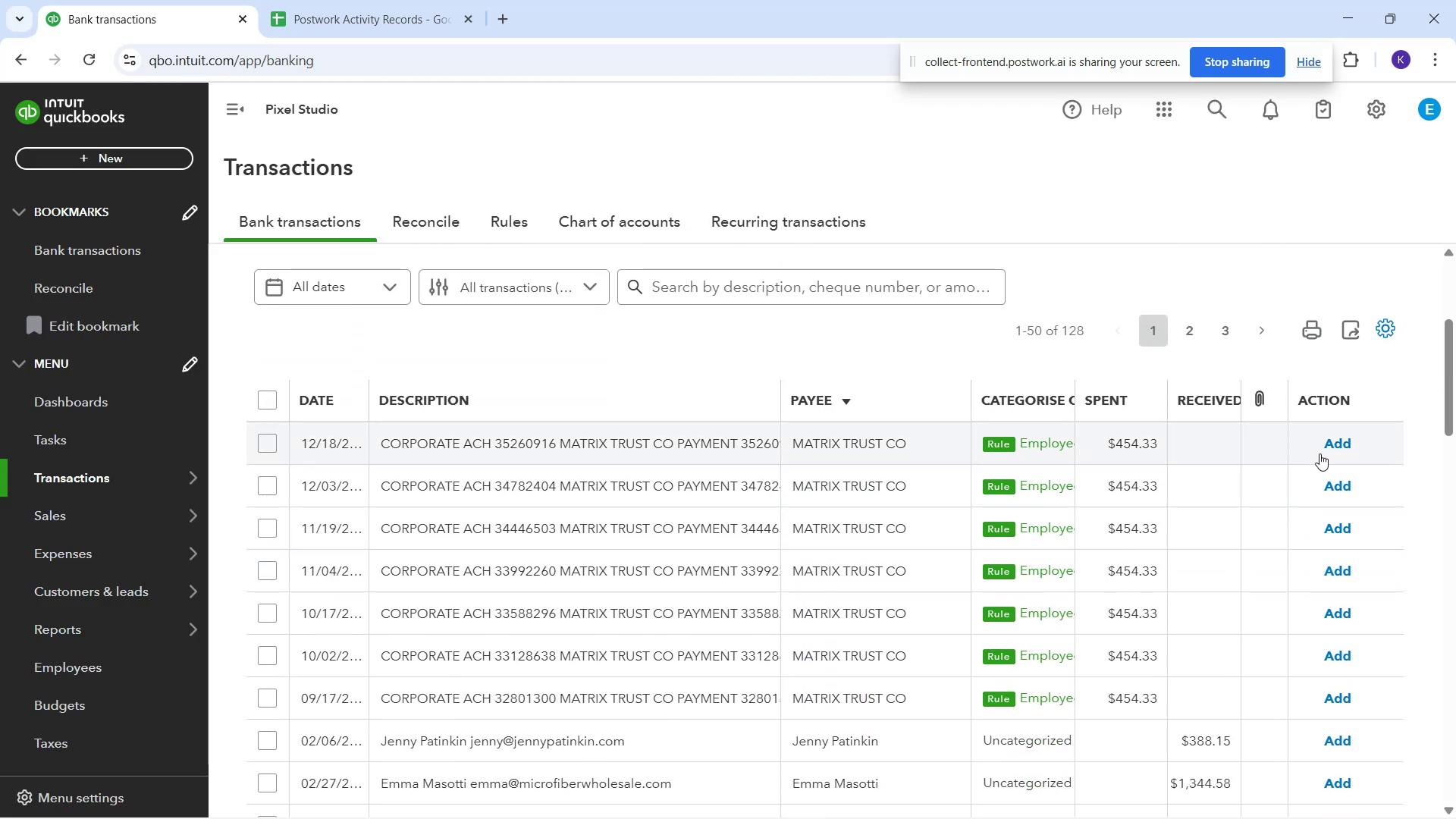 
left_click([609, 453])
 